 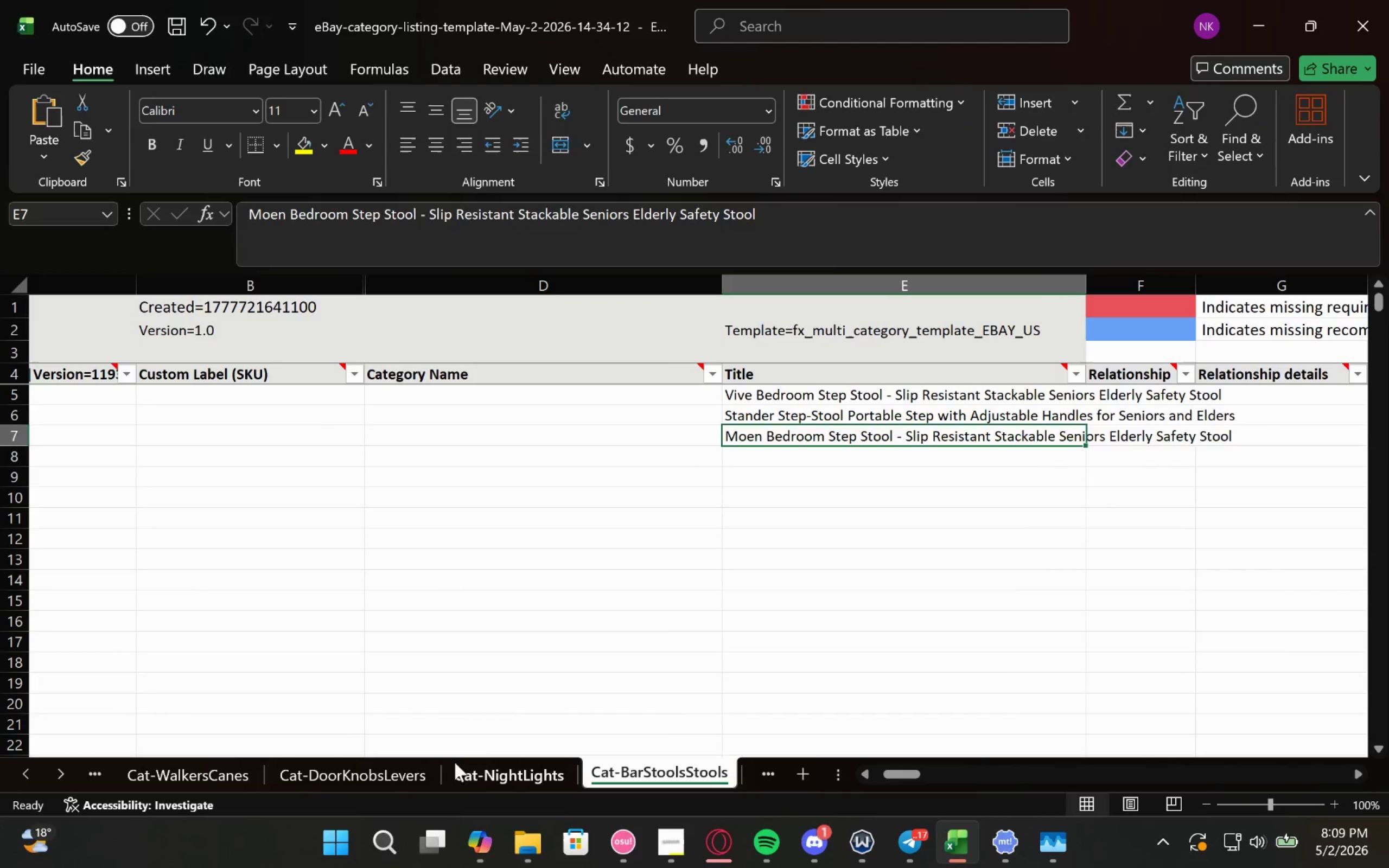 
left_click([516, 775])
 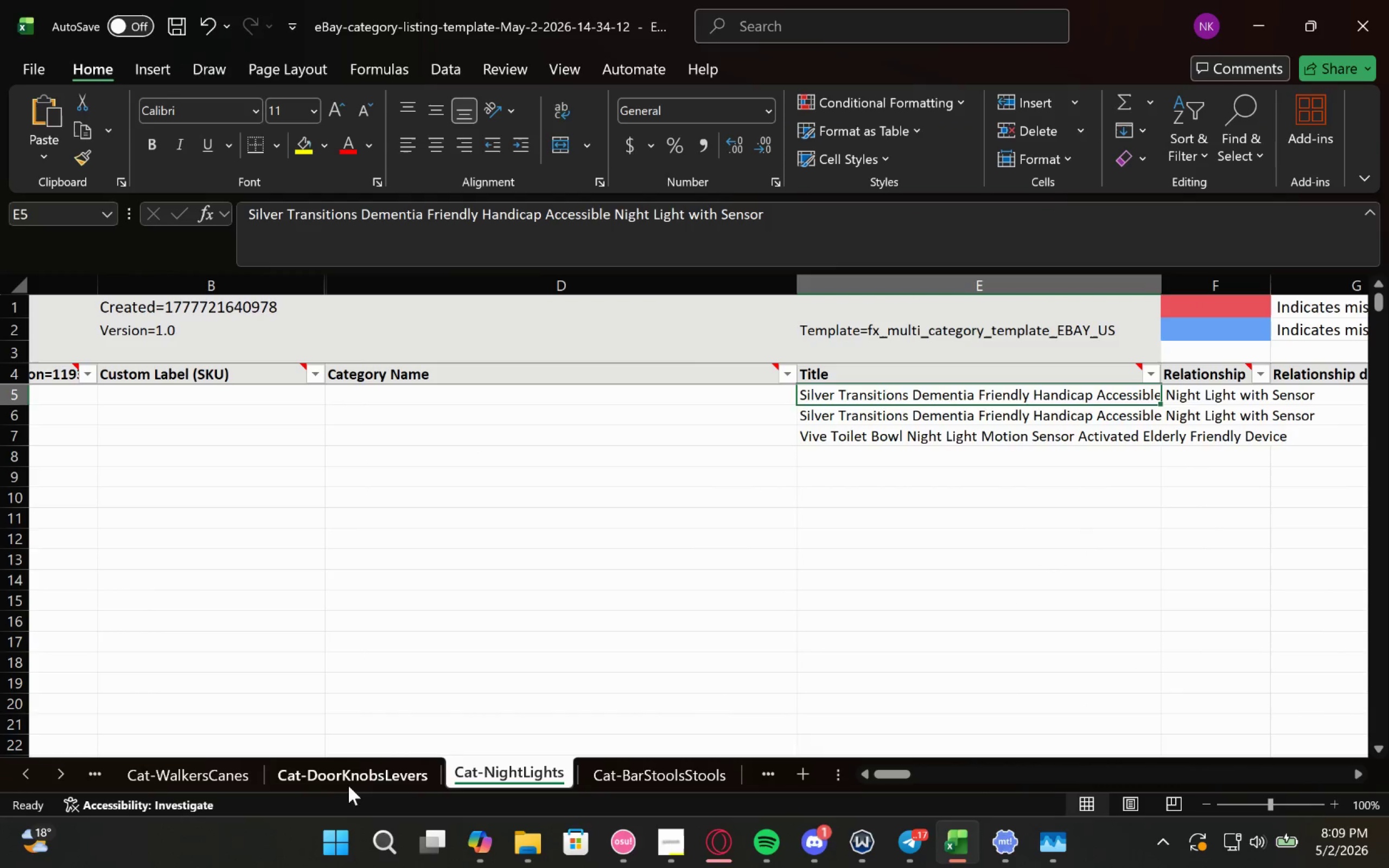 
left_click([354, 775])
 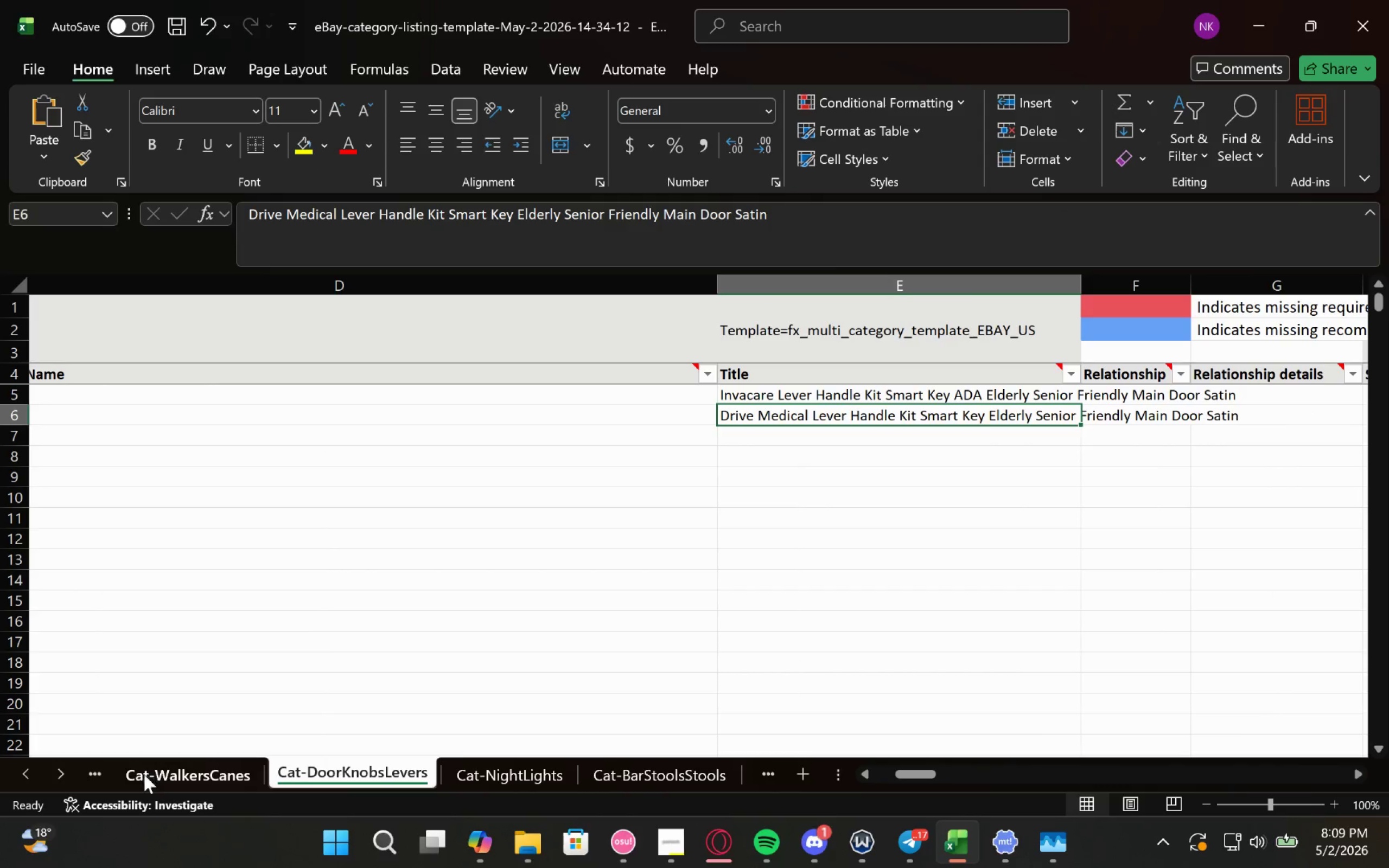 
left_click([187, 774])
 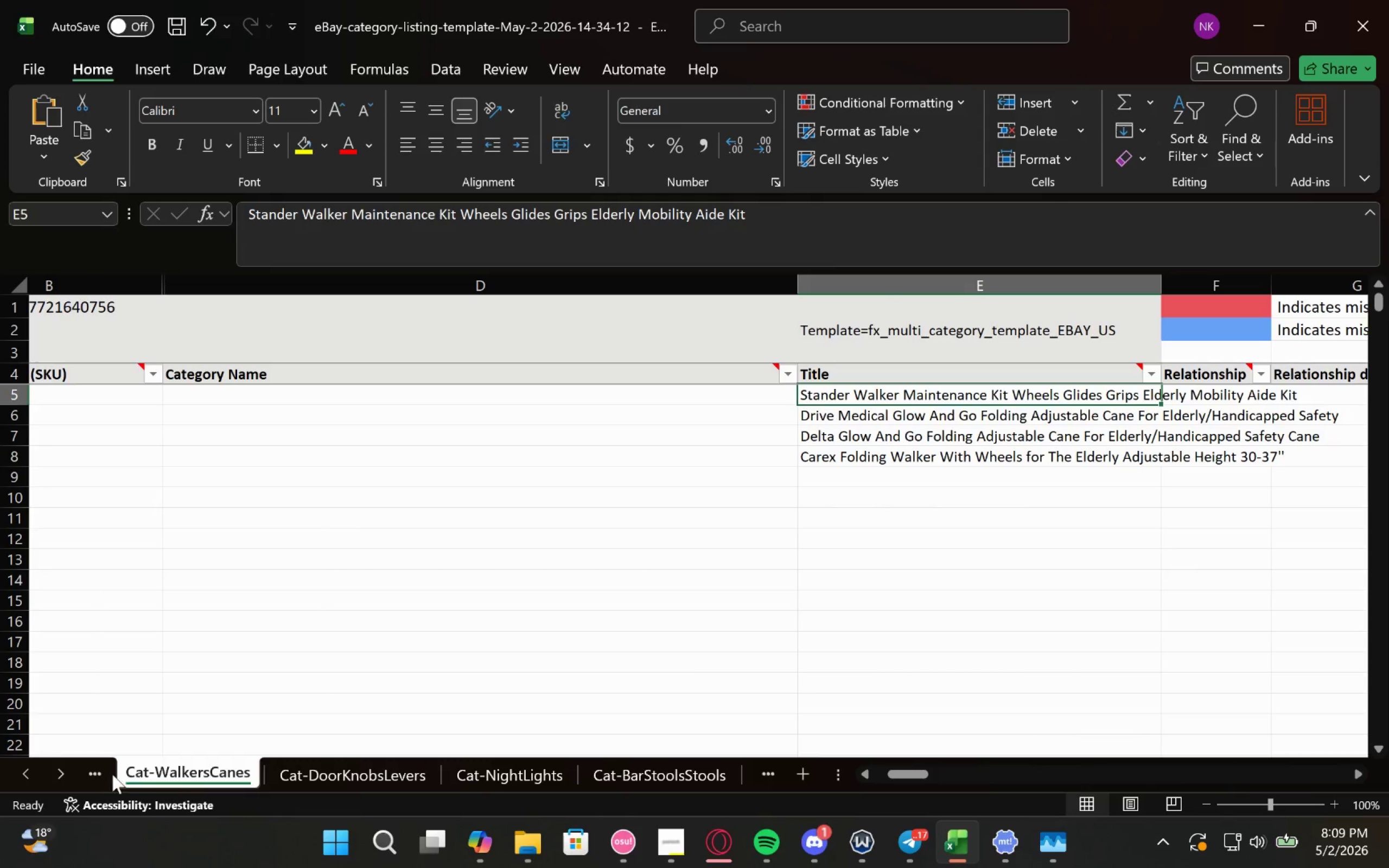 
left_click([99, 774])
 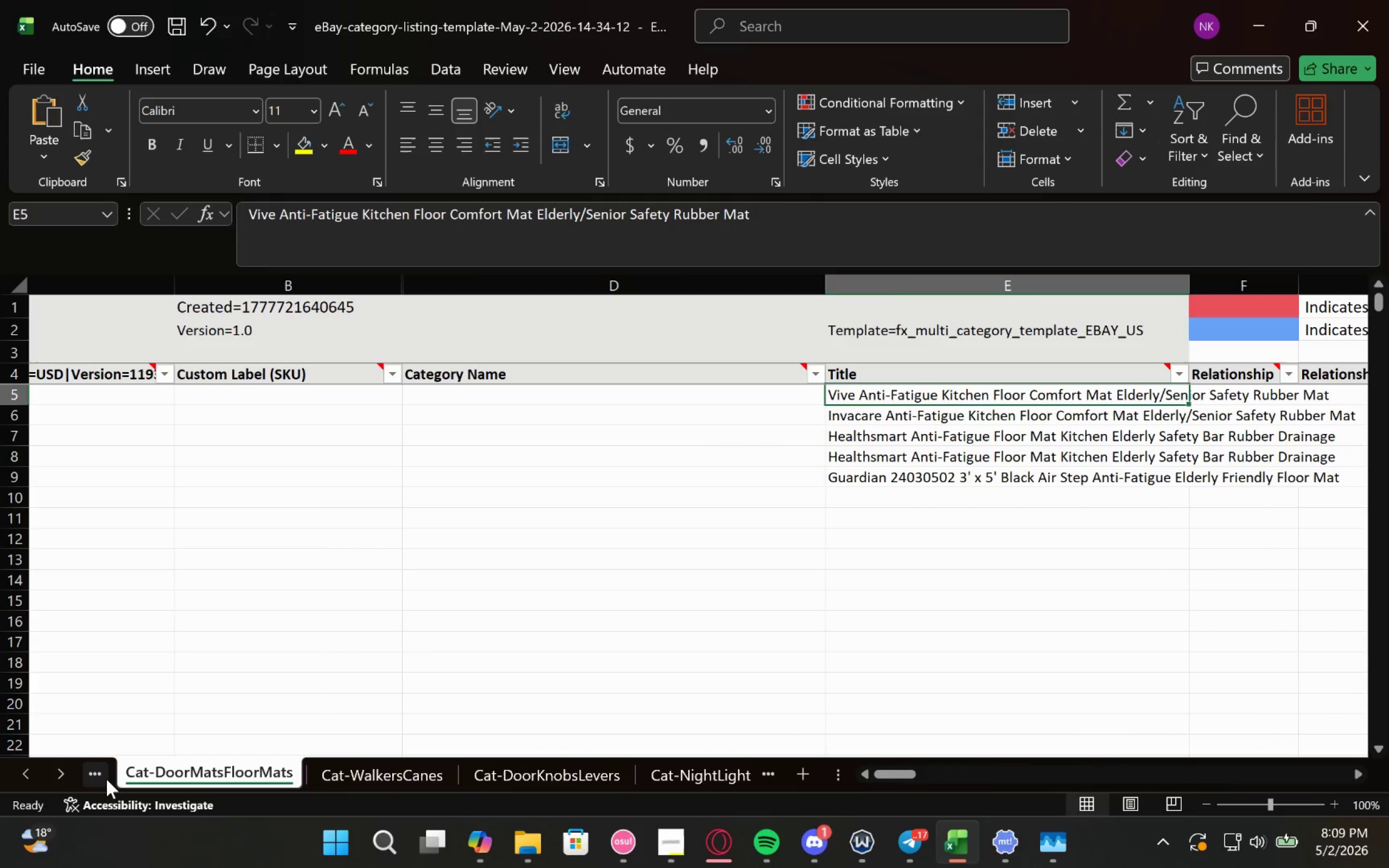 
left_click([105, 778])
 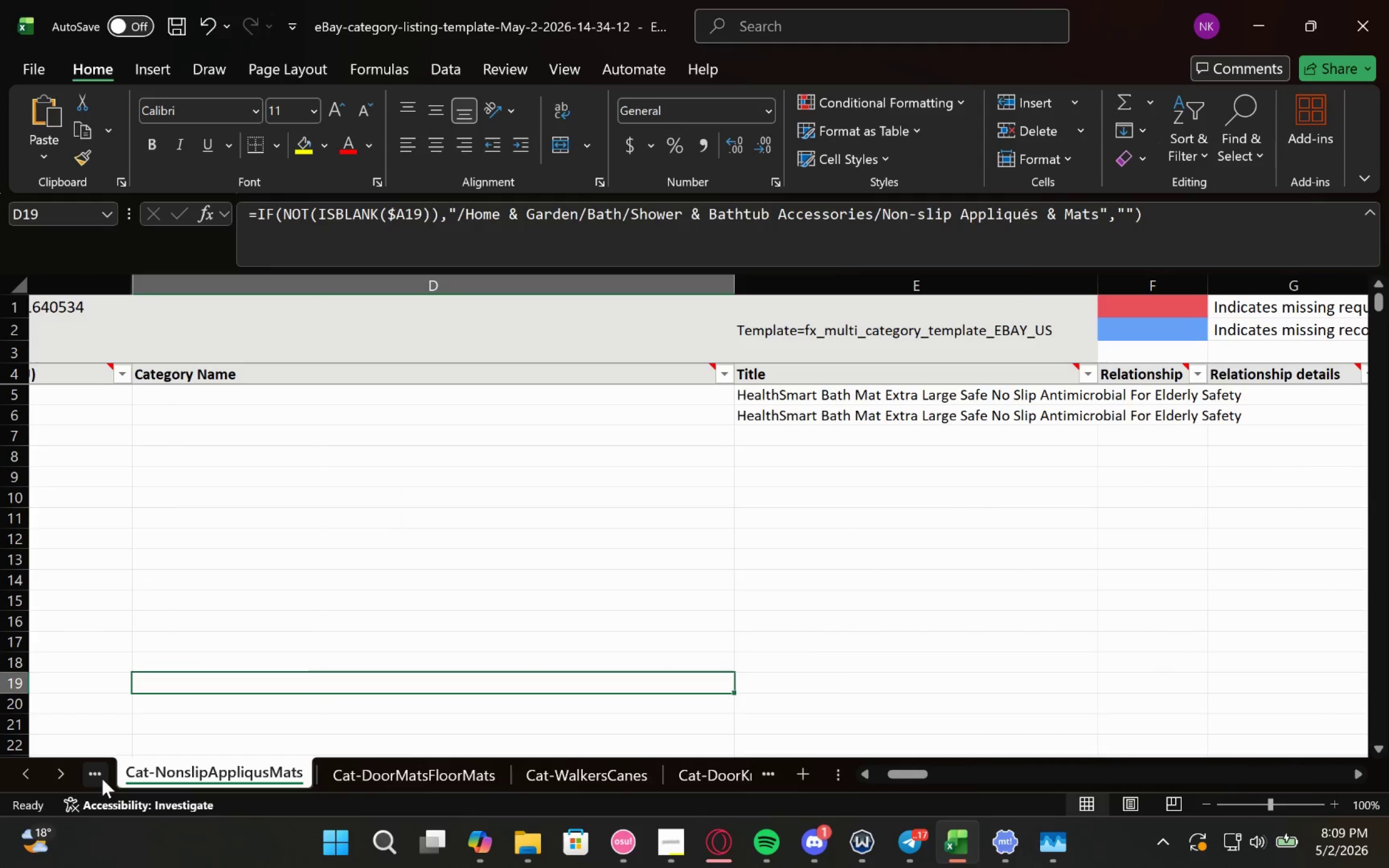 
left_click([101, 778])
 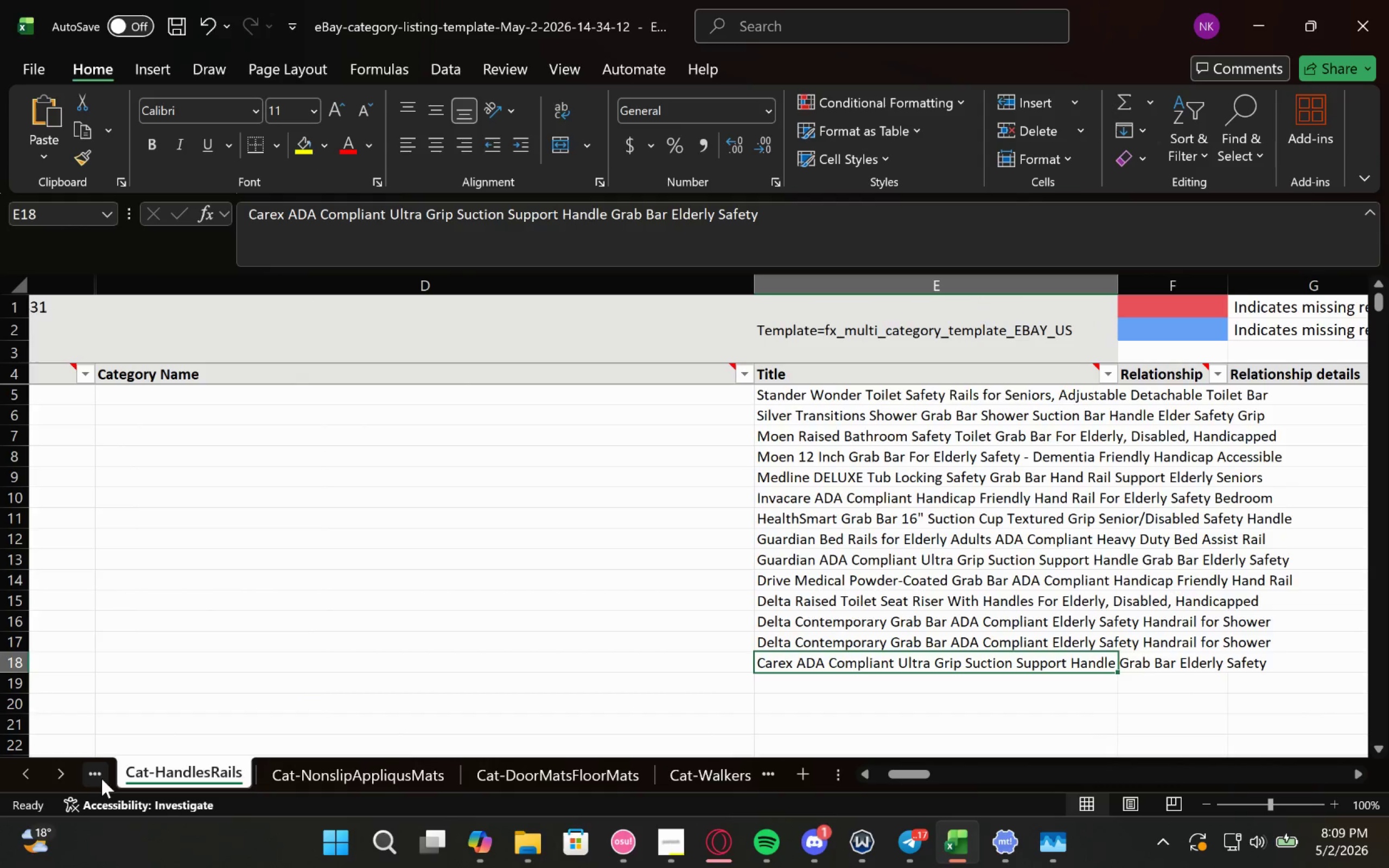 
left_click([101, 778])
 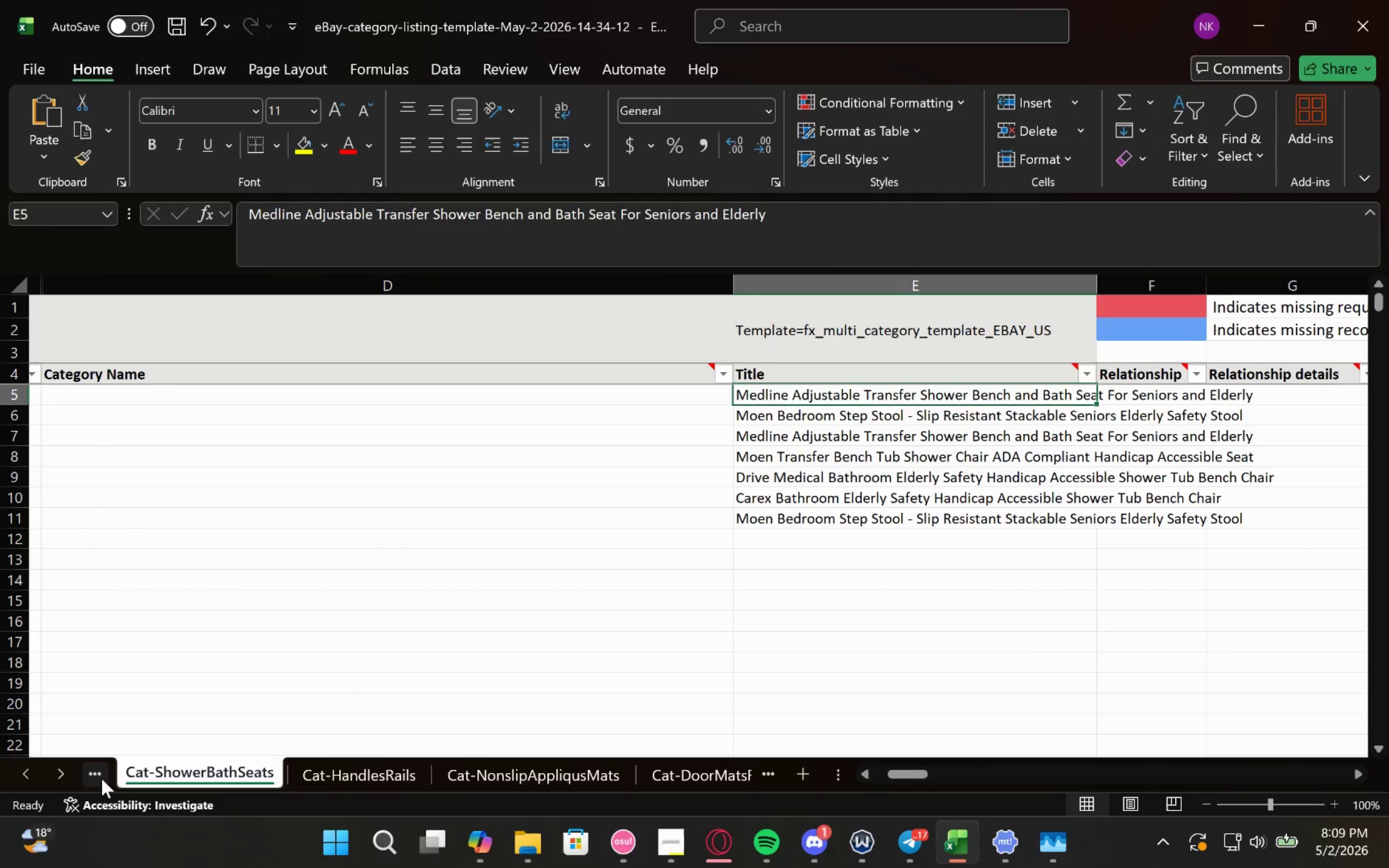 
left_click([101, 778])
 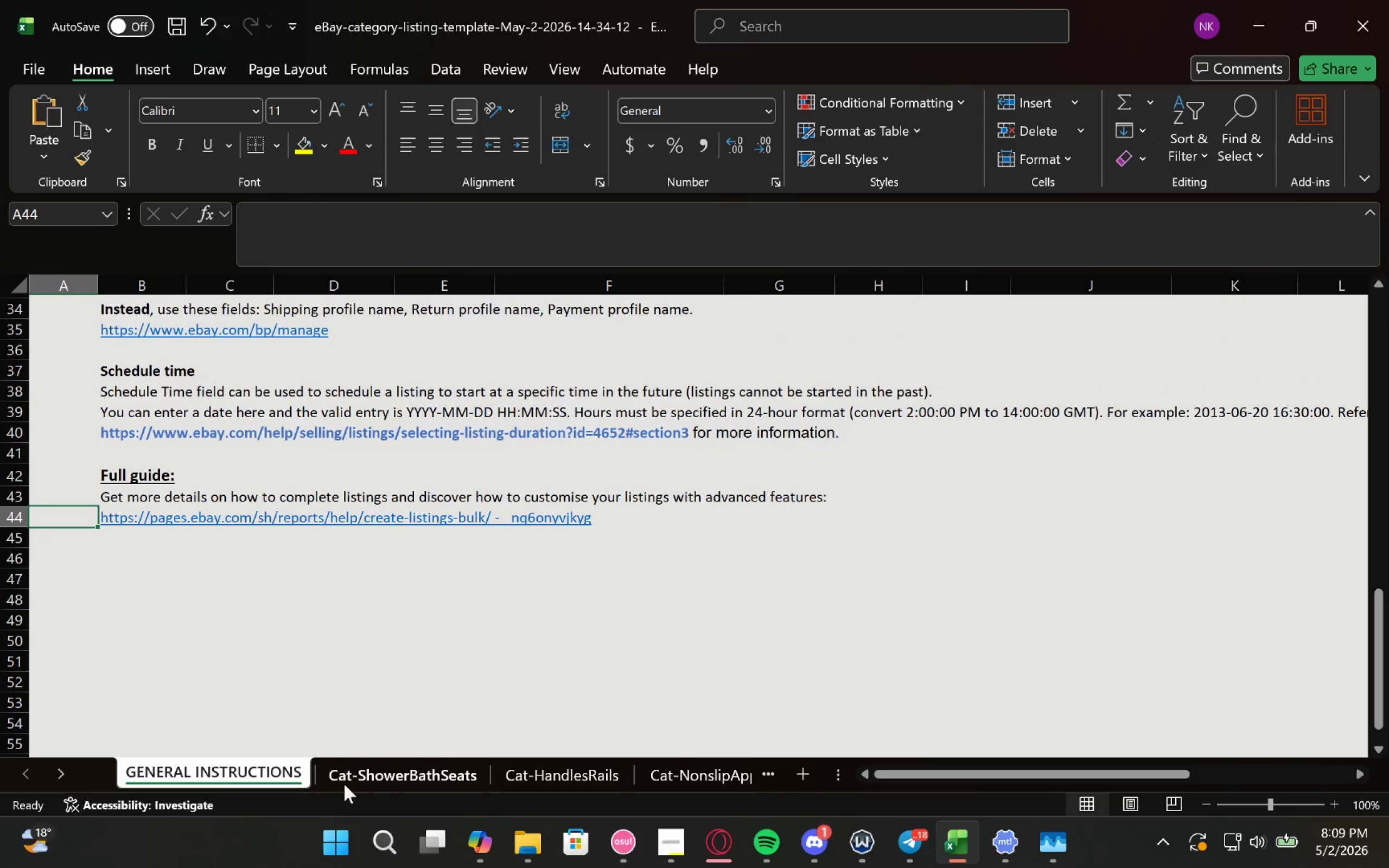 
left_click([355, 782])
 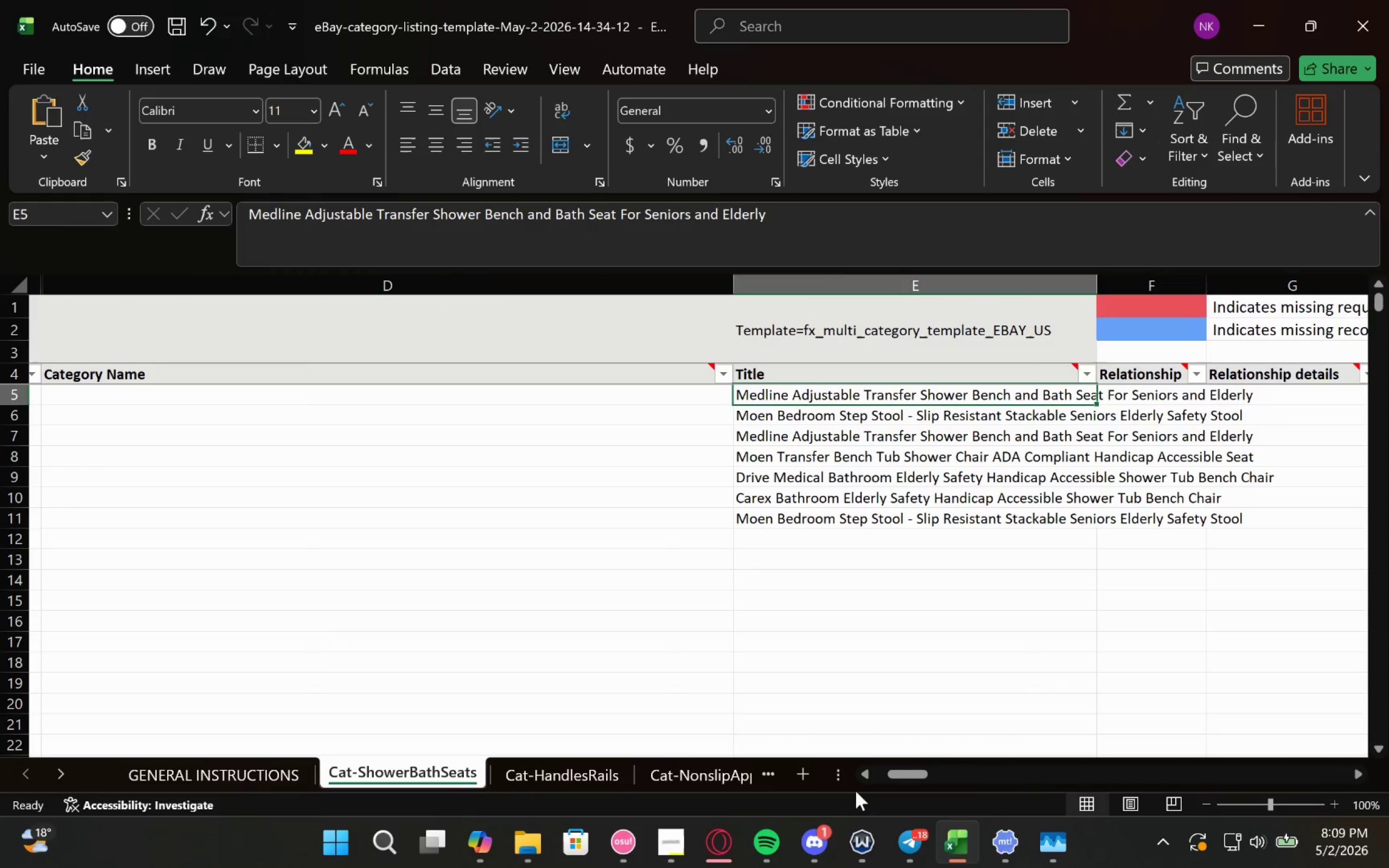 
left_click([805, 782])
 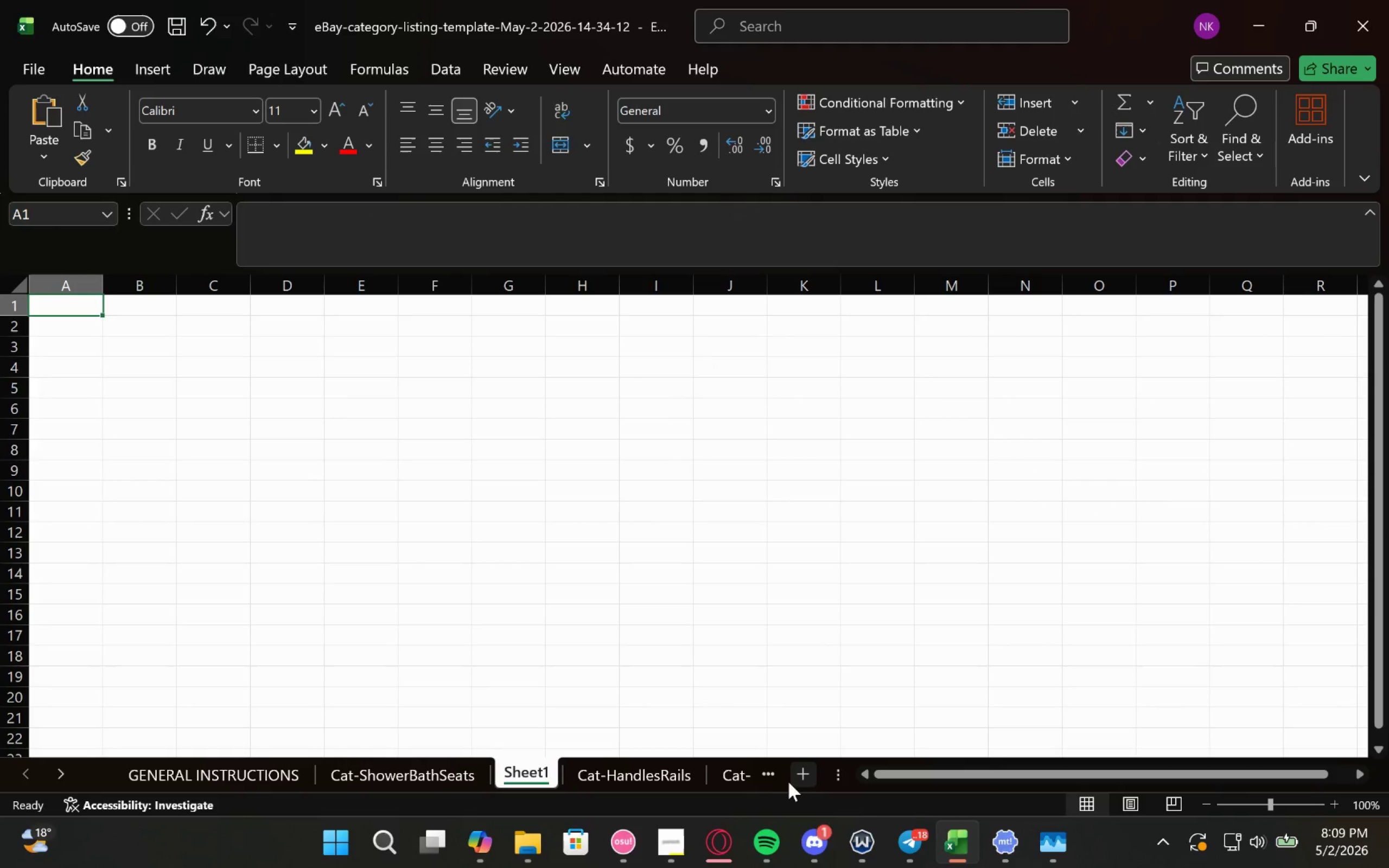 
left_click([805, 783])
 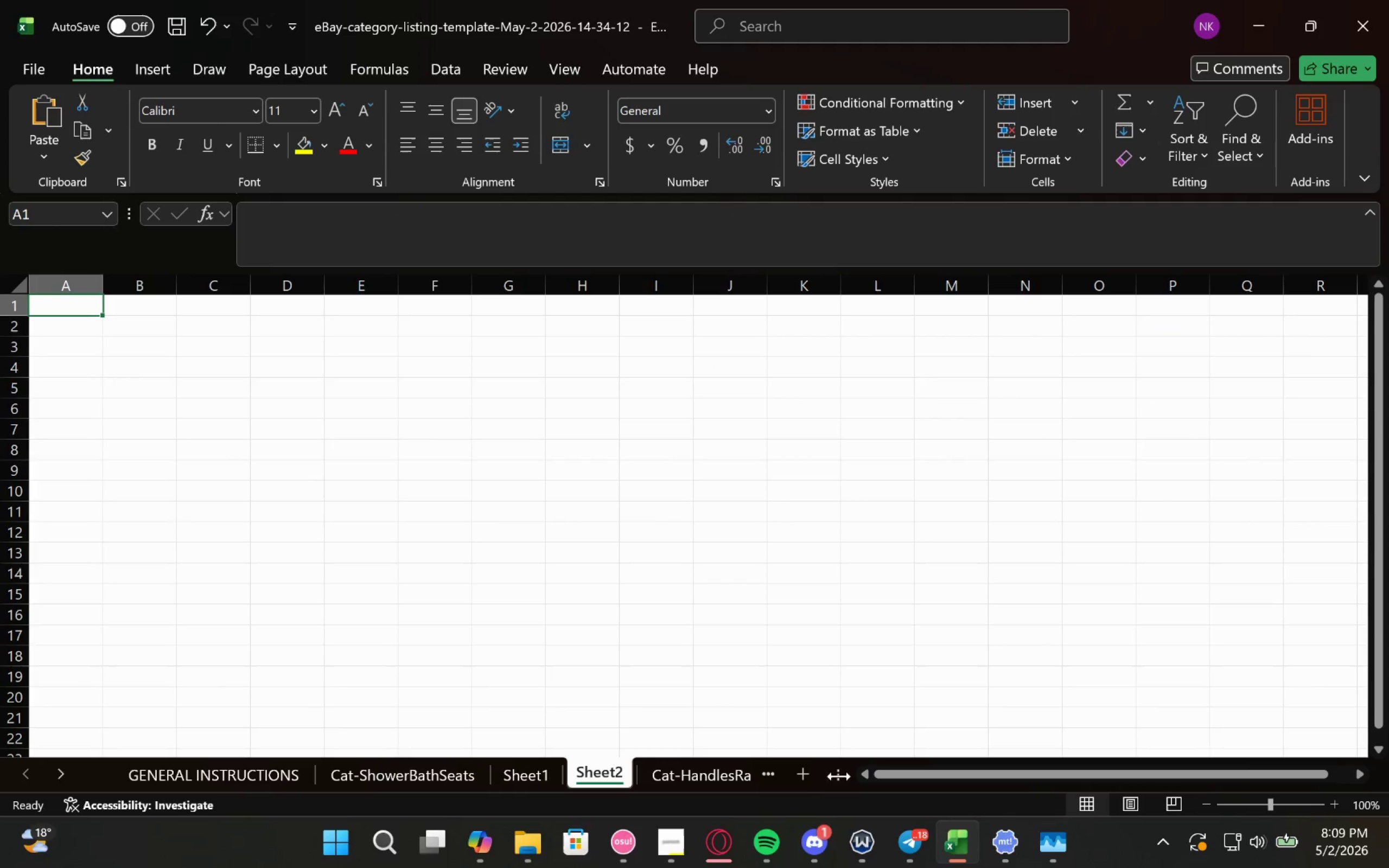 
left_click([842, 776])
 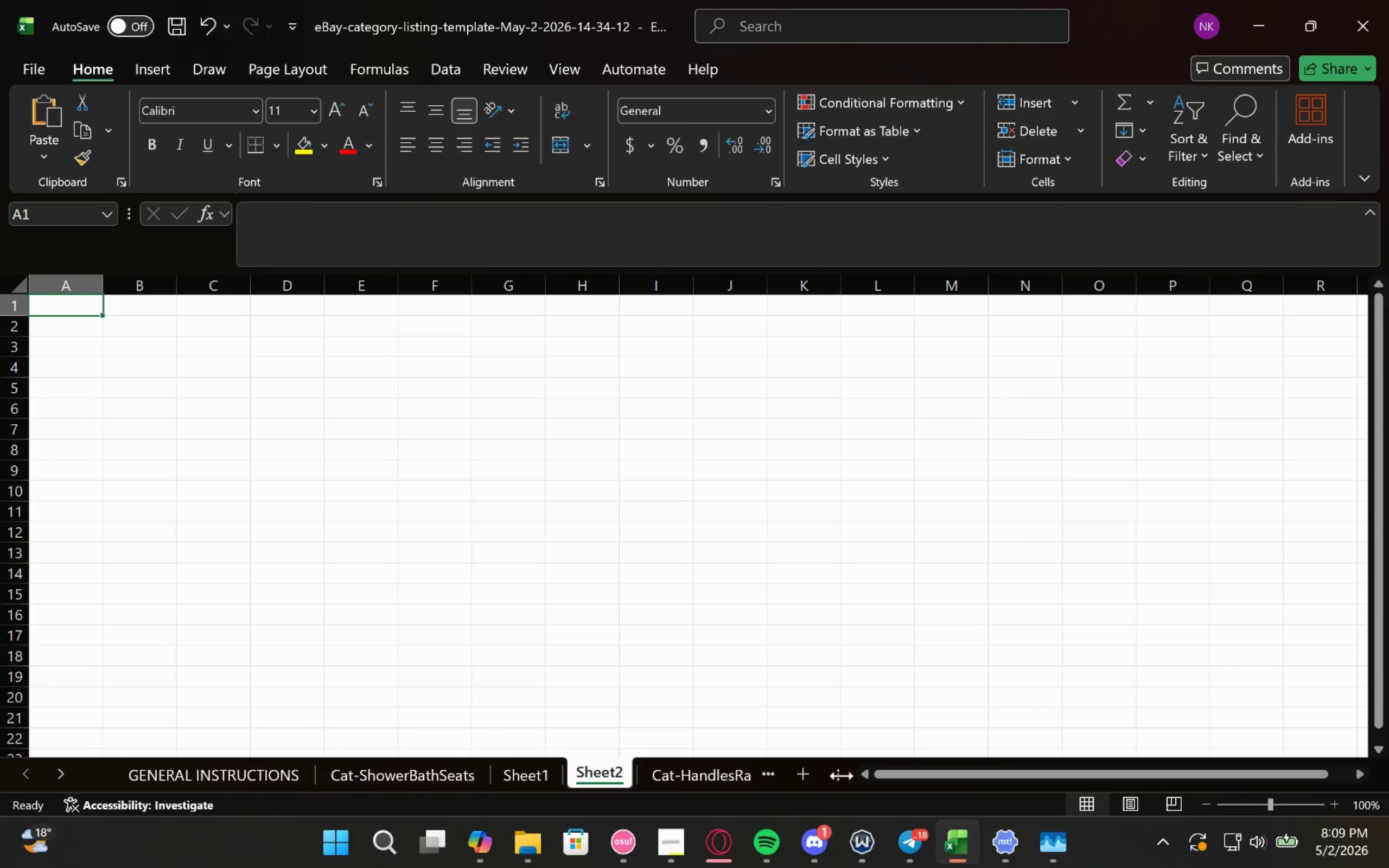 
left_click_drag(start_coordinate=[842, 776], to_coordinate=[1388, 781])
 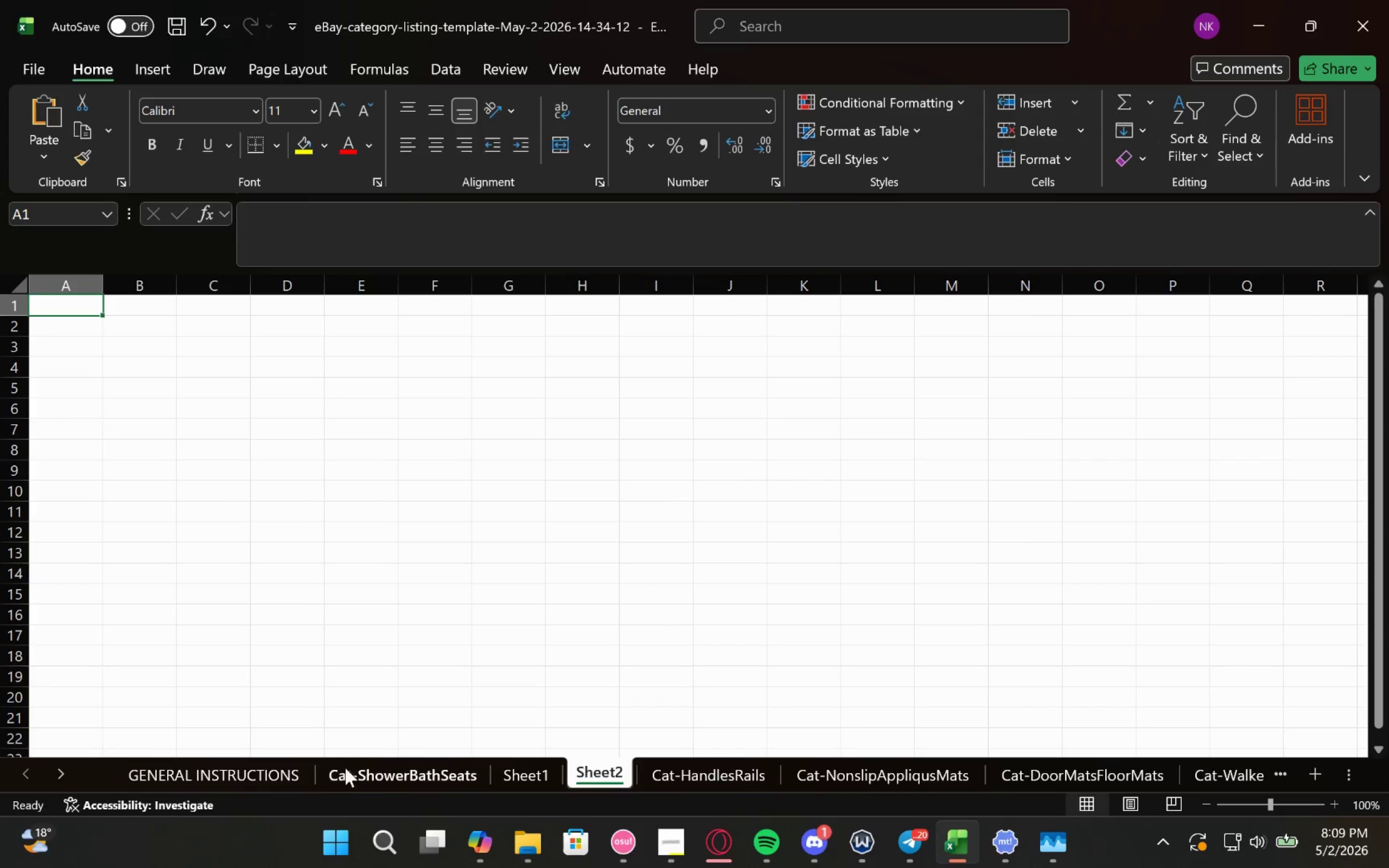 
left_click([356, 770])
 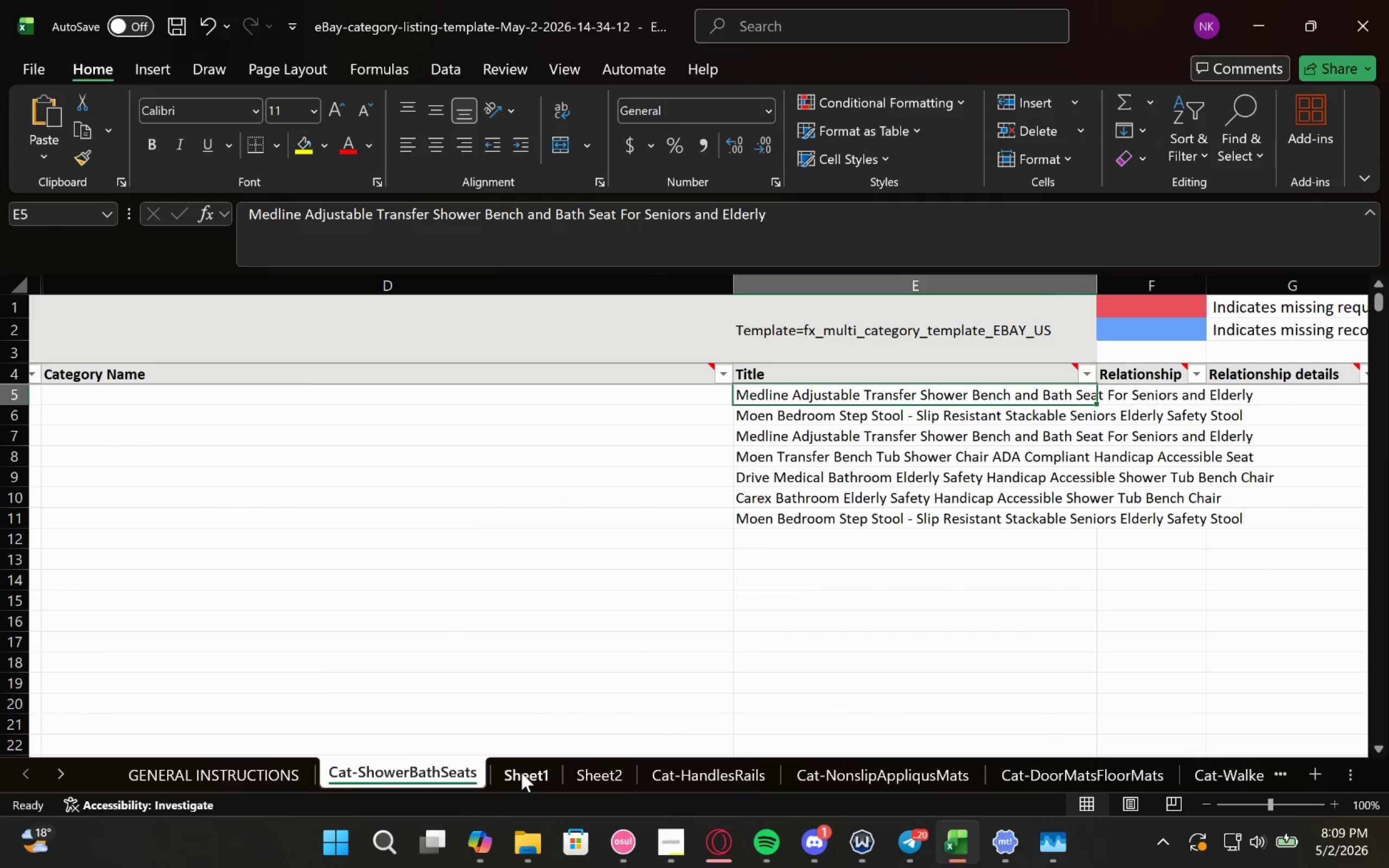 
left_click([521, 773])
 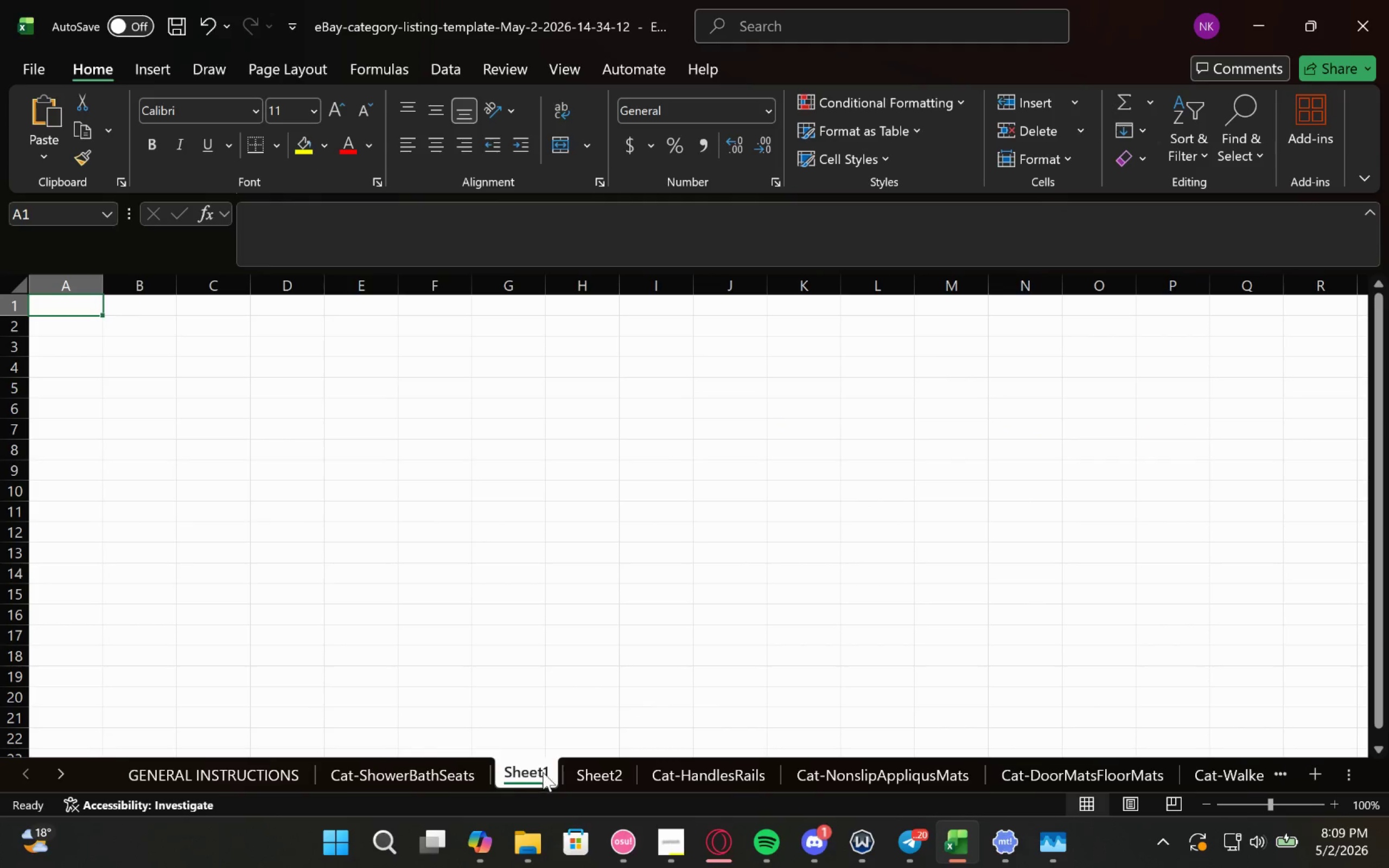 
left_click_drag(start_coordinate=[539, 772], to_coordinate=[75, 765])
 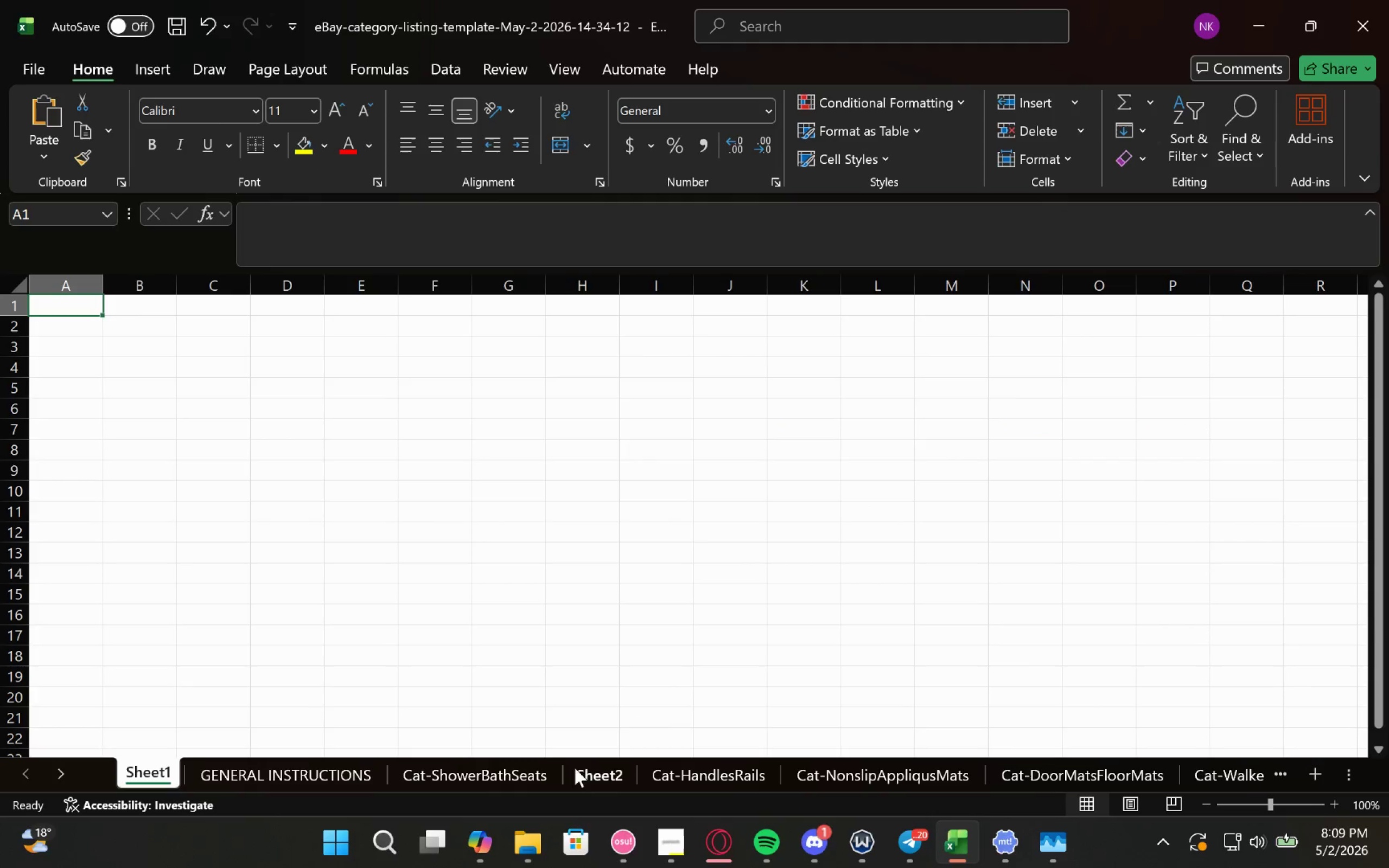 
left_click_drag(start_coordinate=[603, 769], to_coordinate=[179, 770])
 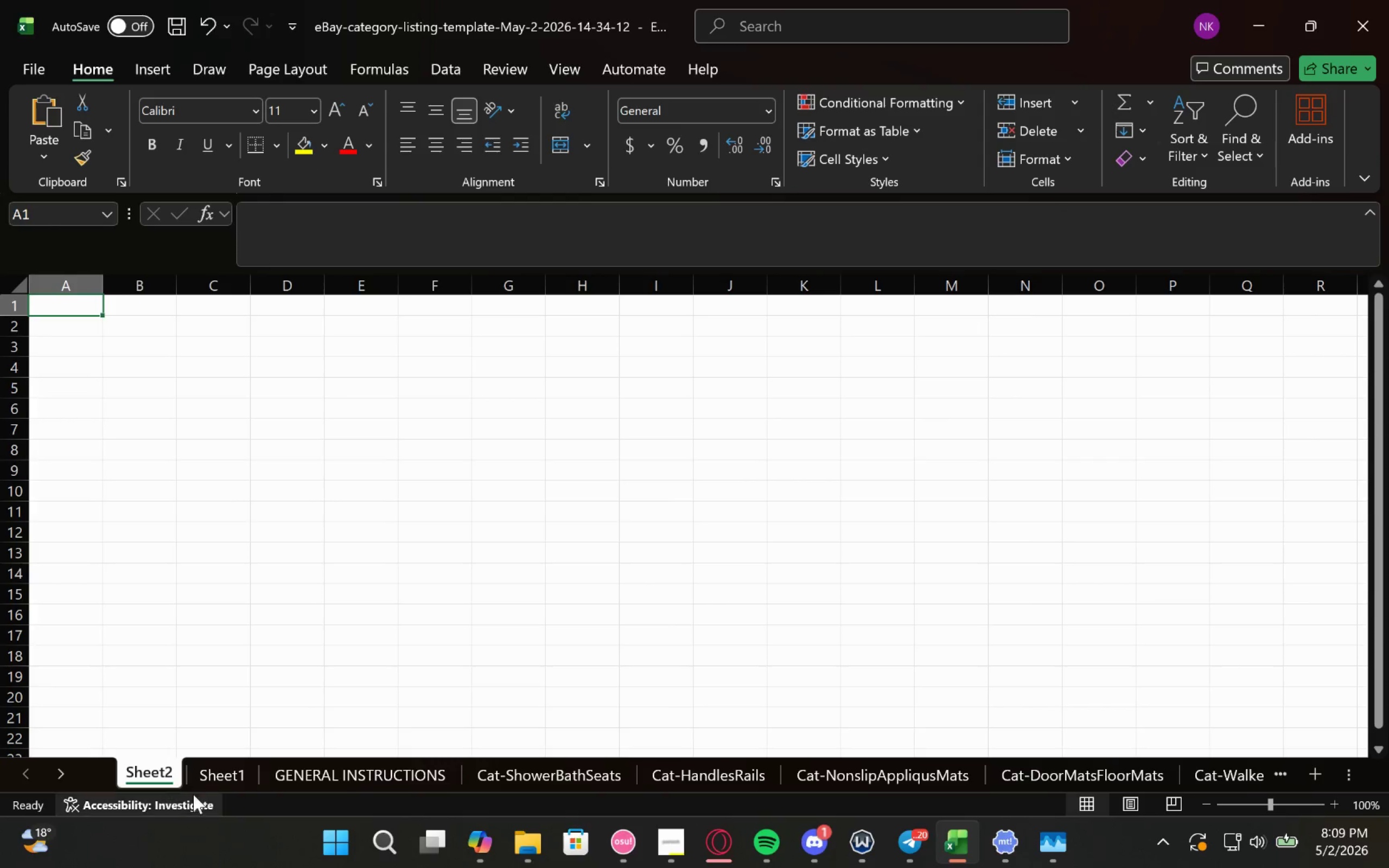 
left_click([529, 770])
 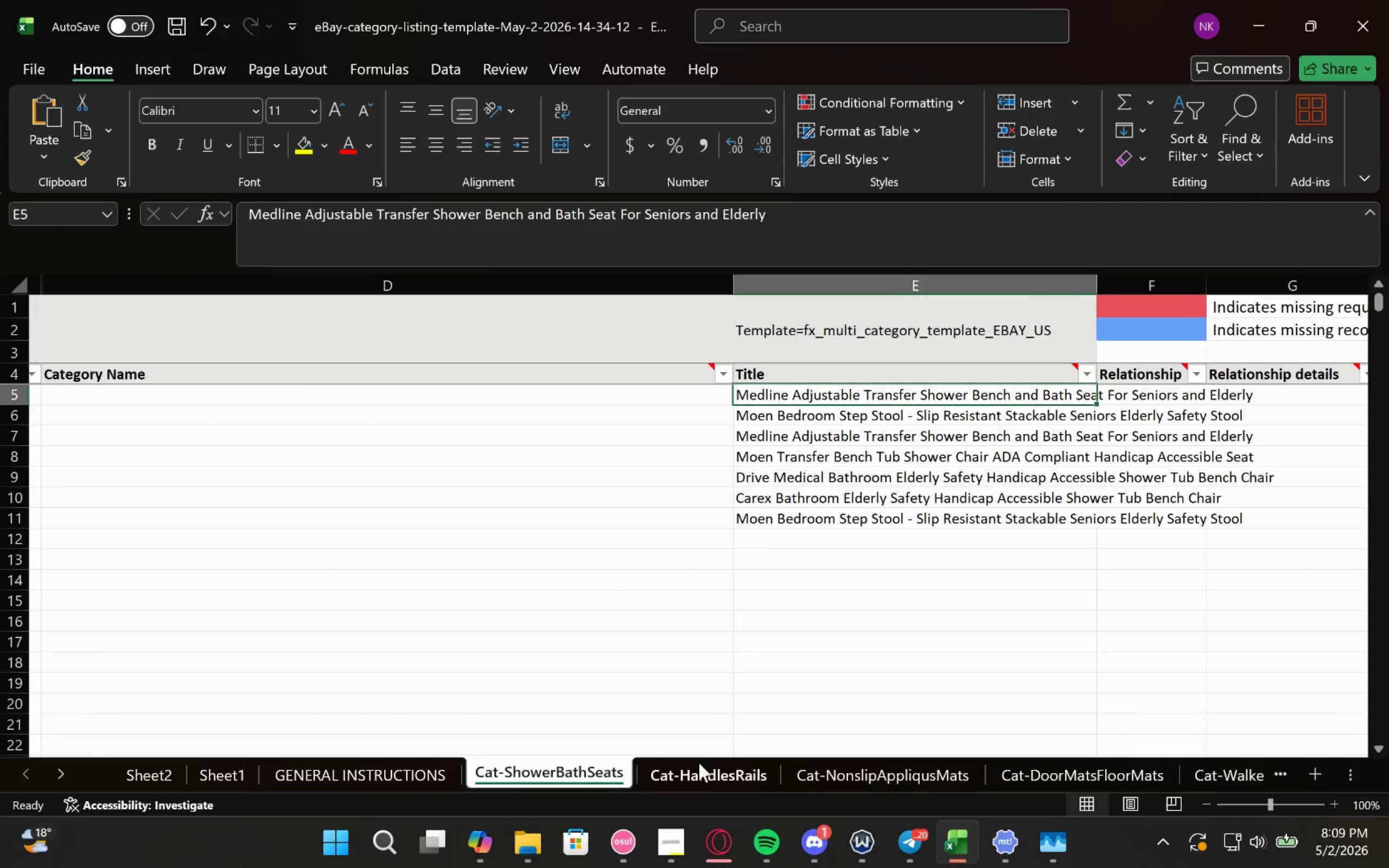 
left_click([699, 776])
 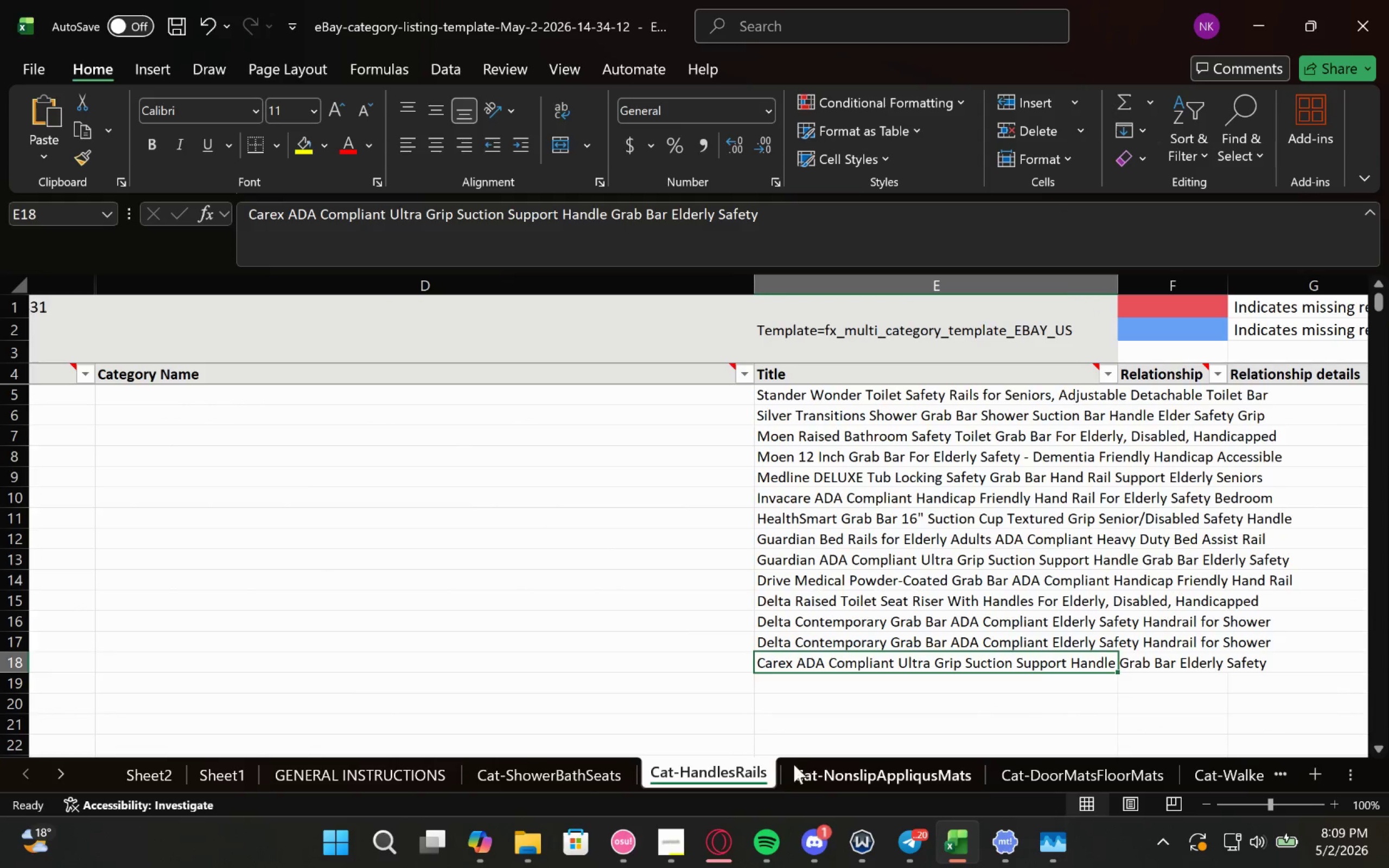 
left_click([831, 768])
 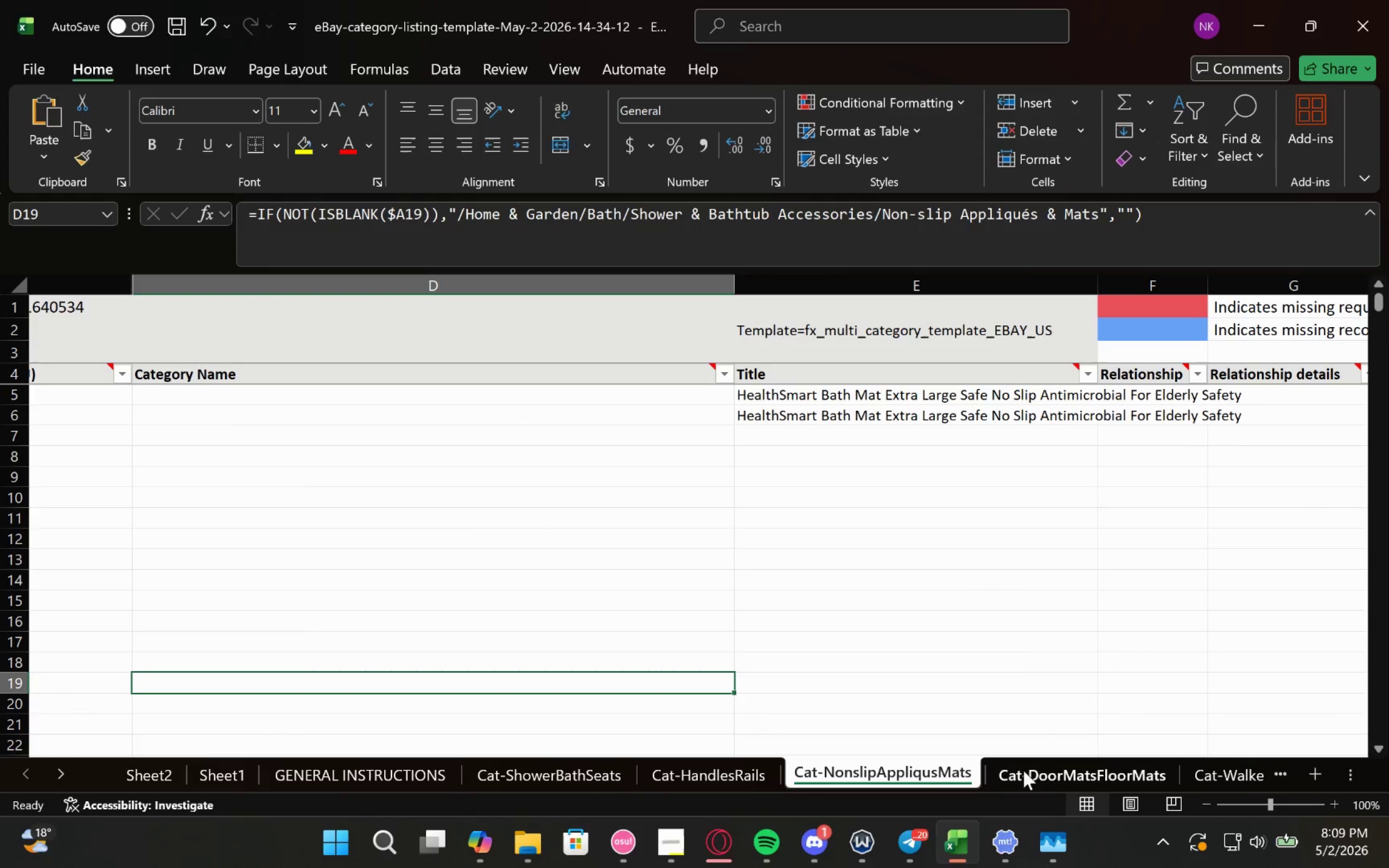 
left_click_drag(start_coordinate=[1044, 770], to_coordinate=[1050, 771])
 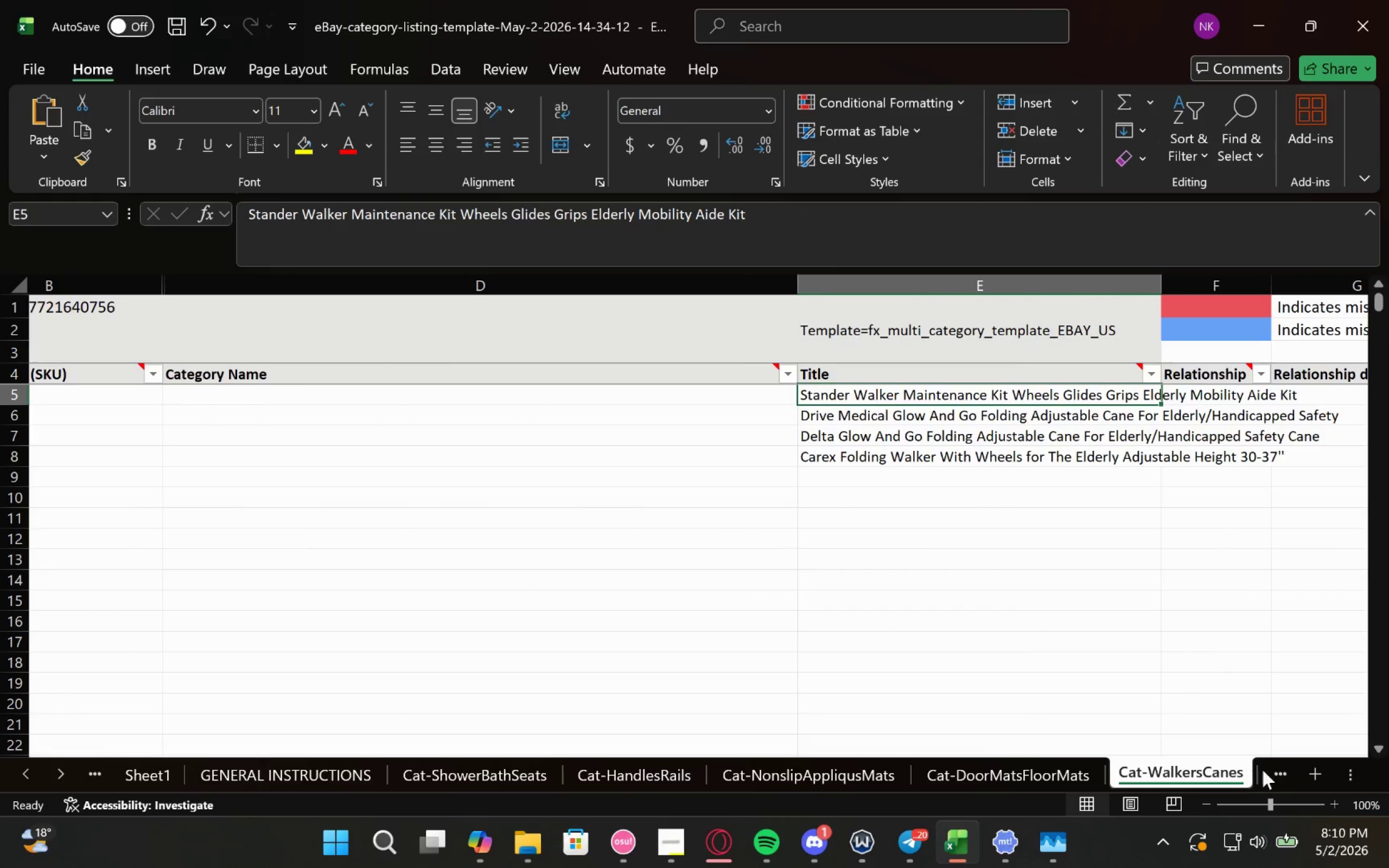 
left_click([1289, 771])
 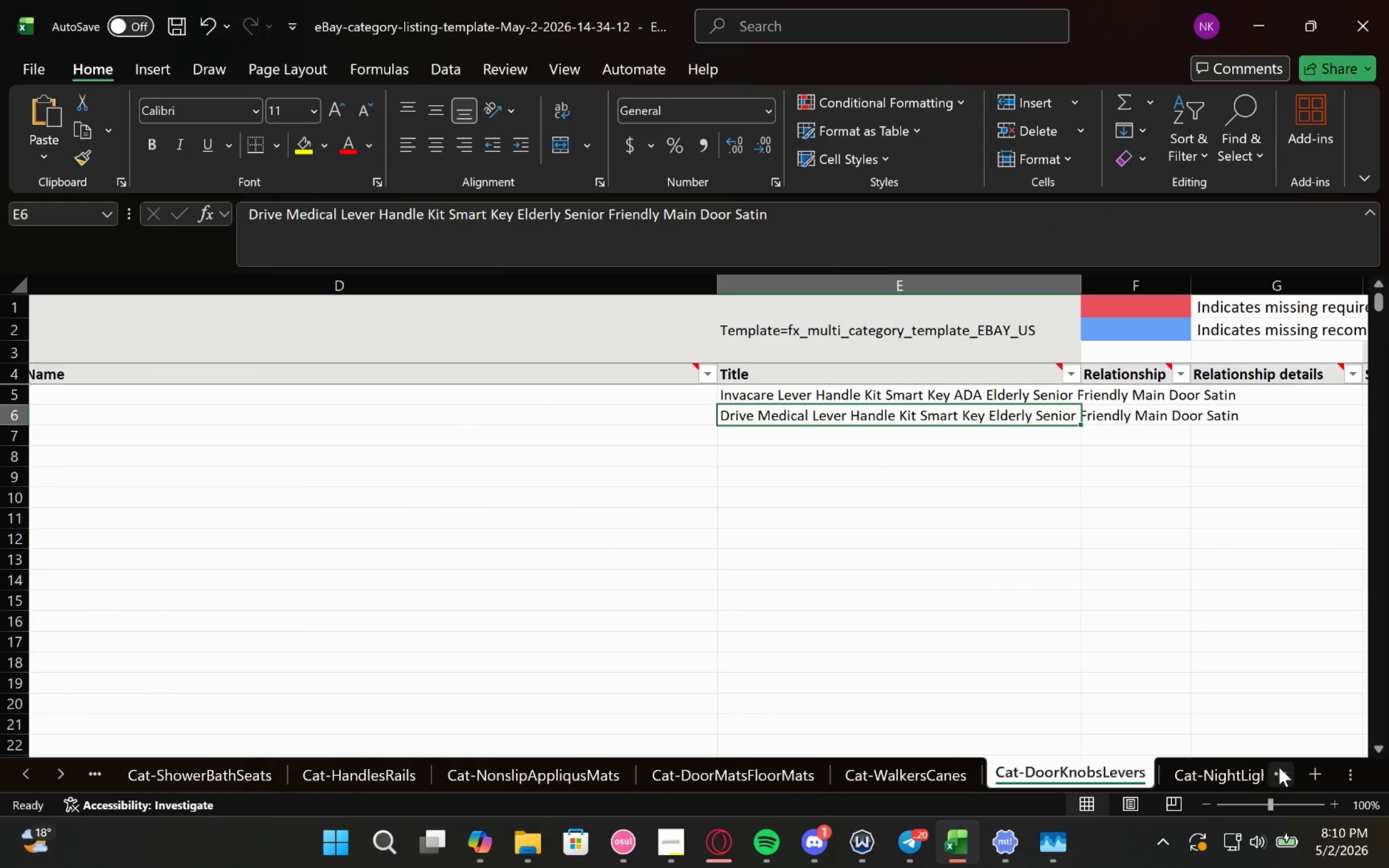 
left_click([1282, 767])
 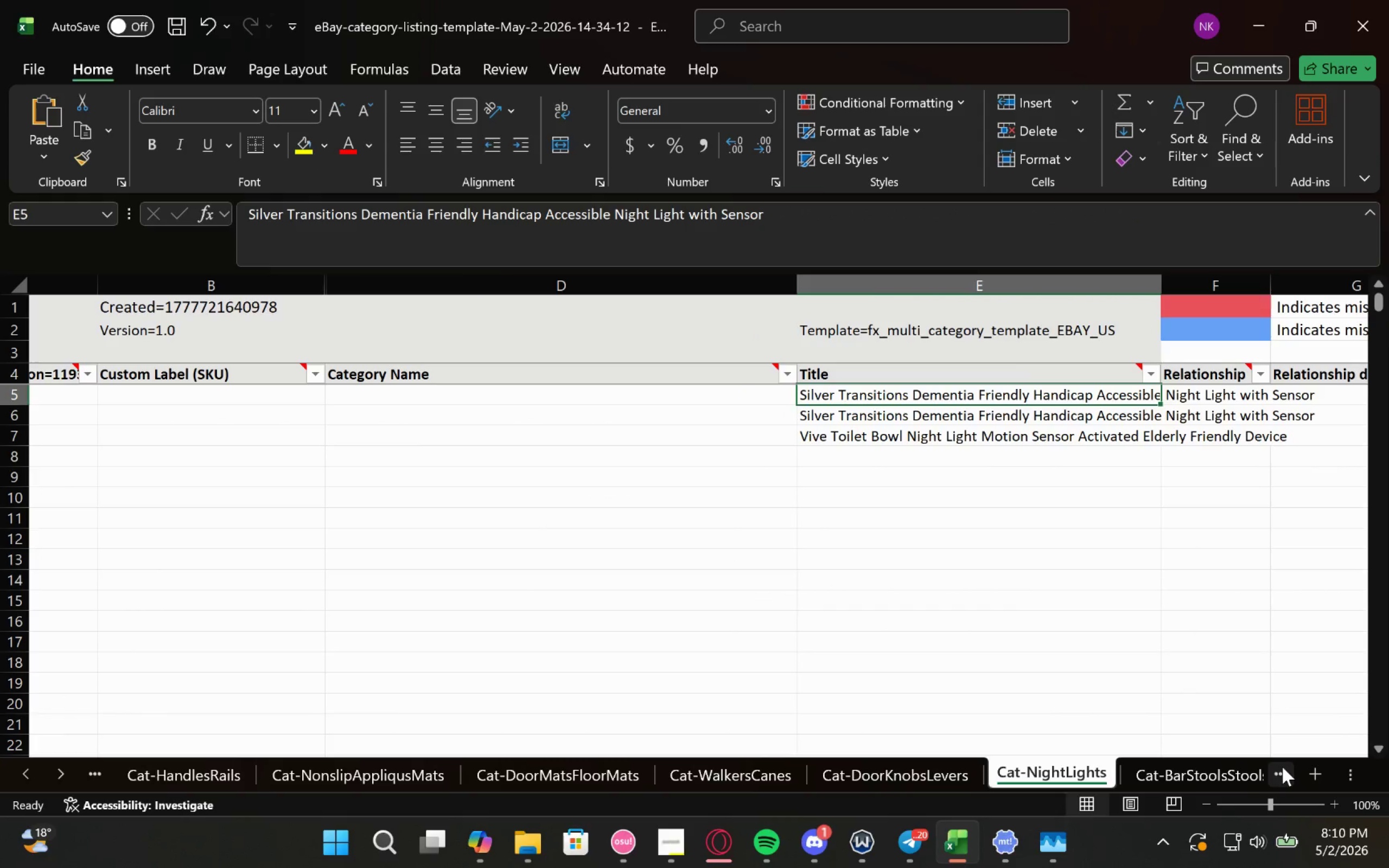 
left_click([1282, 767])
 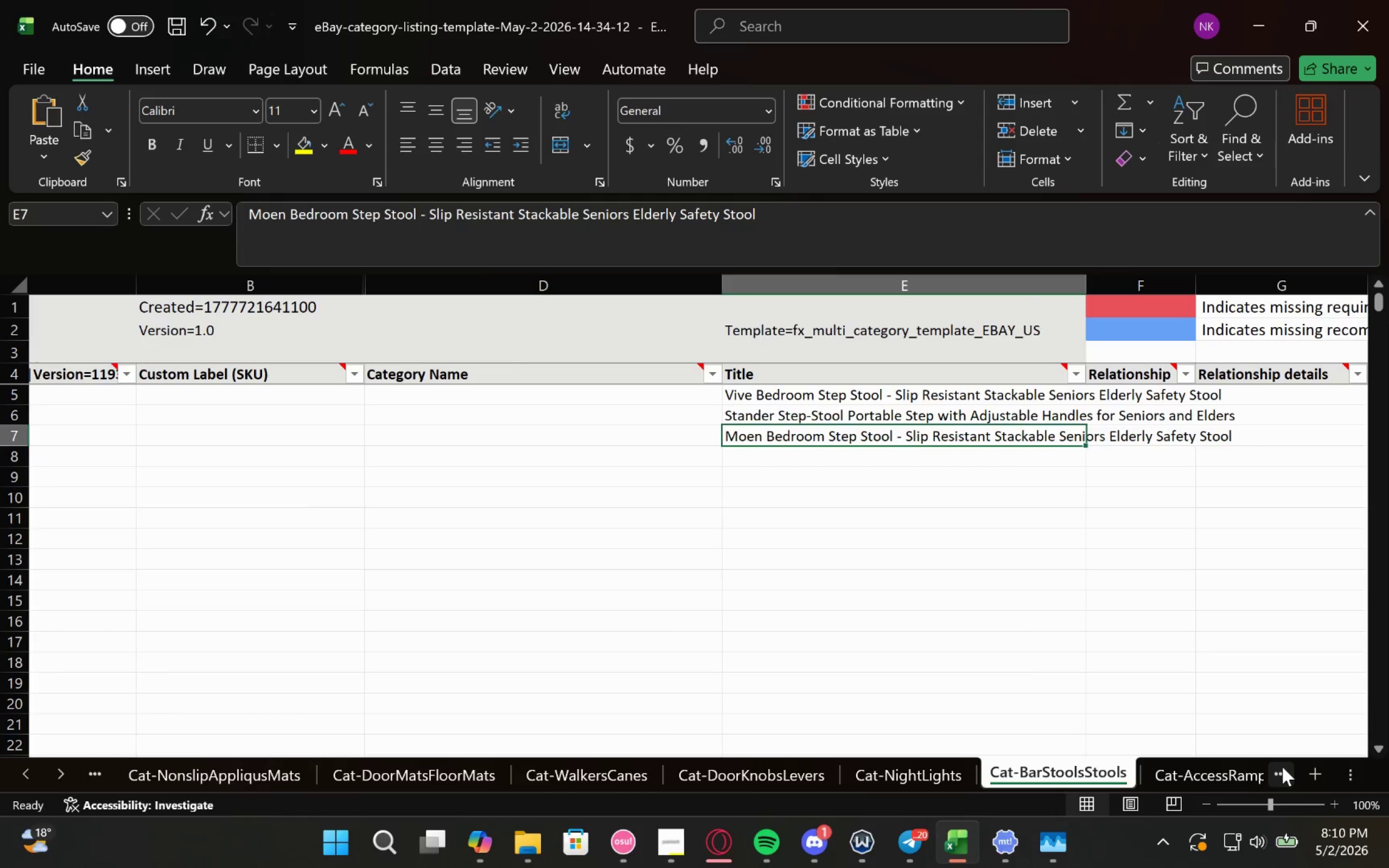 
left_click([1282, 767])
 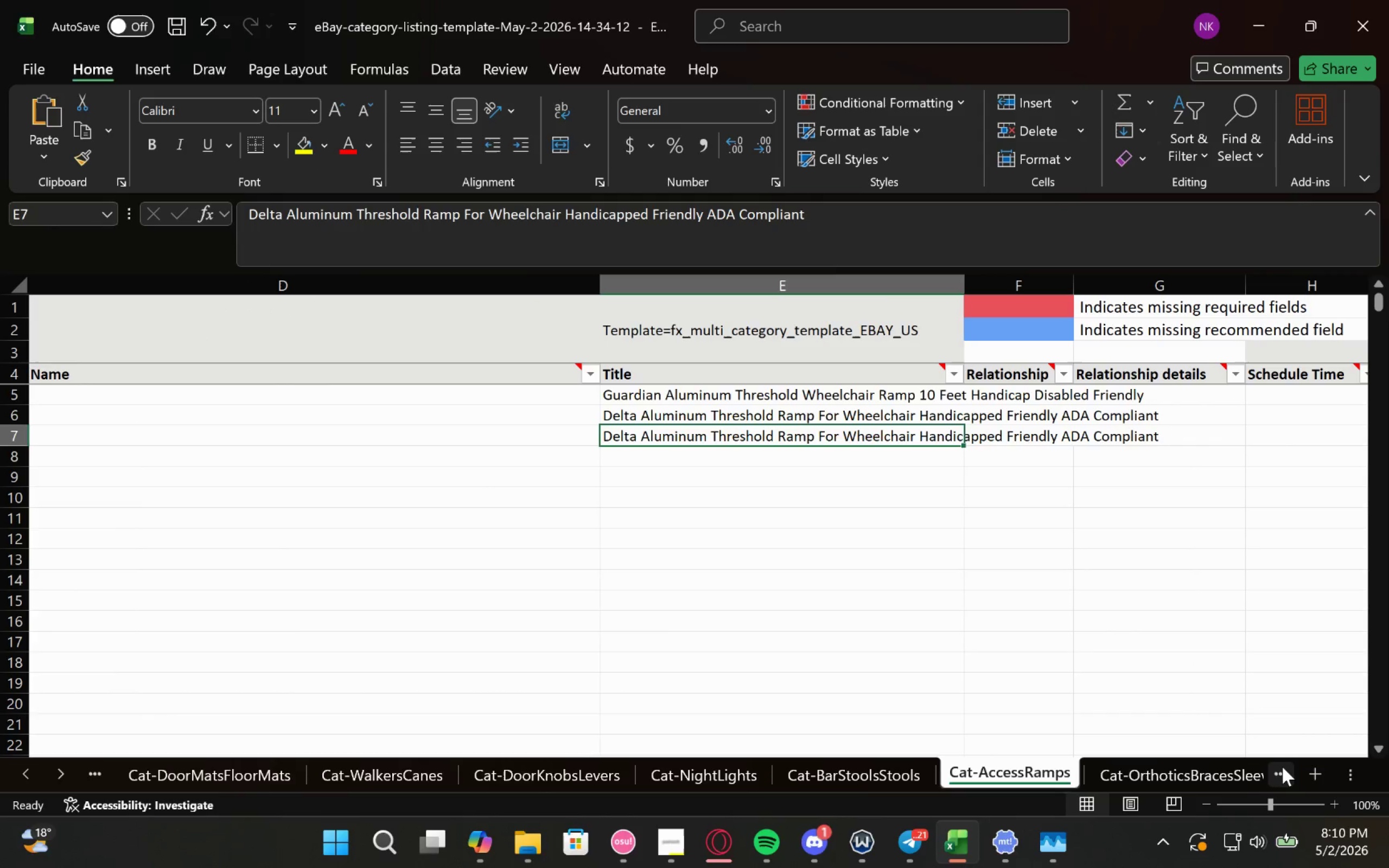 
left_click([1282, 767])
 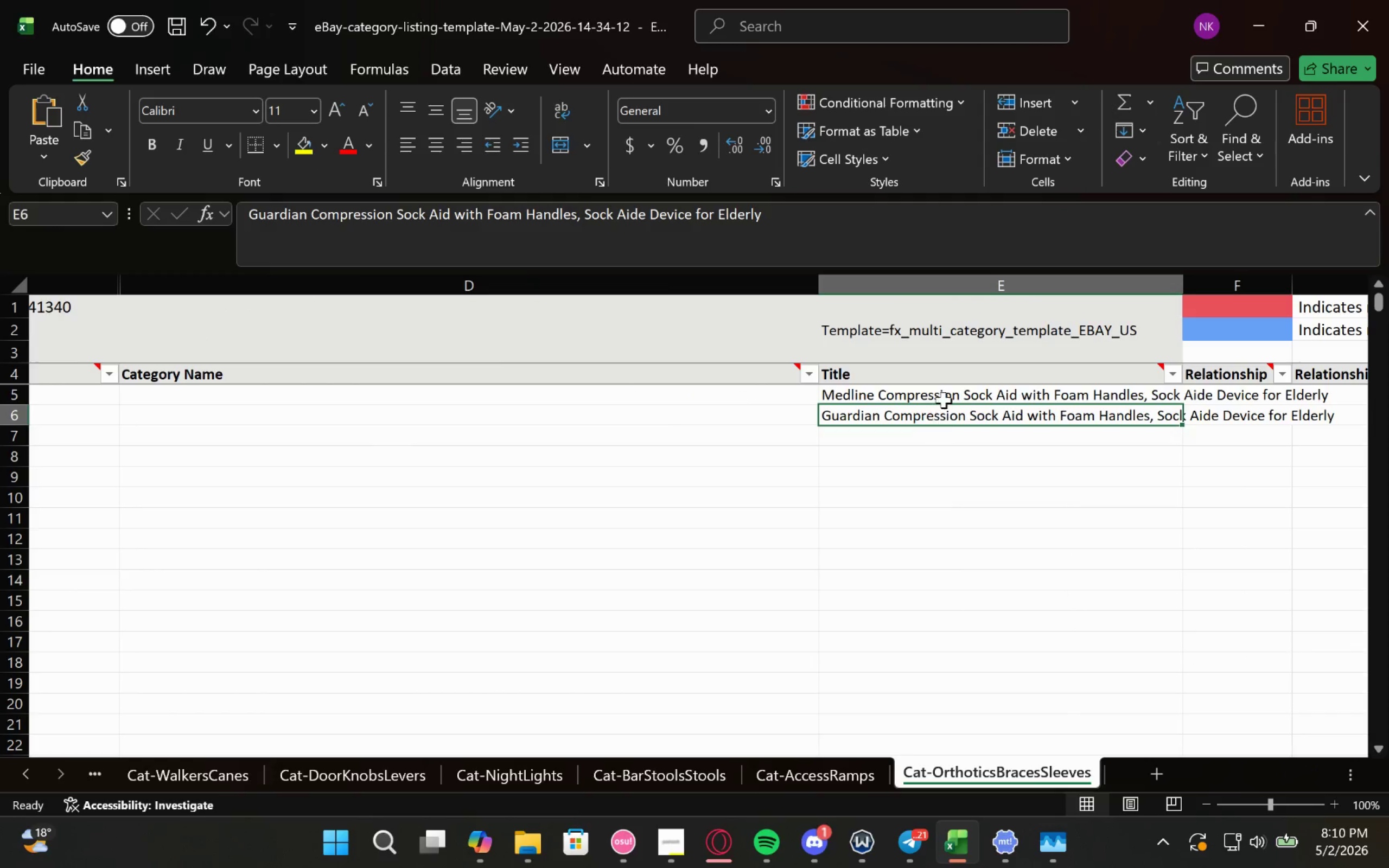 
left_click([815, 776])
 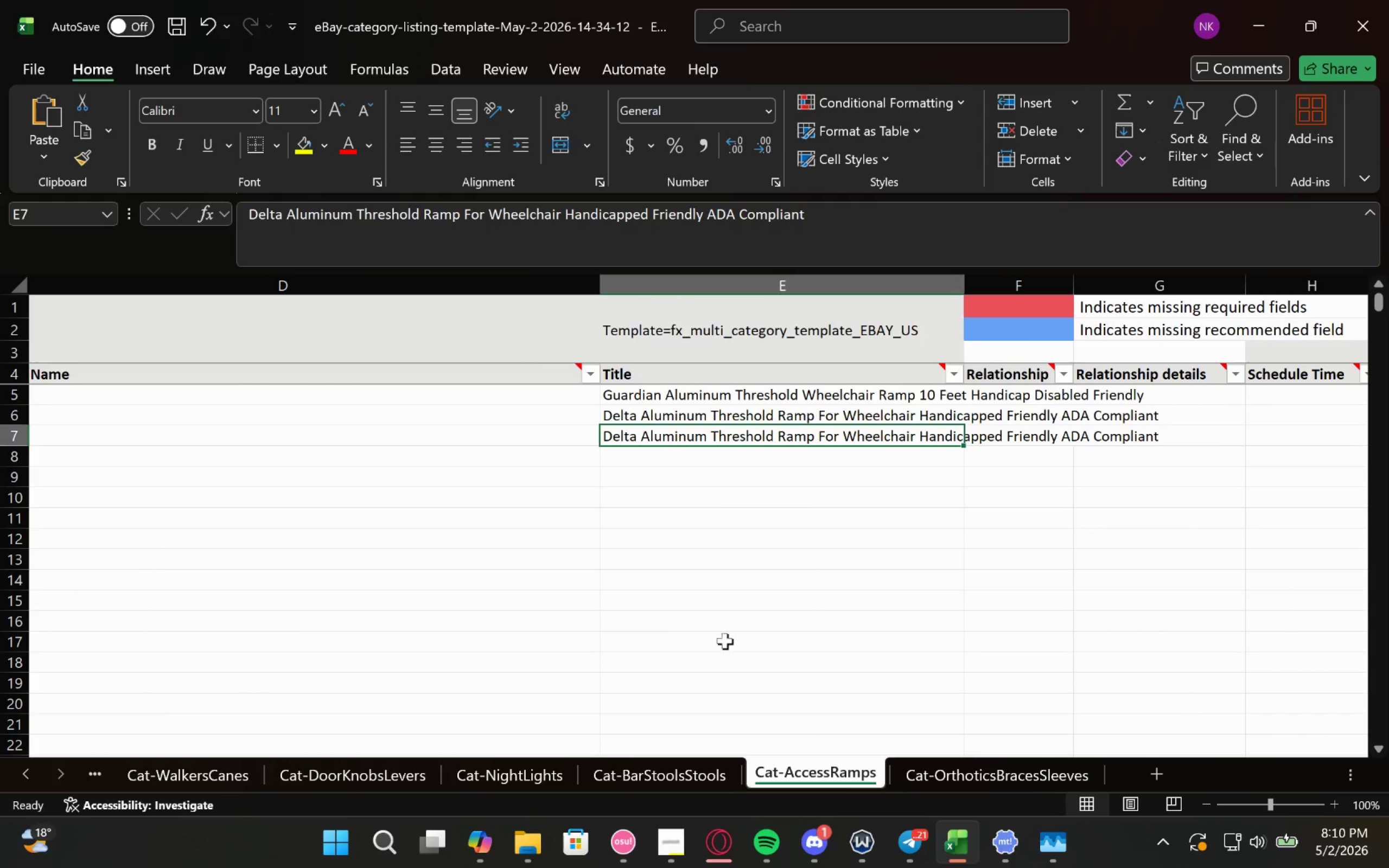 
left_click([653, 767])
 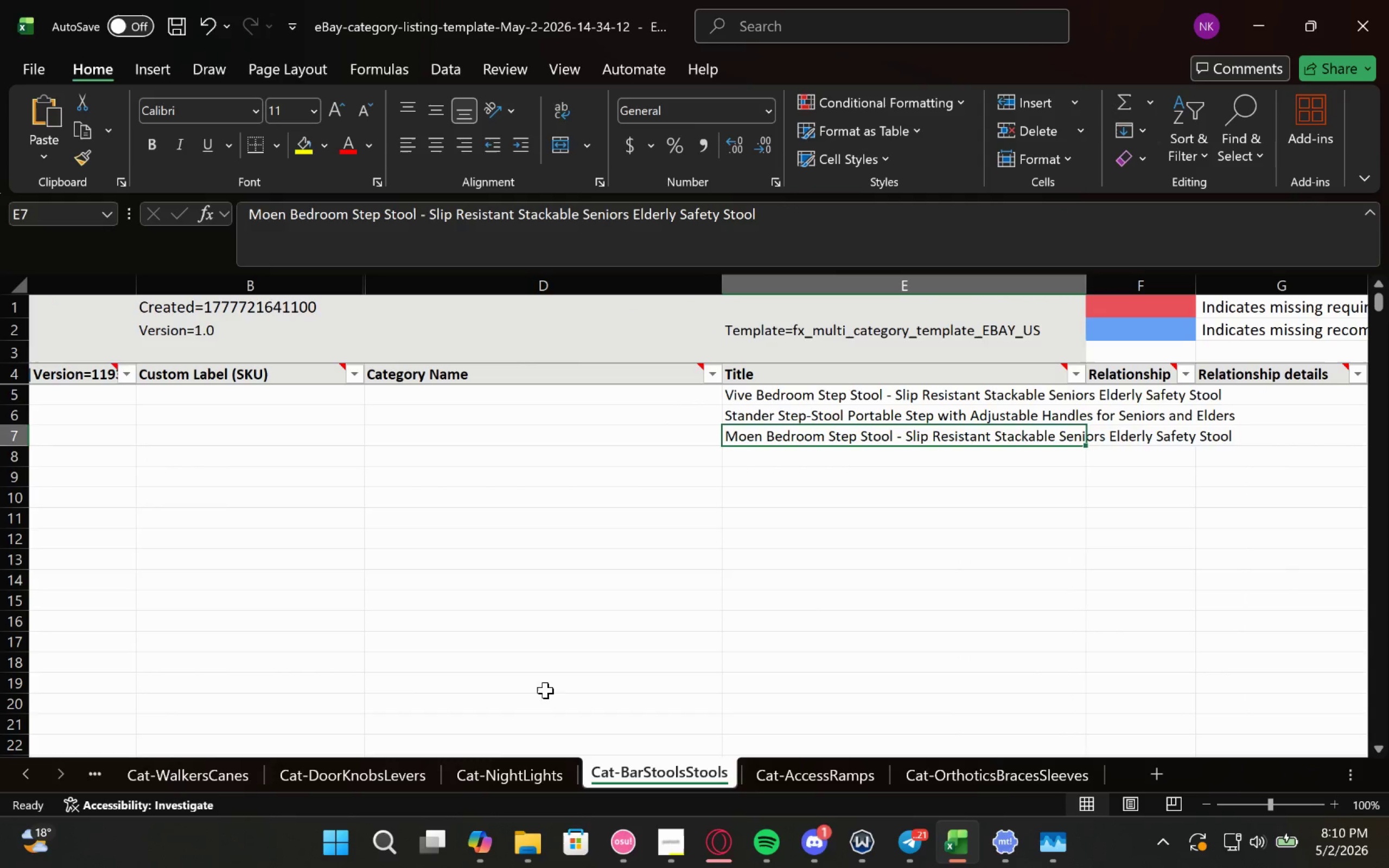 
left_click([487, 781])
 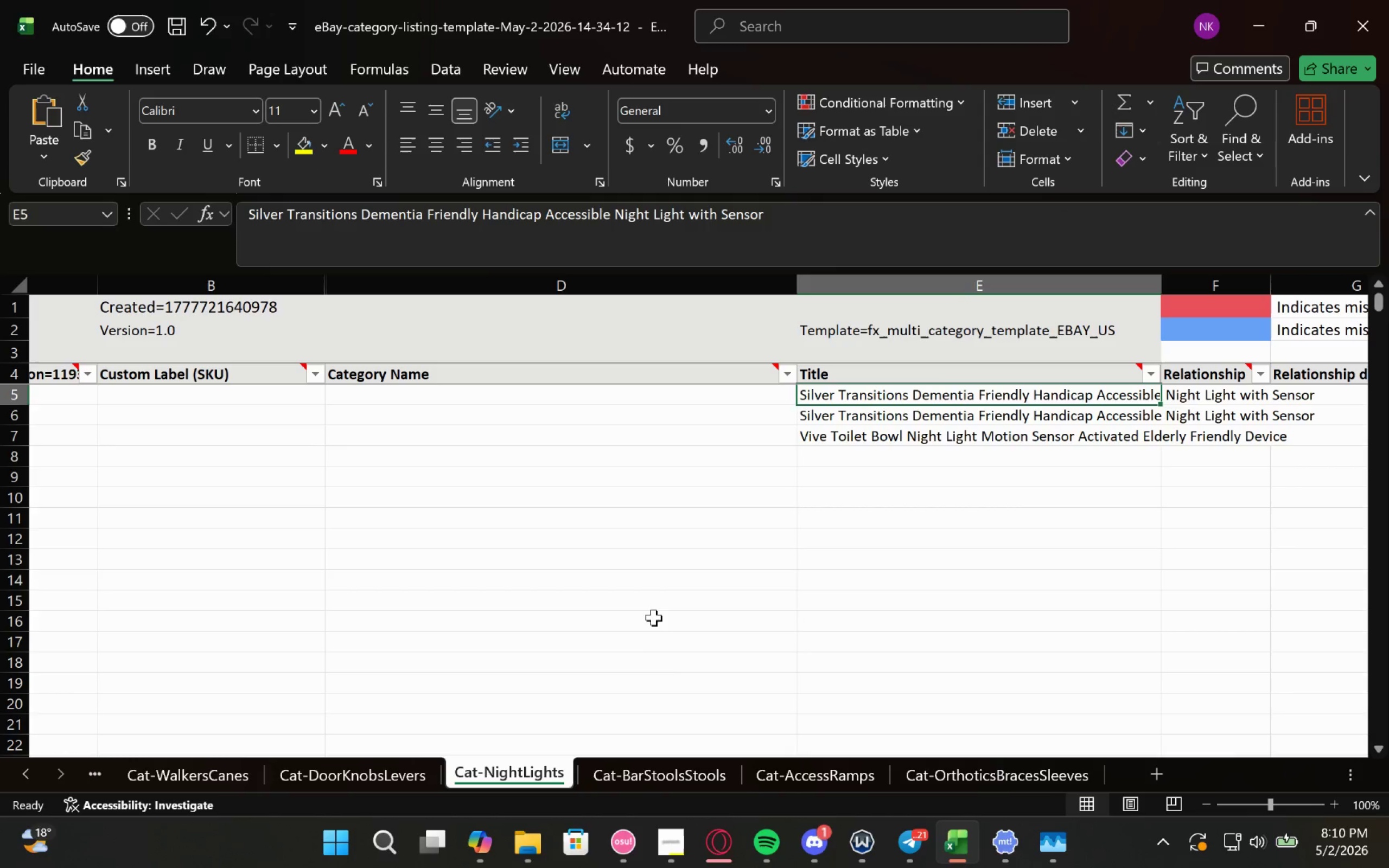 
left_click([383, 783])
 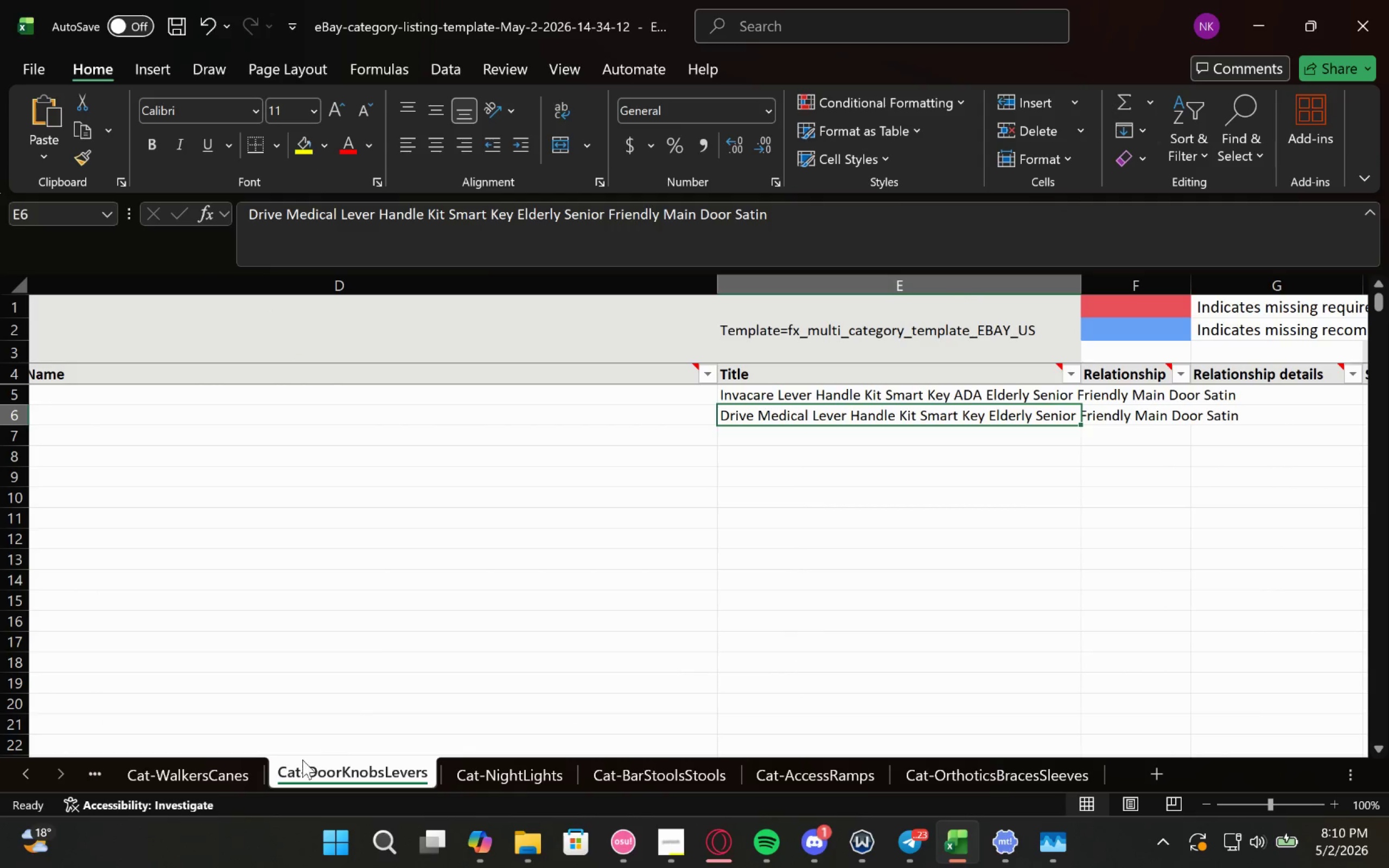 
left_click([219, 768])
 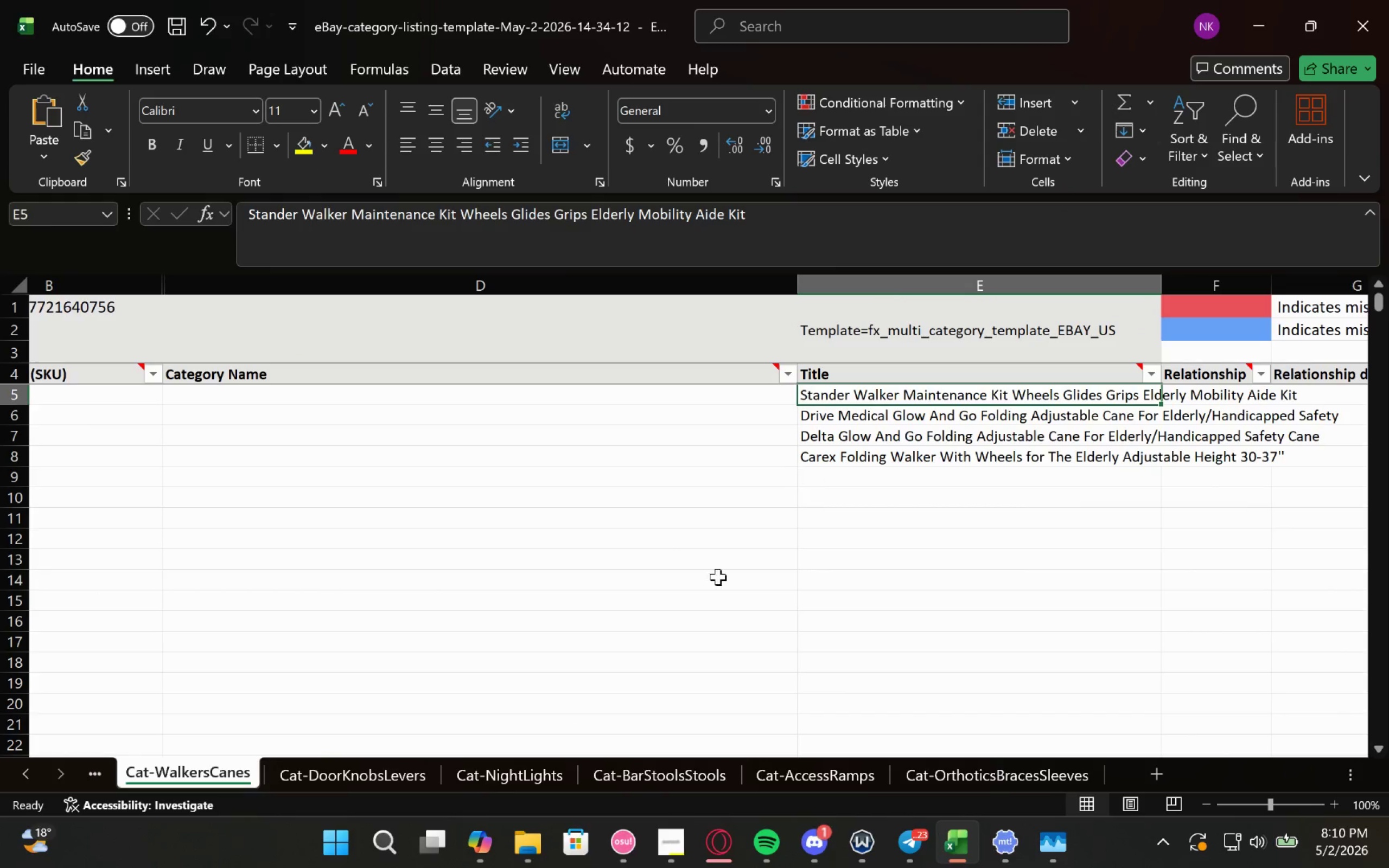 
left_click([90, 775])
 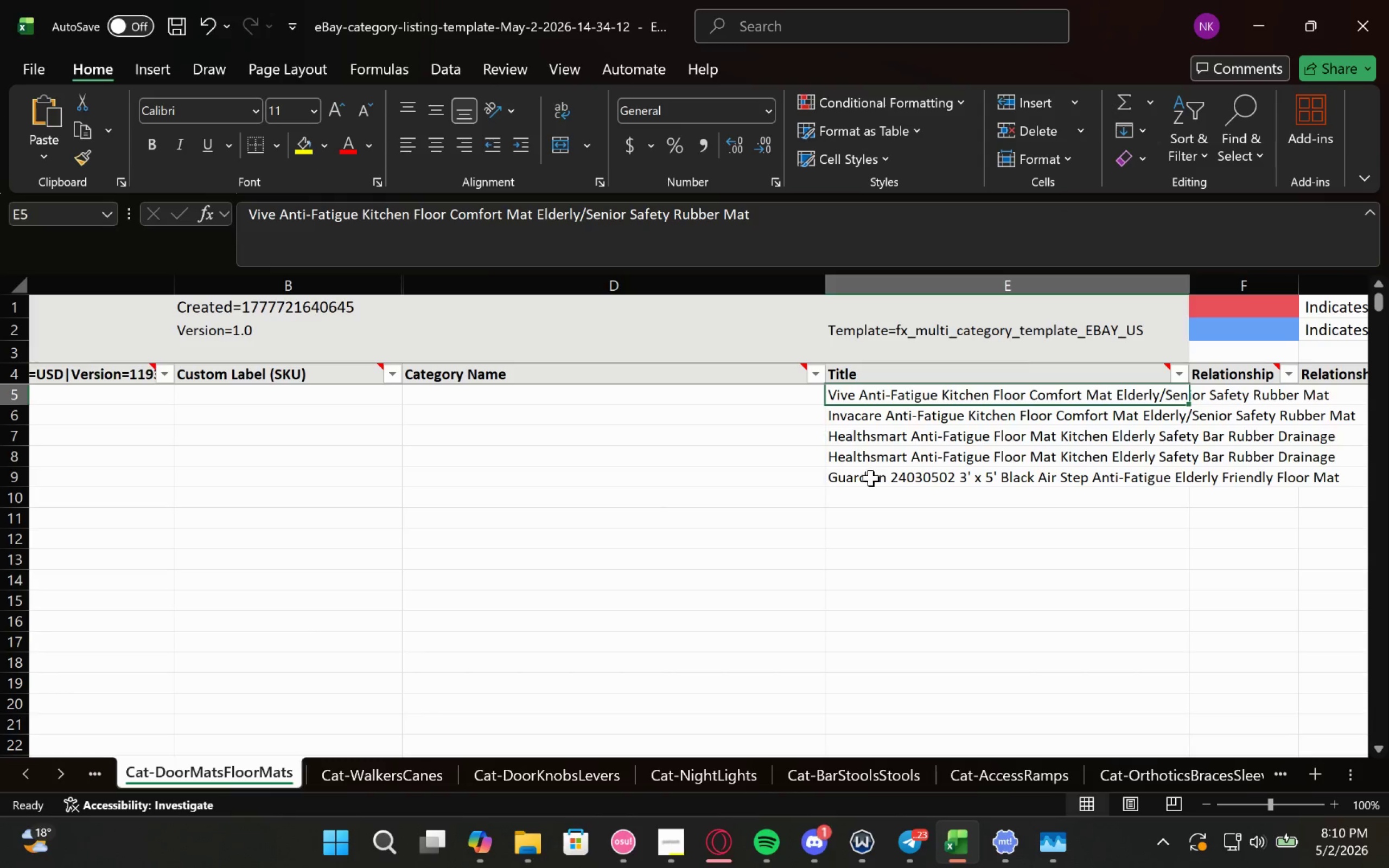 
left_click([99, 778])
 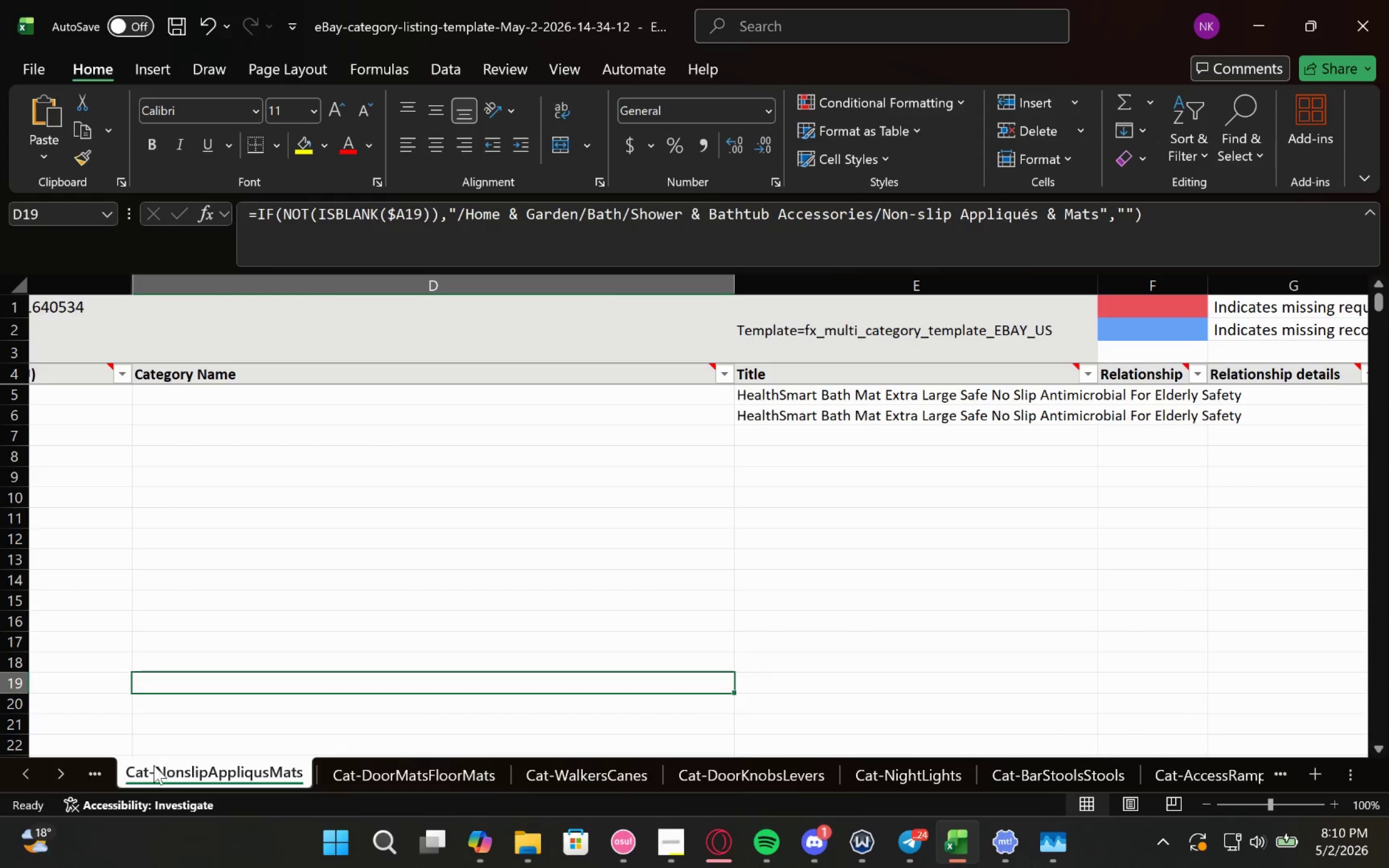 
left_click([87, 776])
 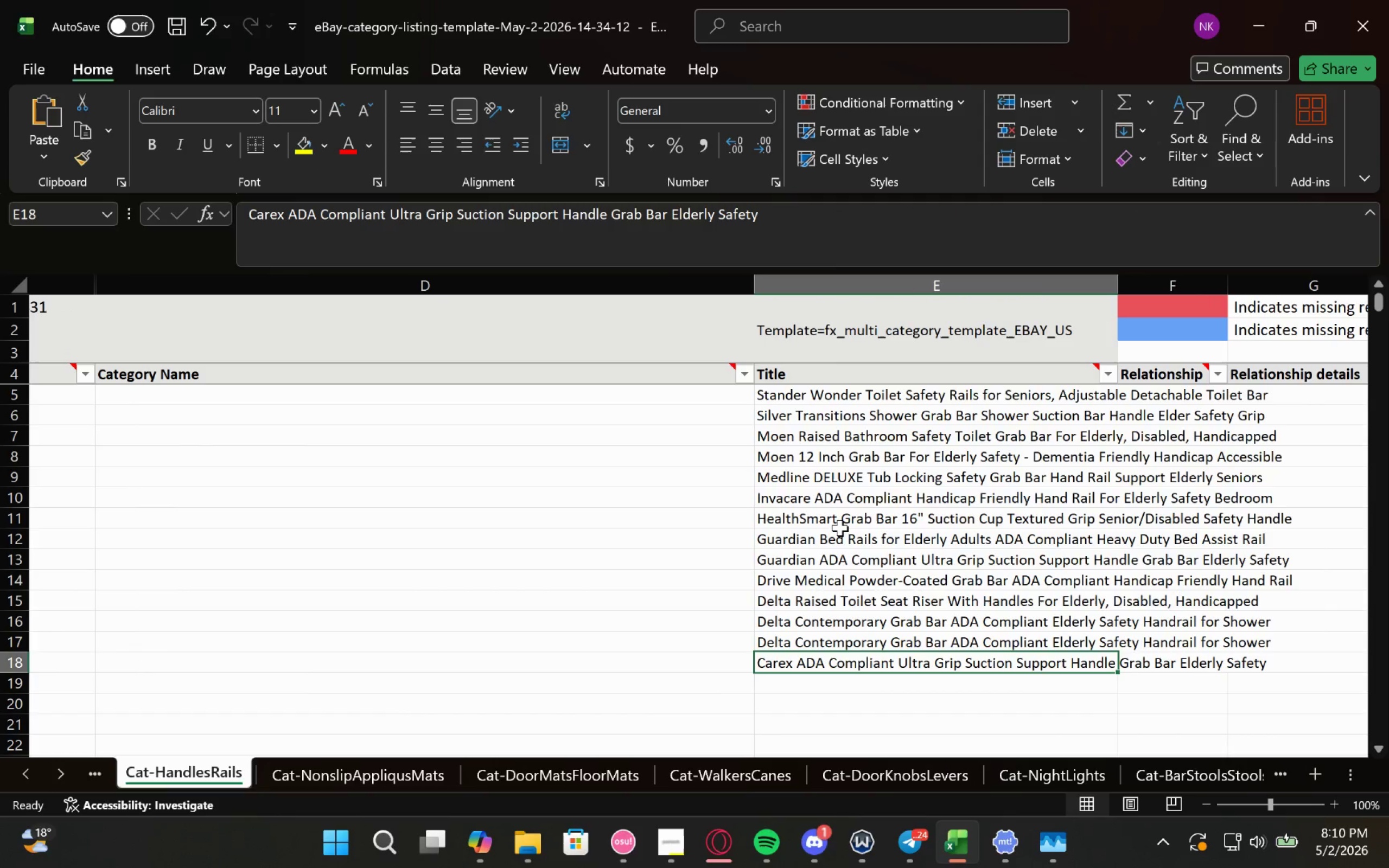 
wait(11.08)
 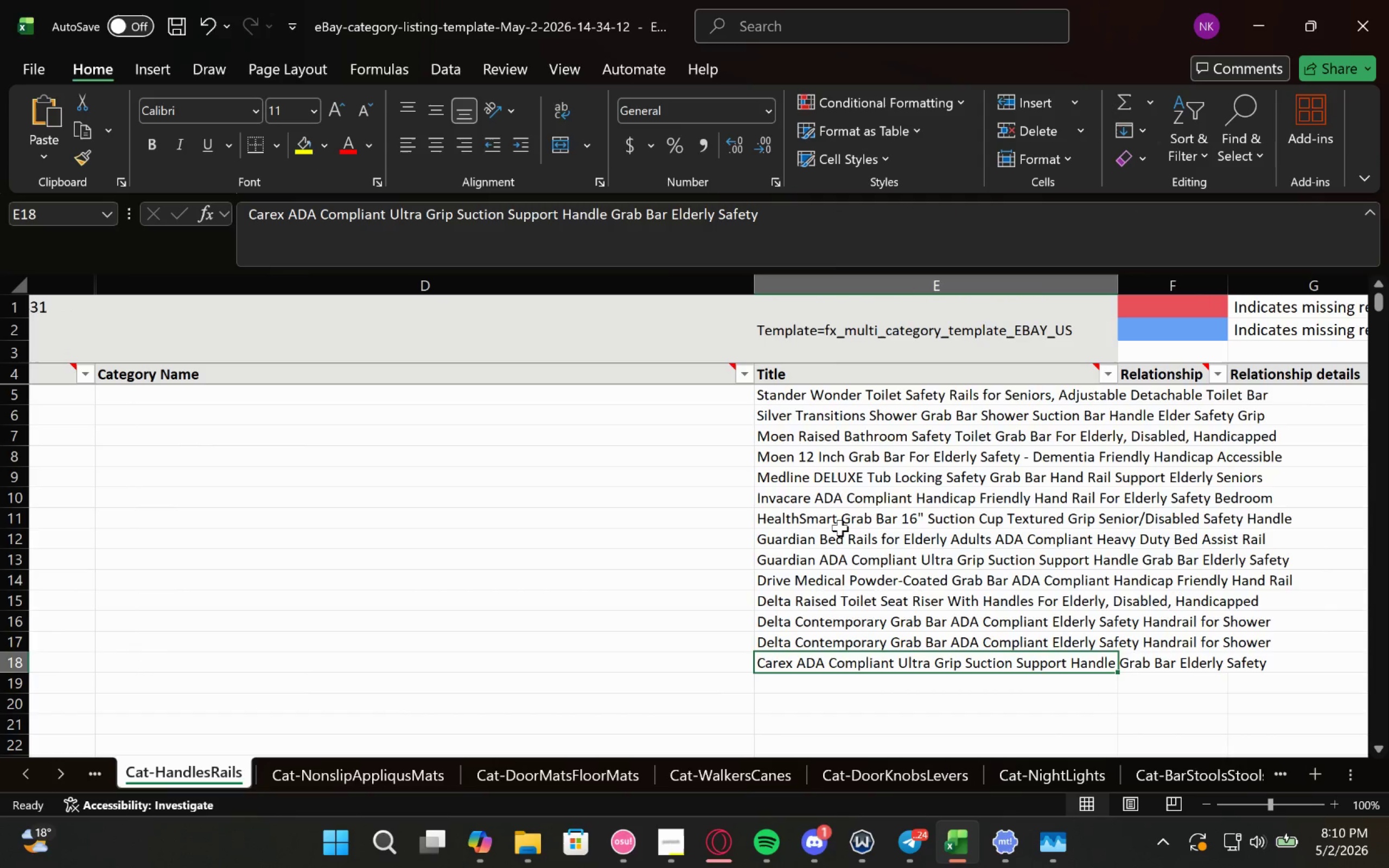 
left_click([84, 766])
 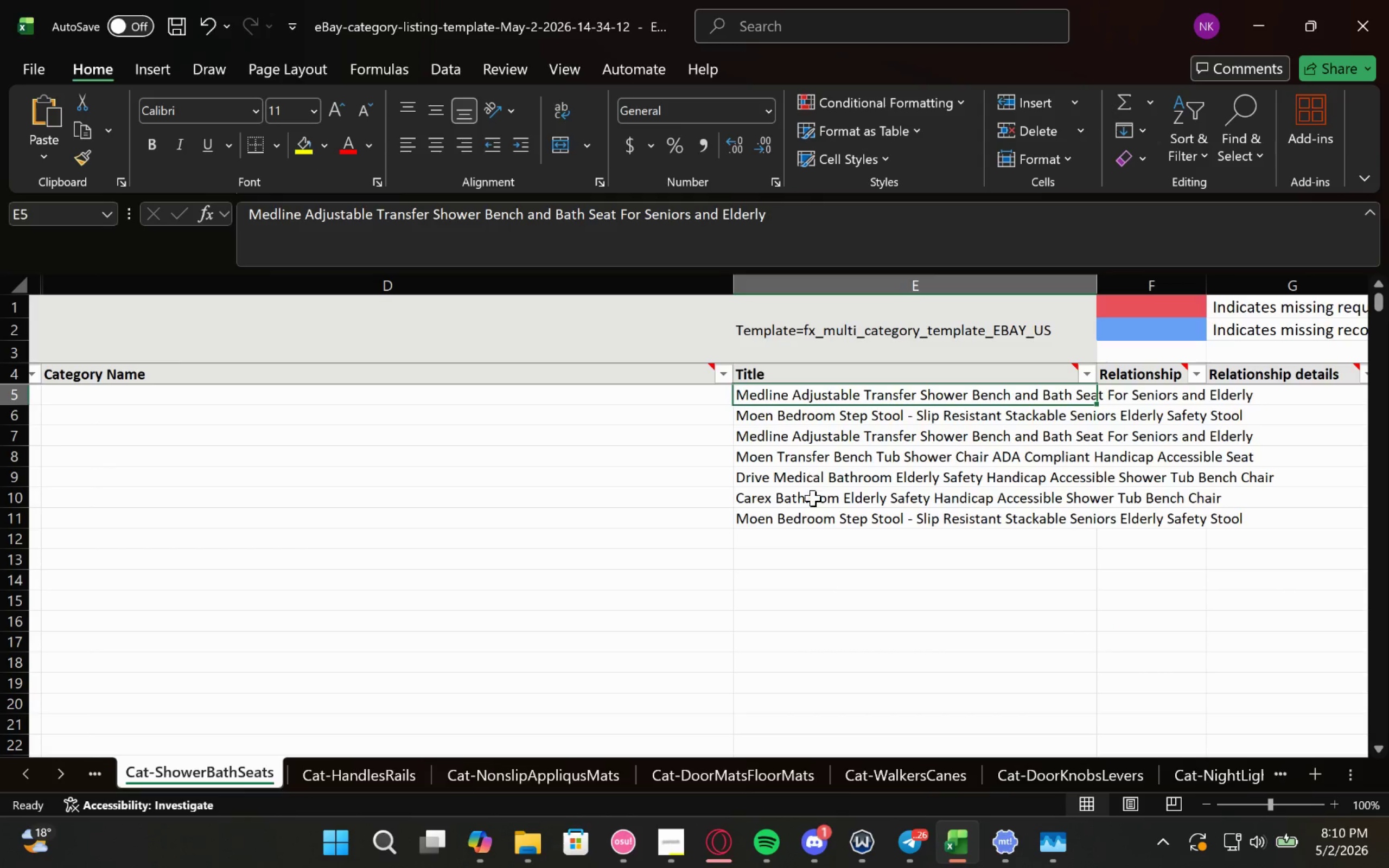 
wait(6.58)
 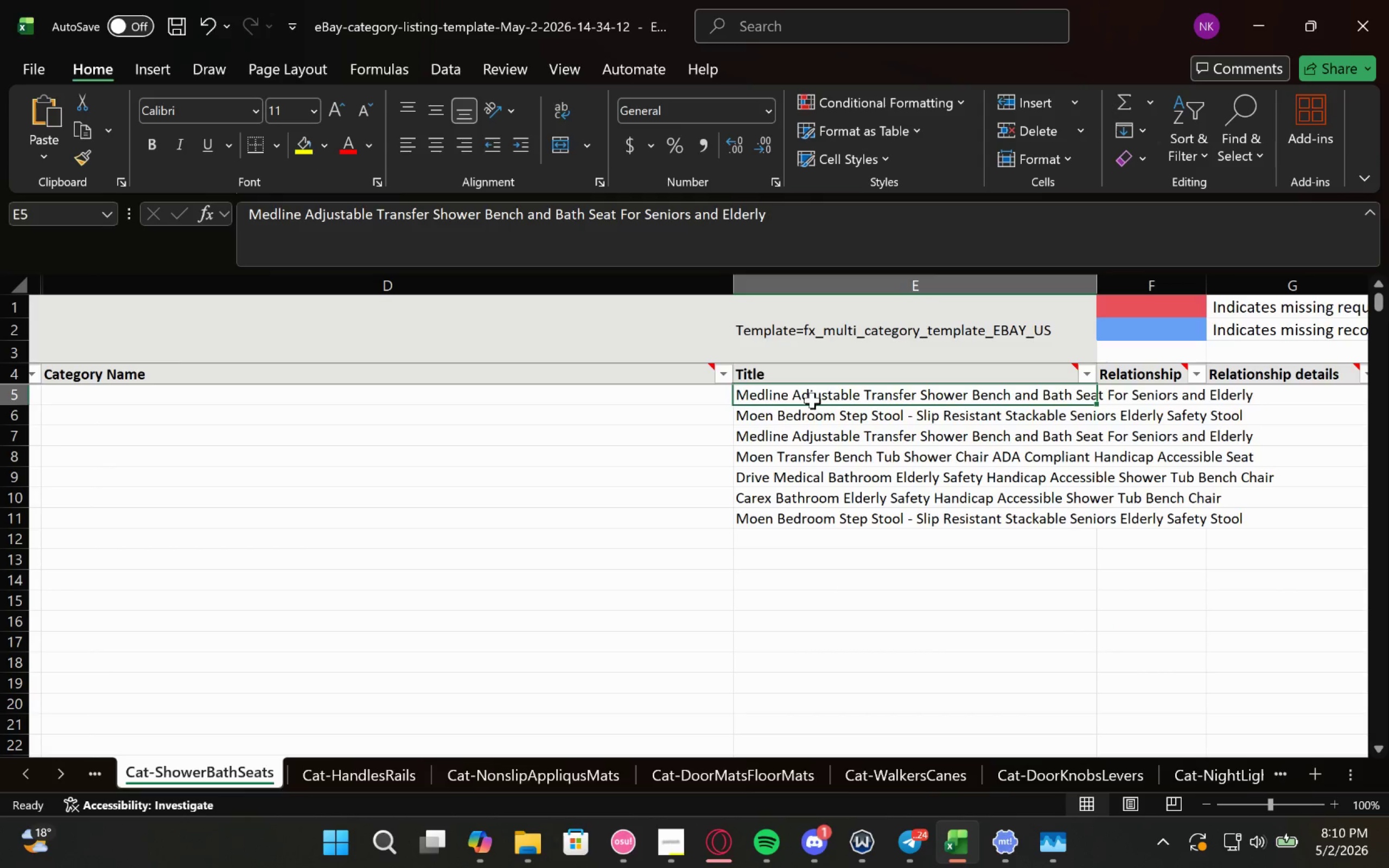 
left_click([88, 776])
 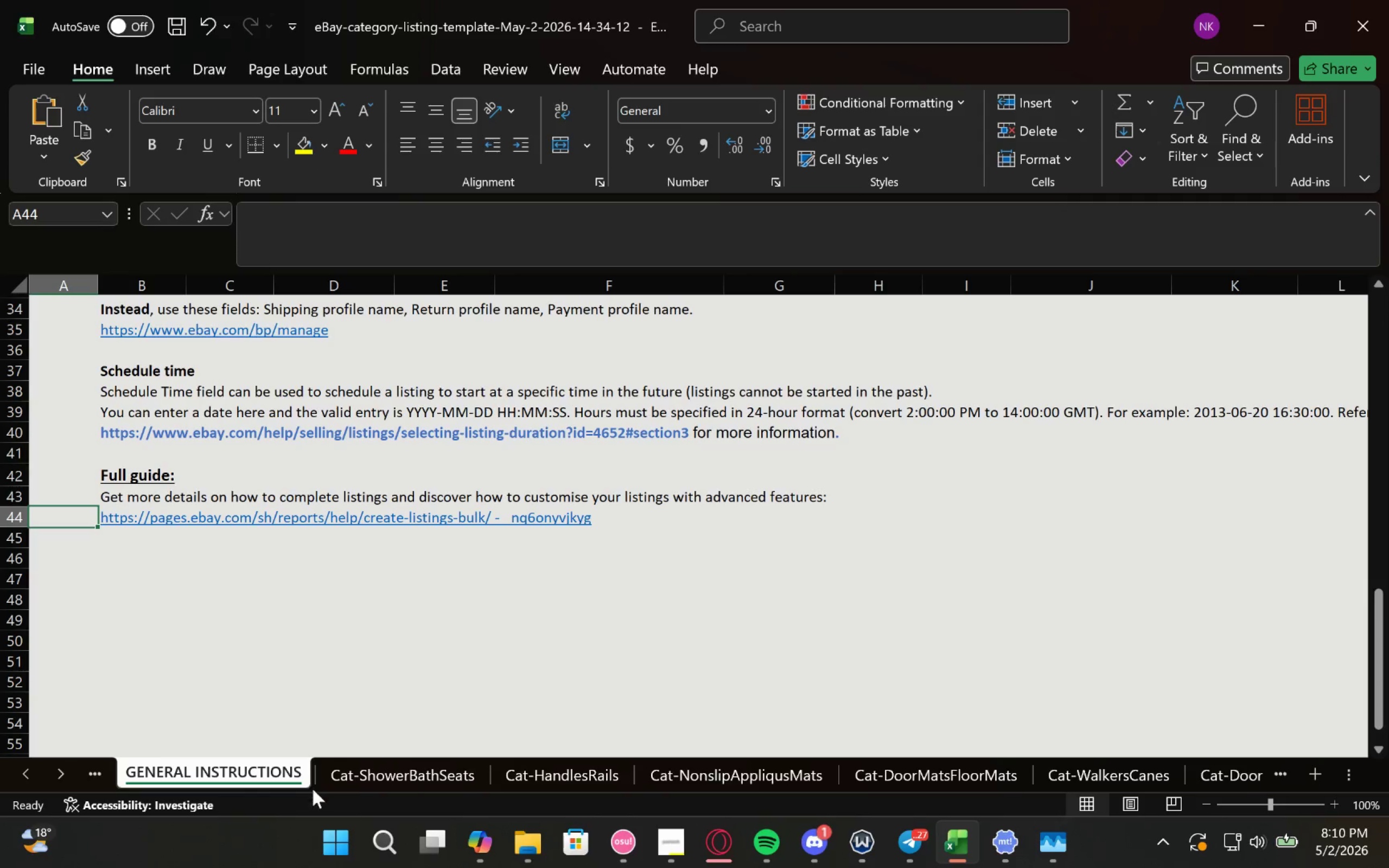 
left_click([361, 767])
 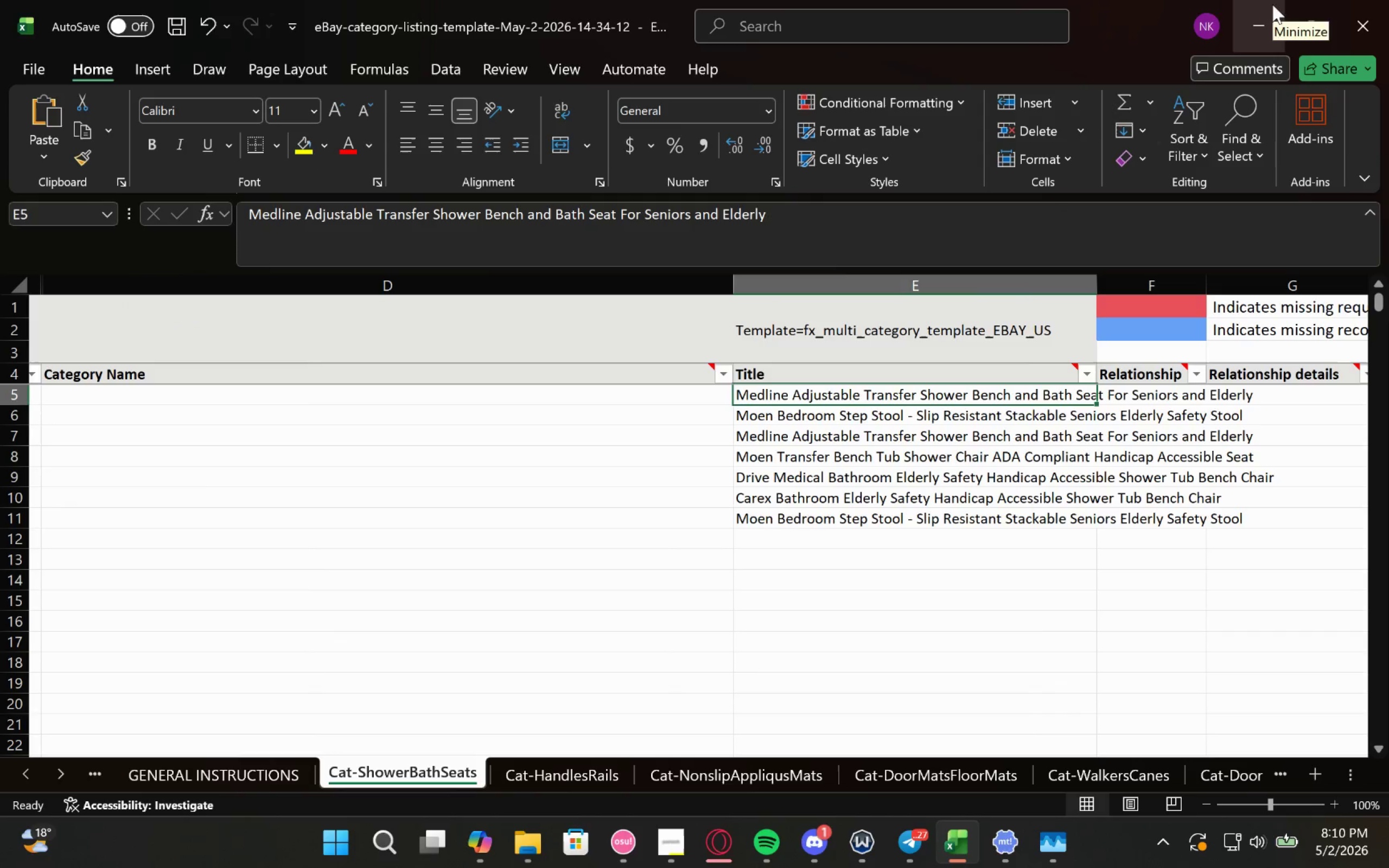 
left_click([1272, 4])
 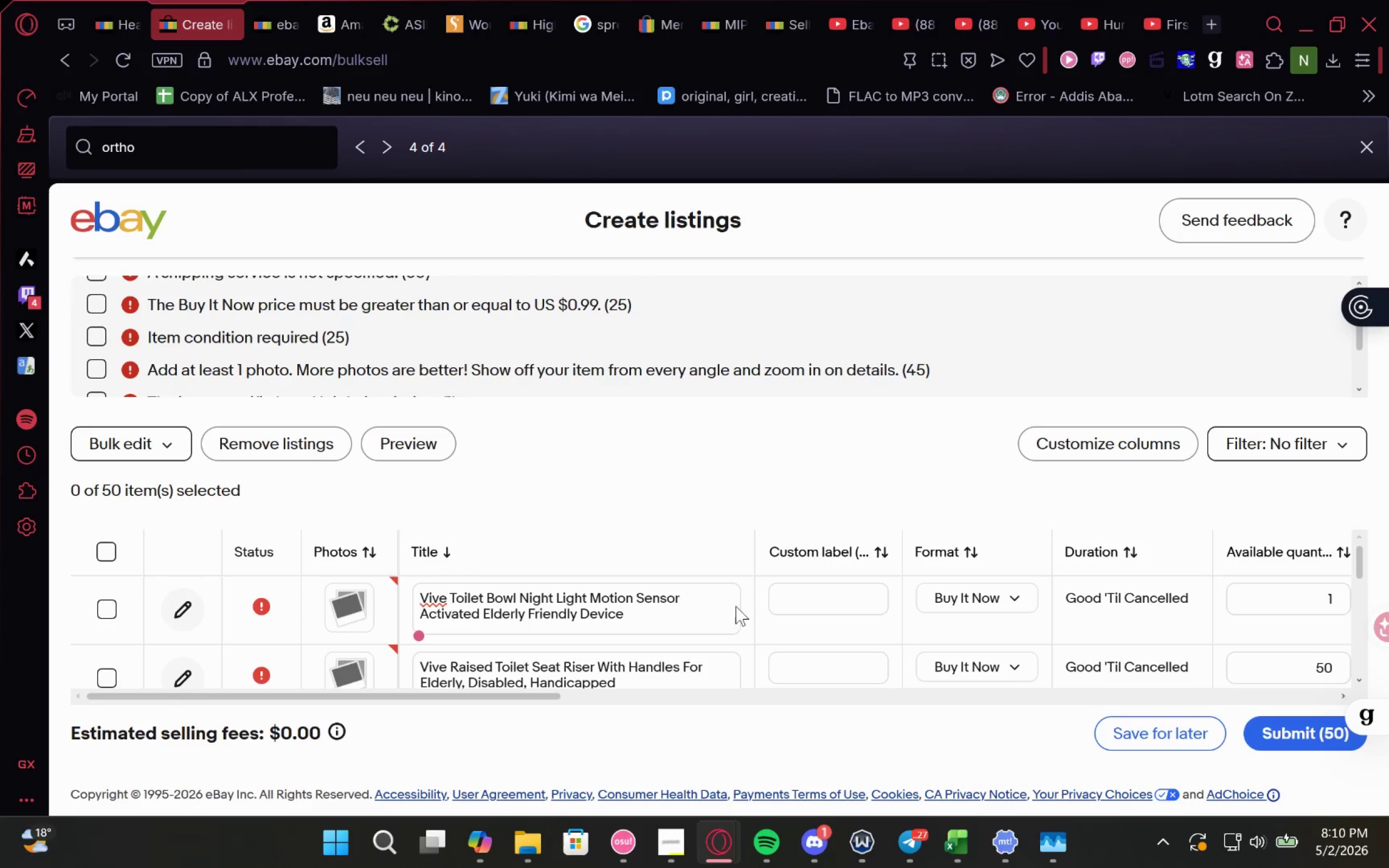 
wait(6.34)
 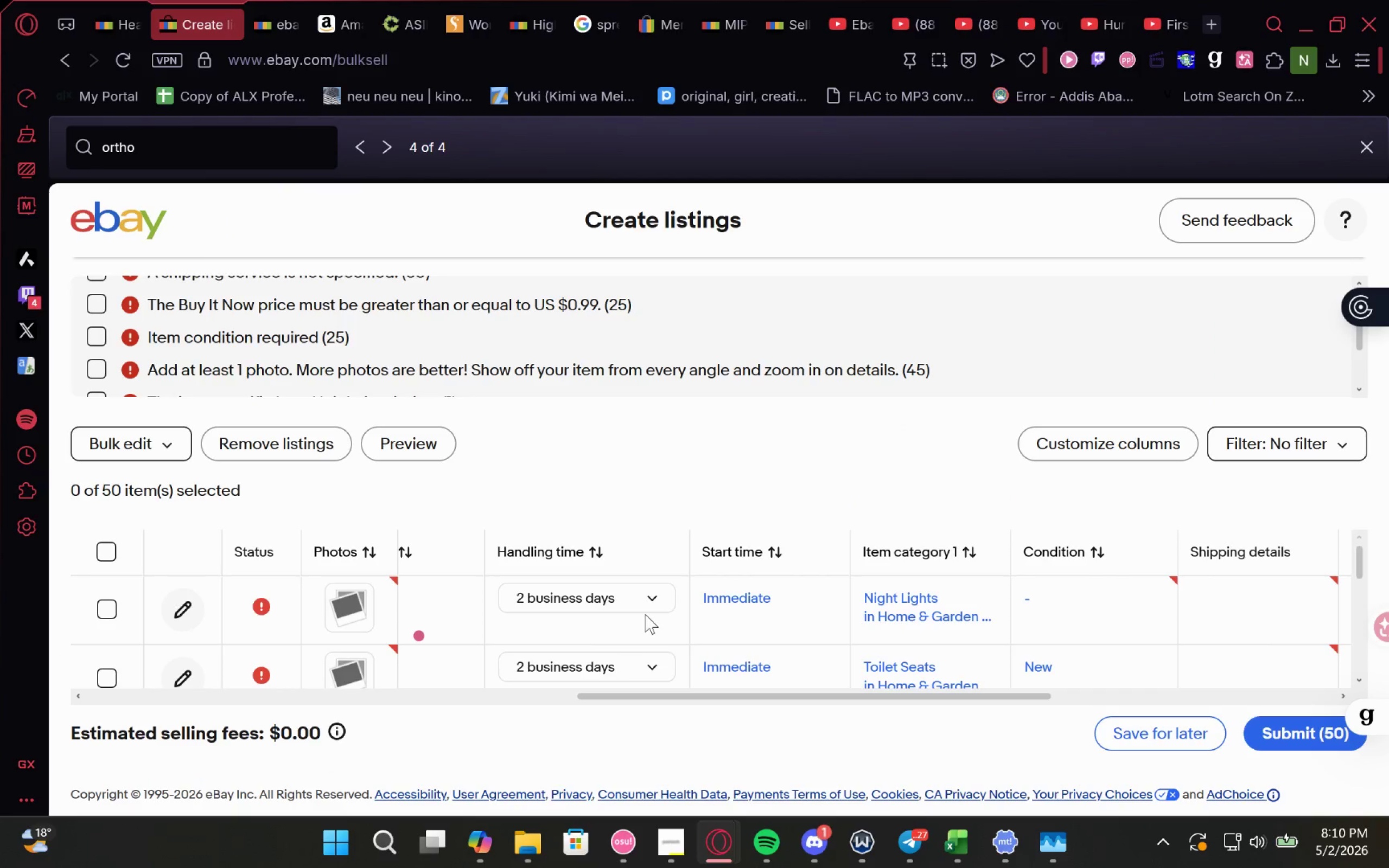 
mouse_move([862, 639])
 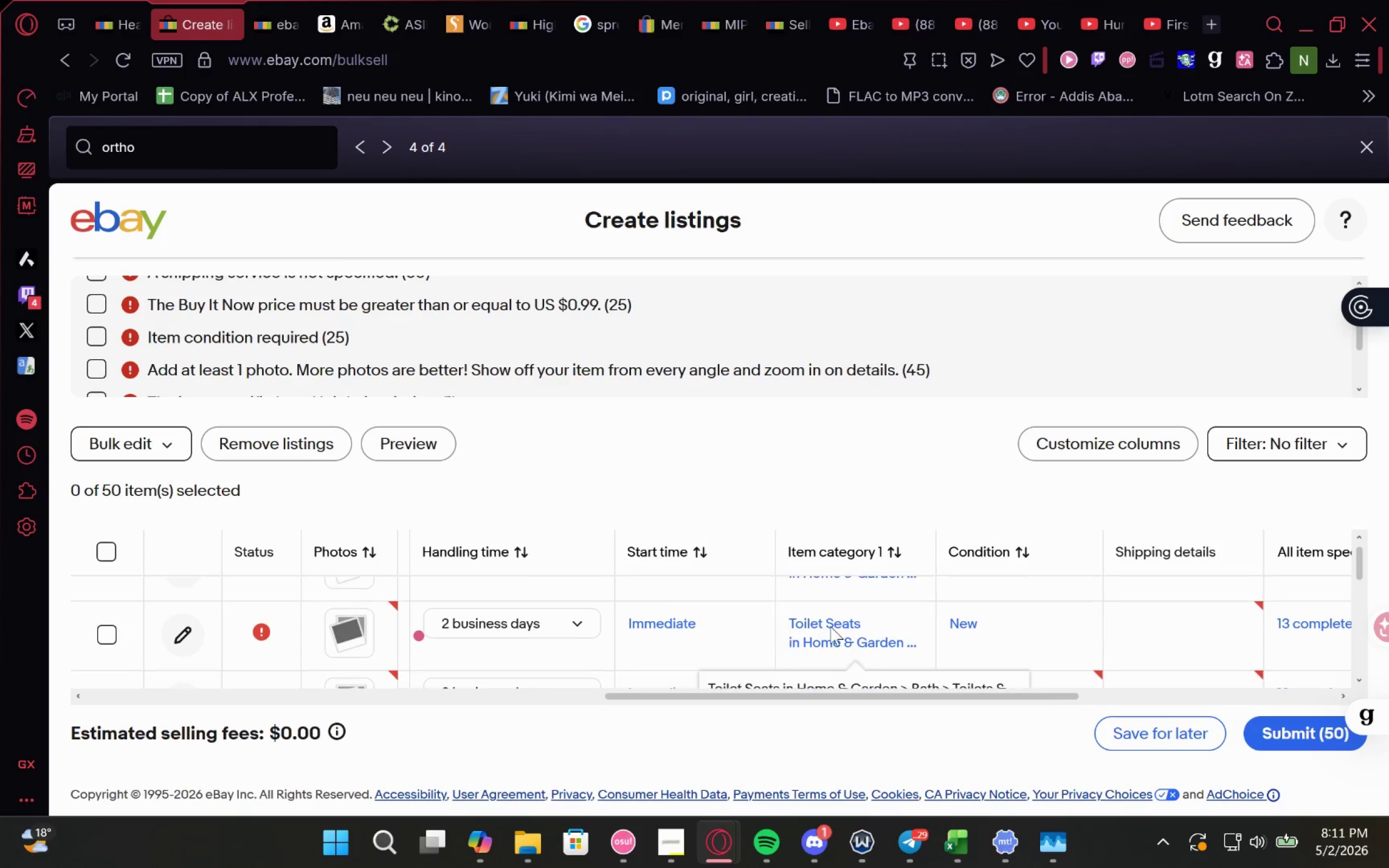 
double_click([881, 613])
 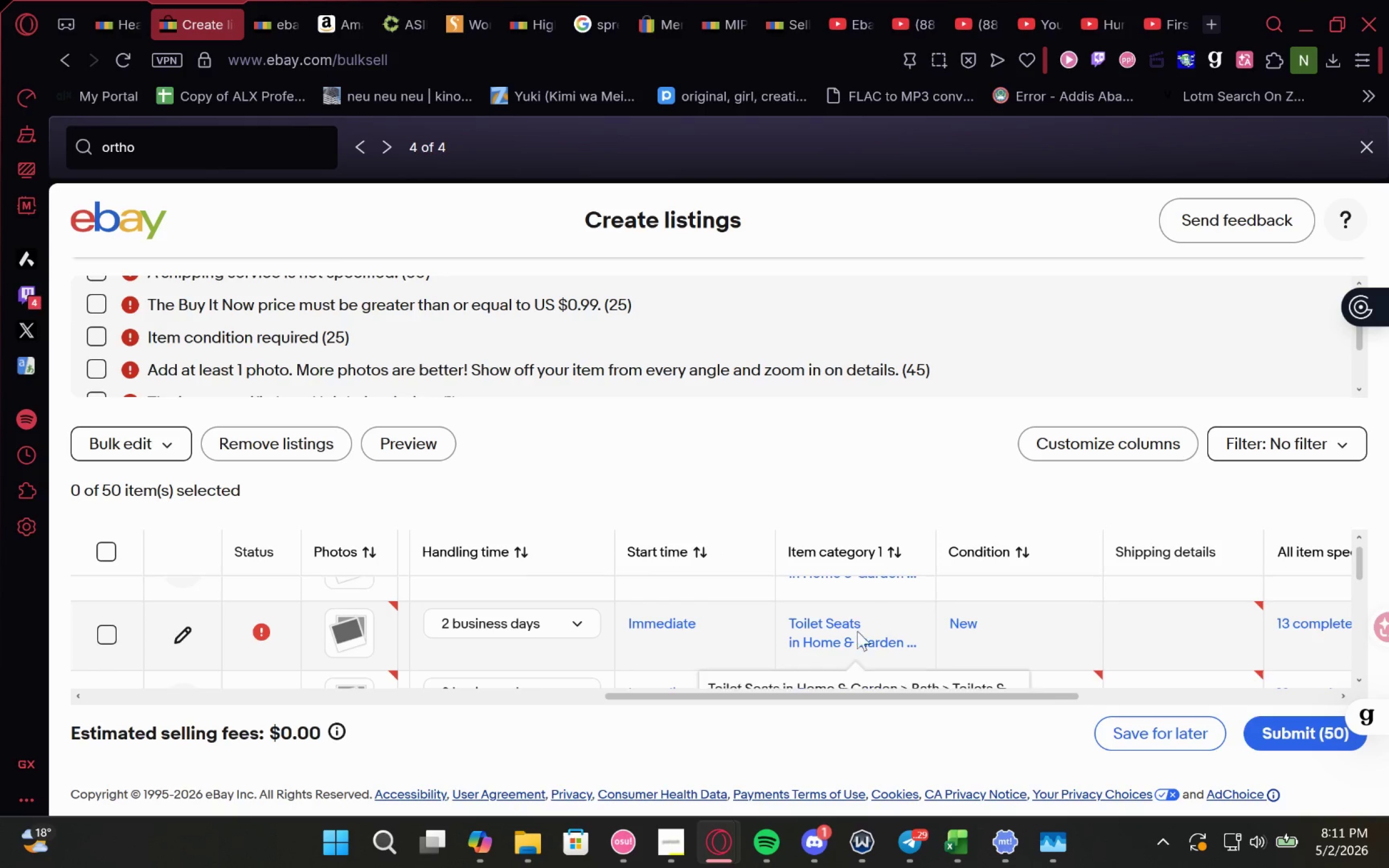 
left_click([855, 635])
 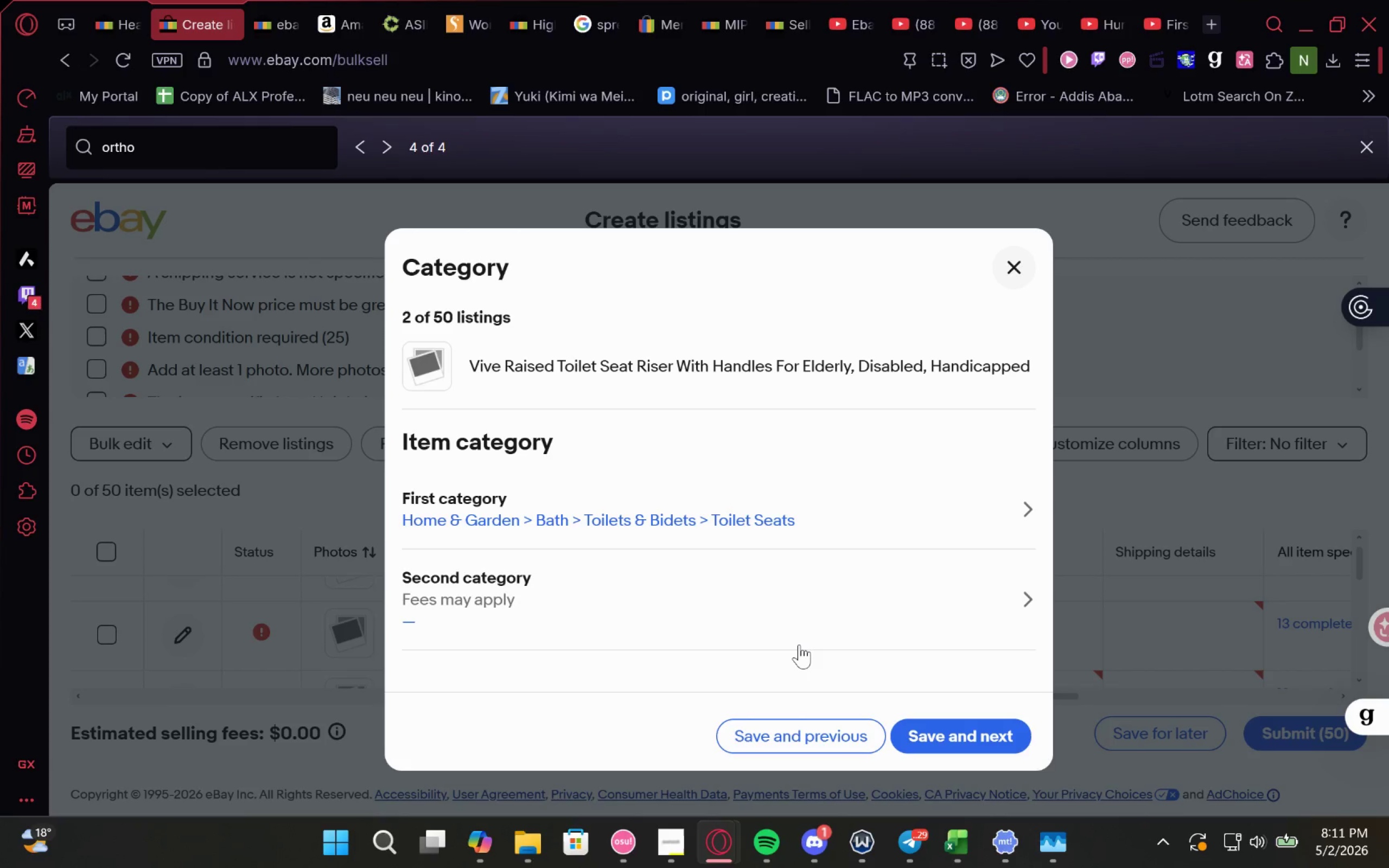 
wait(9.66)
 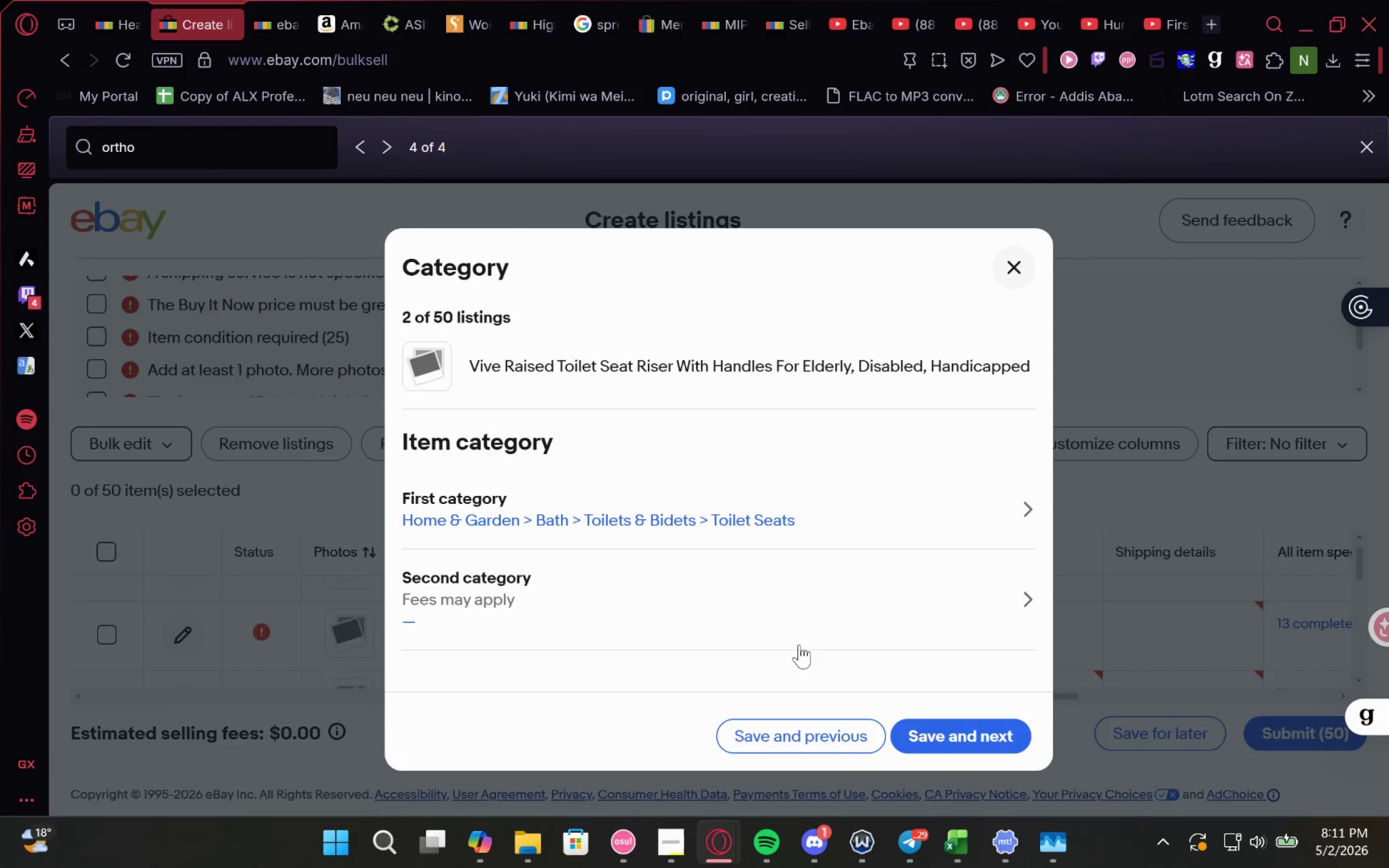 
left_click_drag(start_coordinate=[224, 151], to_coordinate=[13, 139])
 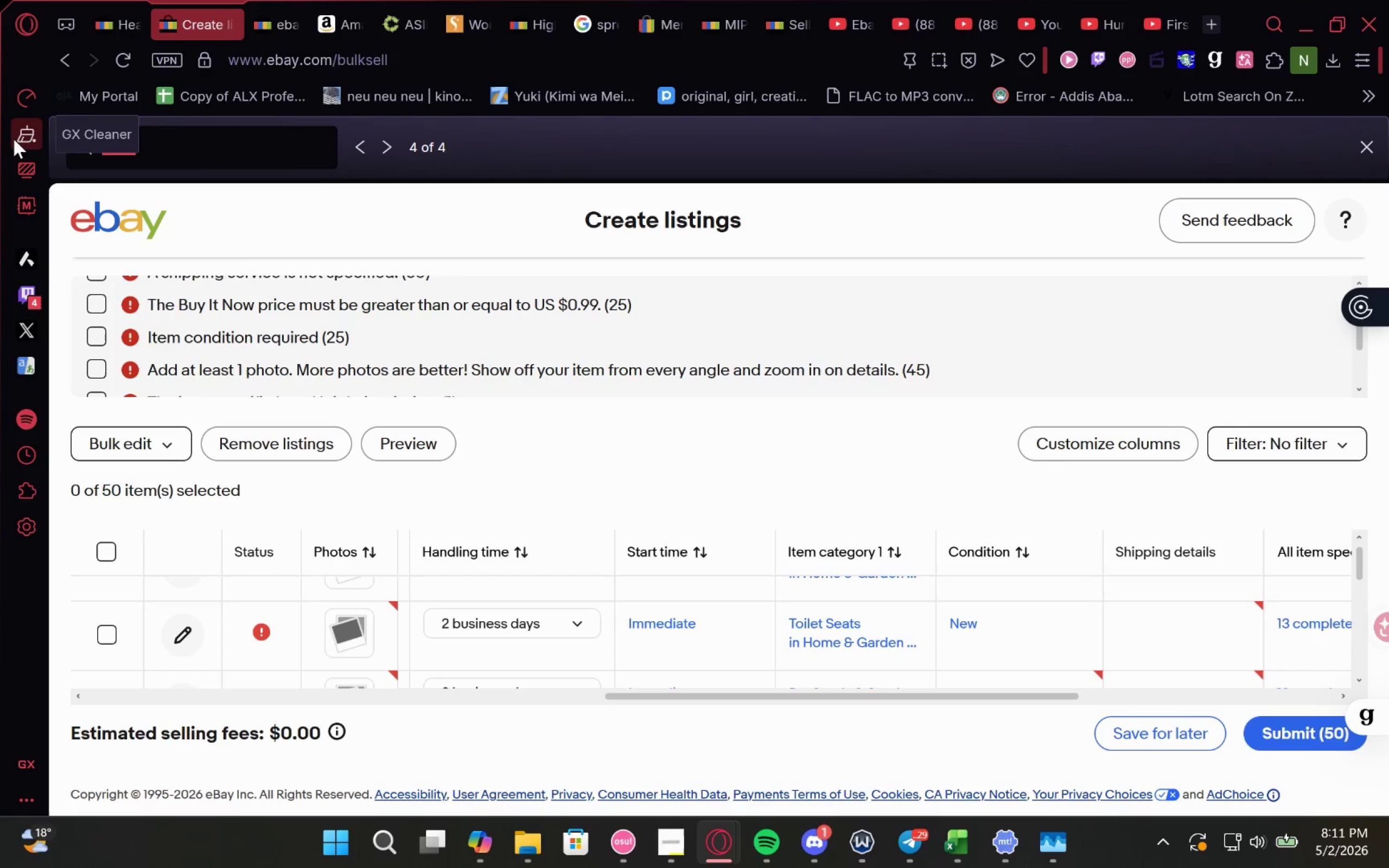 
type(toilet seats)
 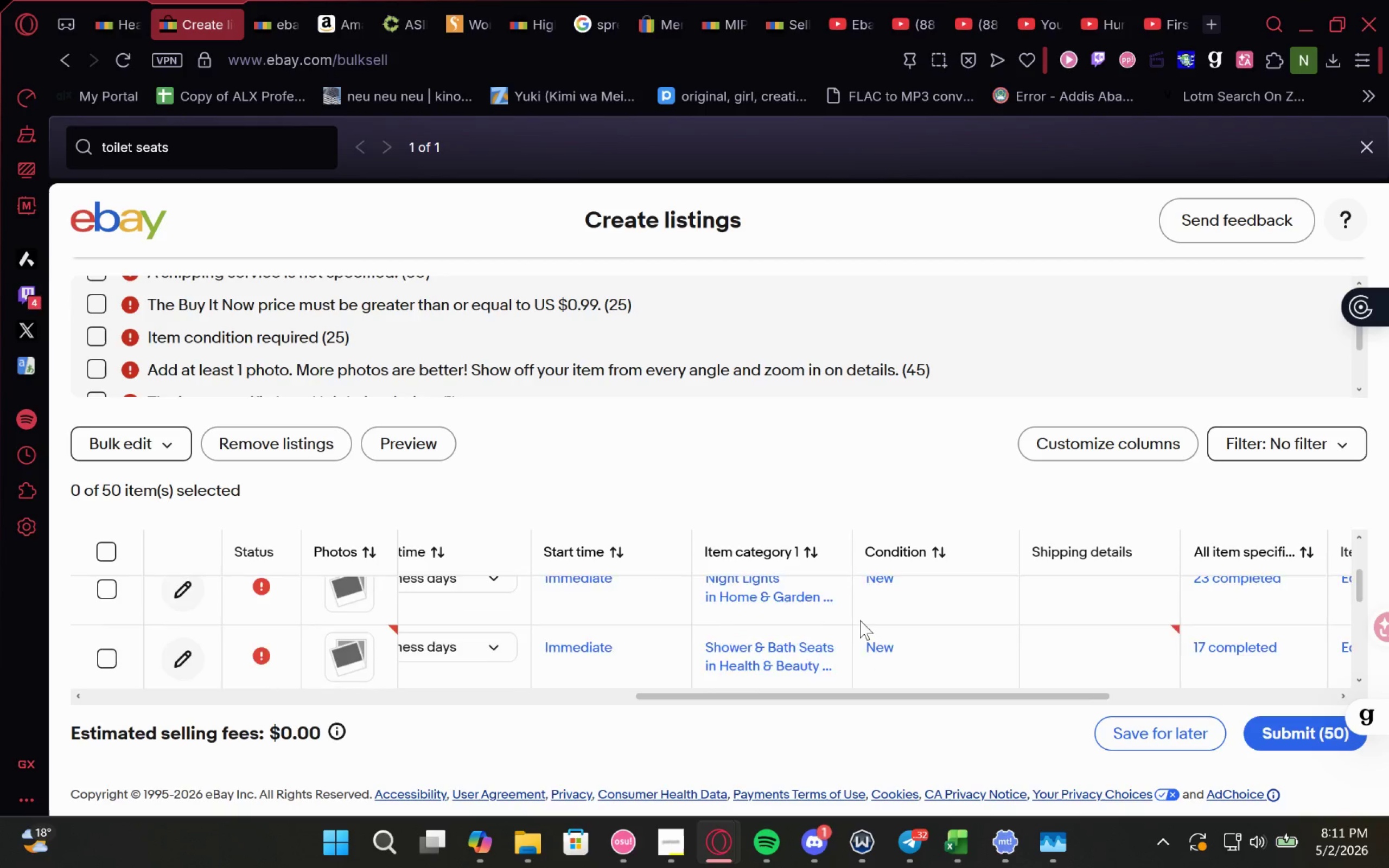 
wait(16.5)
 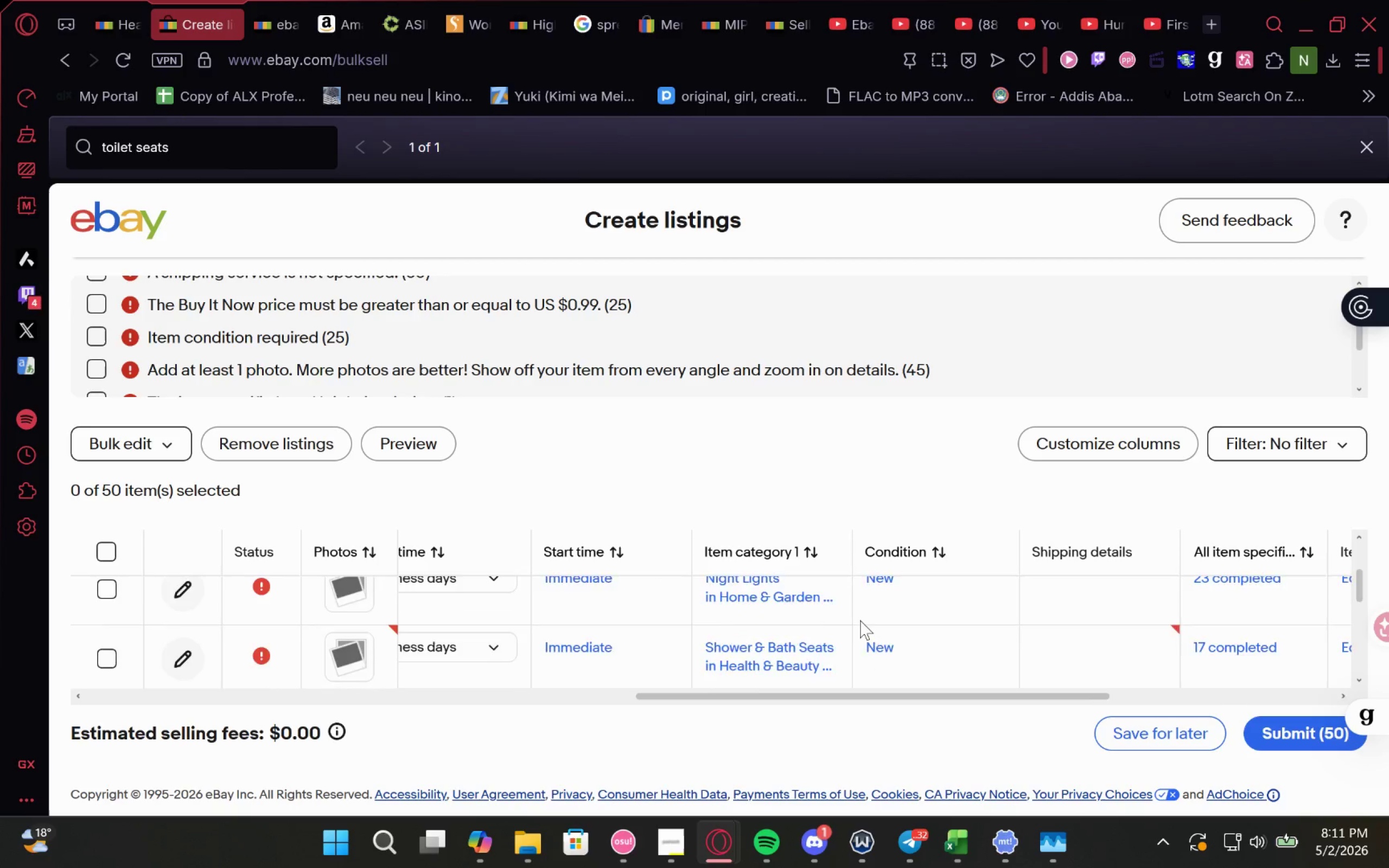 
left_click_drag(start_coordinate=[636, 642], to_coordinate=[364, 633])
 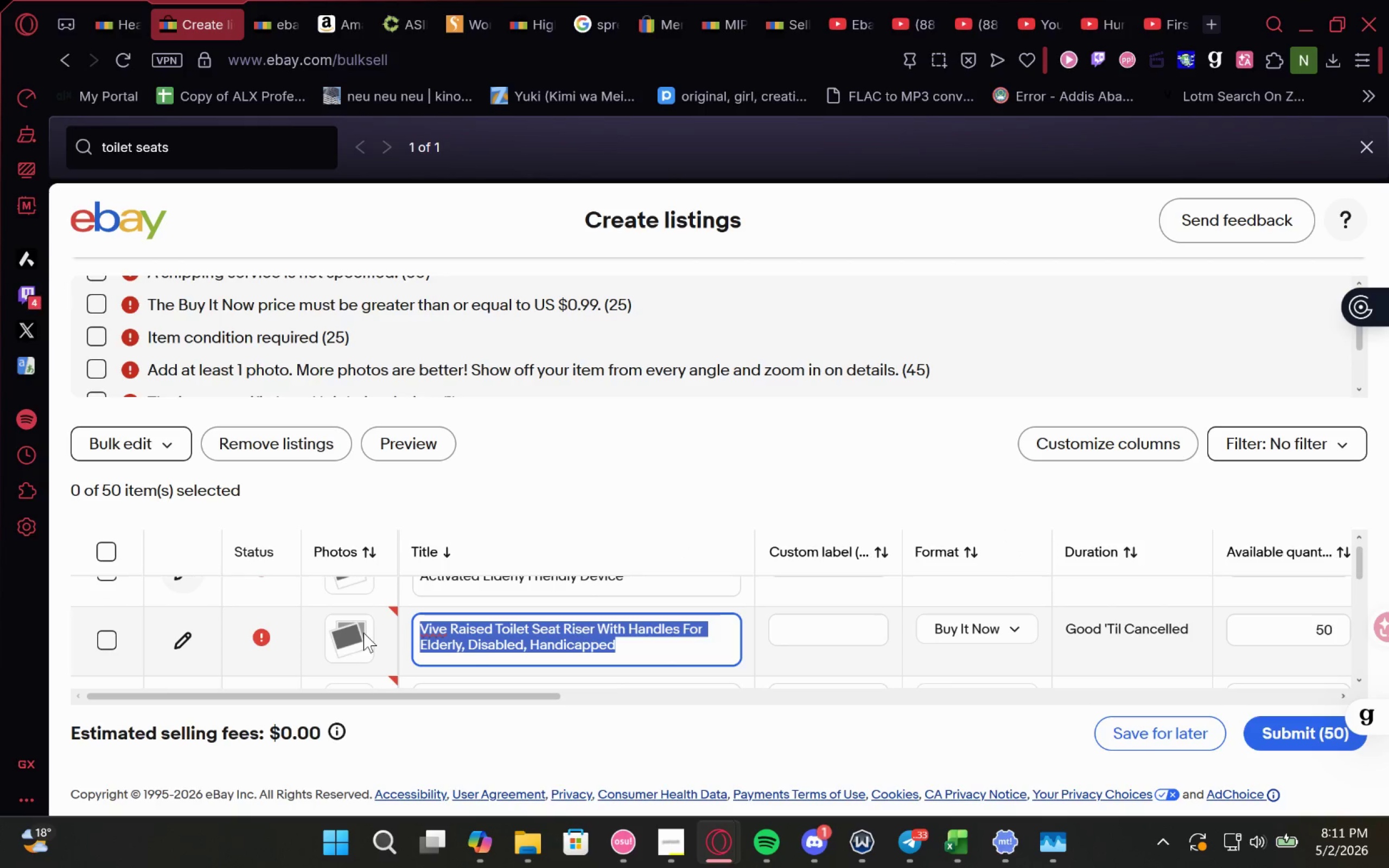 
key(Control+C)
 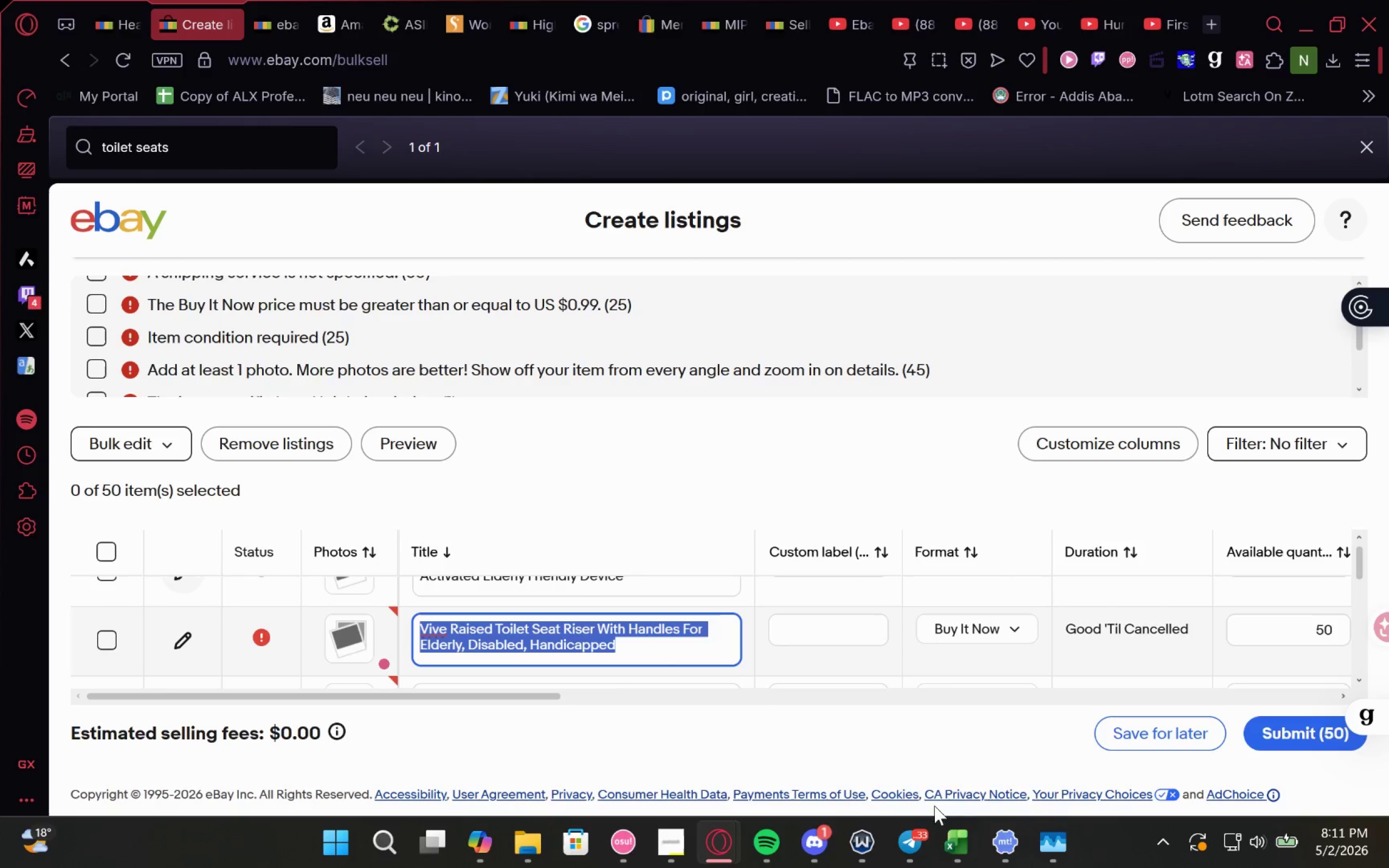 
key(Control+C)
 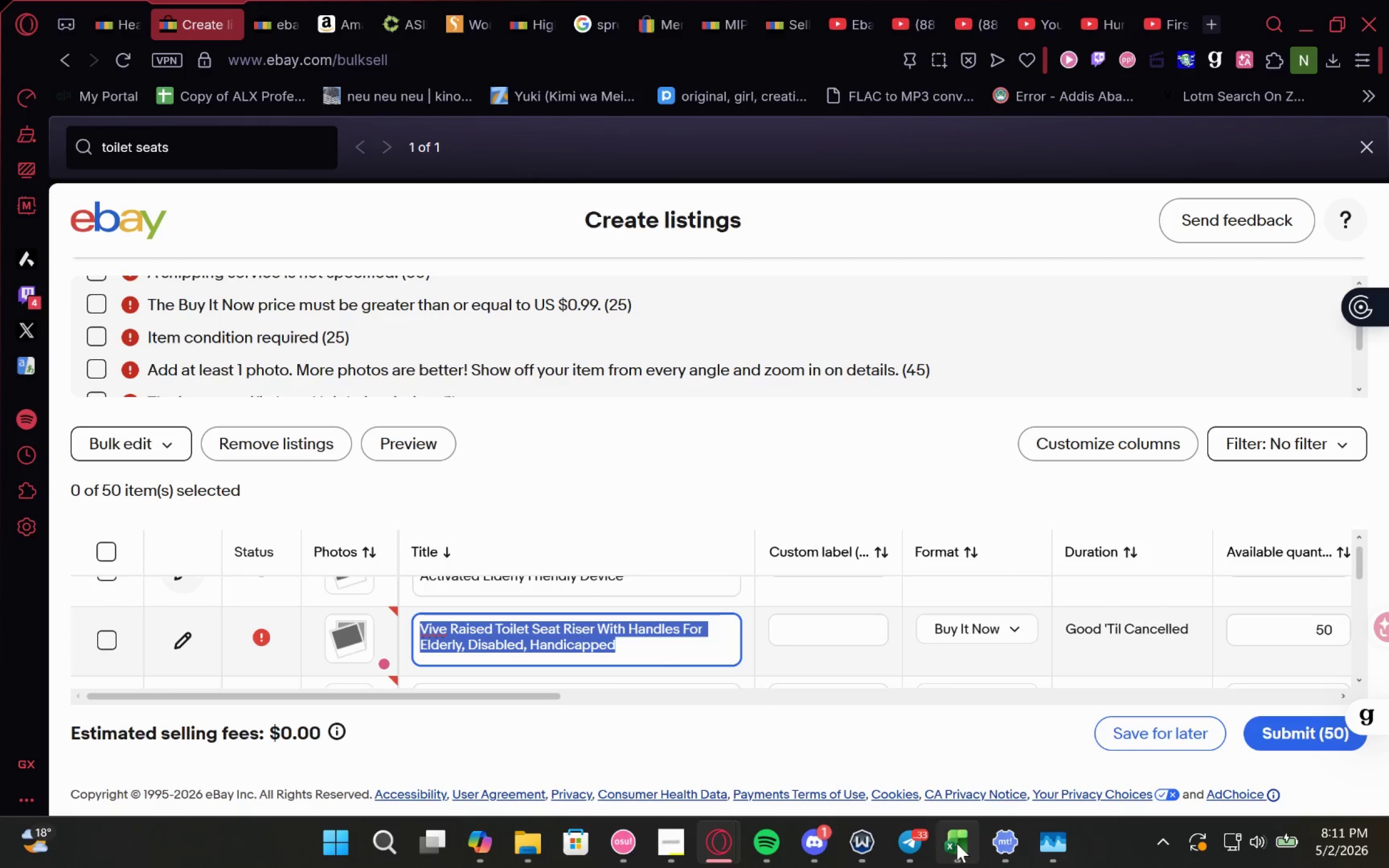 
left_click([957, 843])
 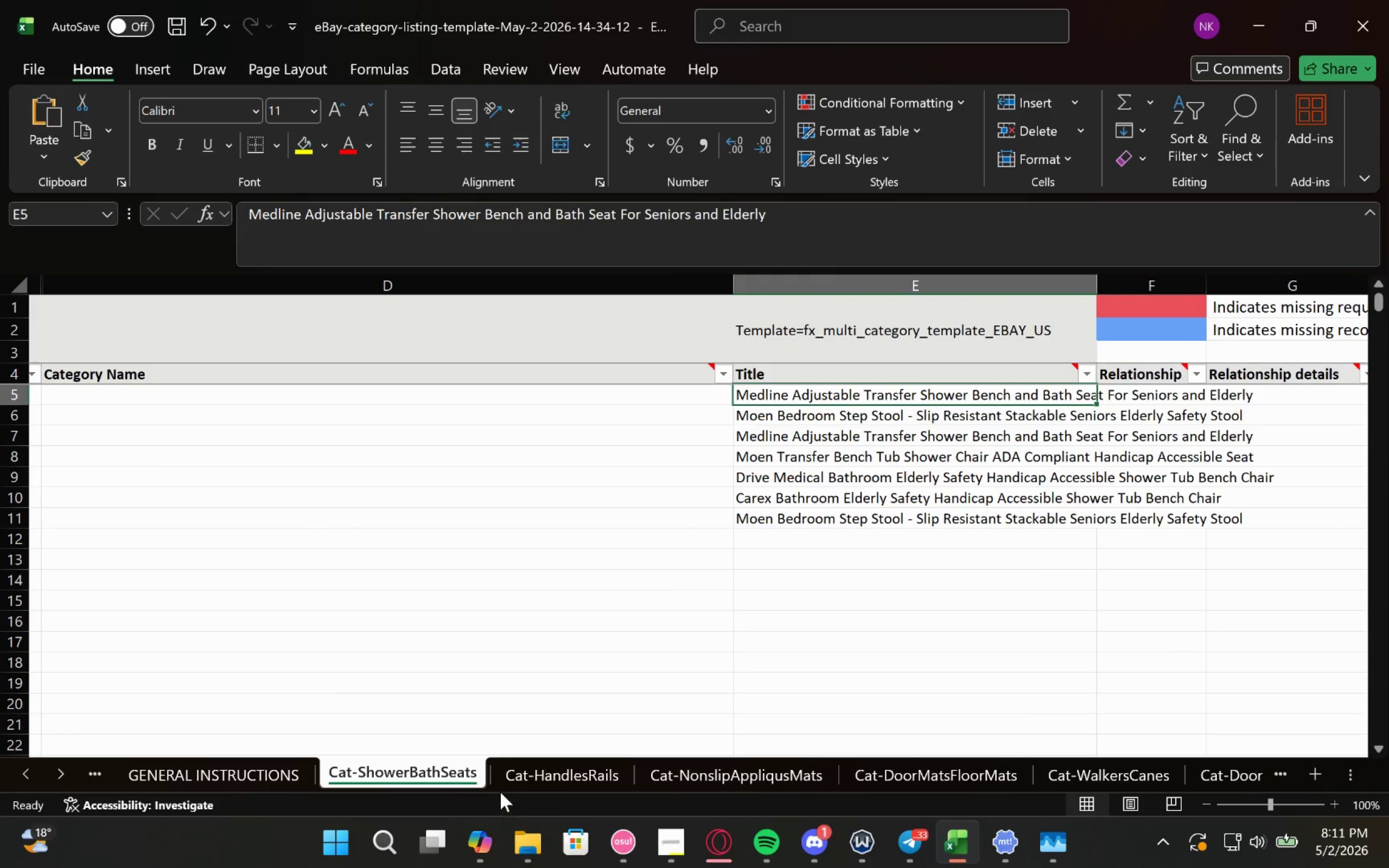 
left_click([530, 786])
 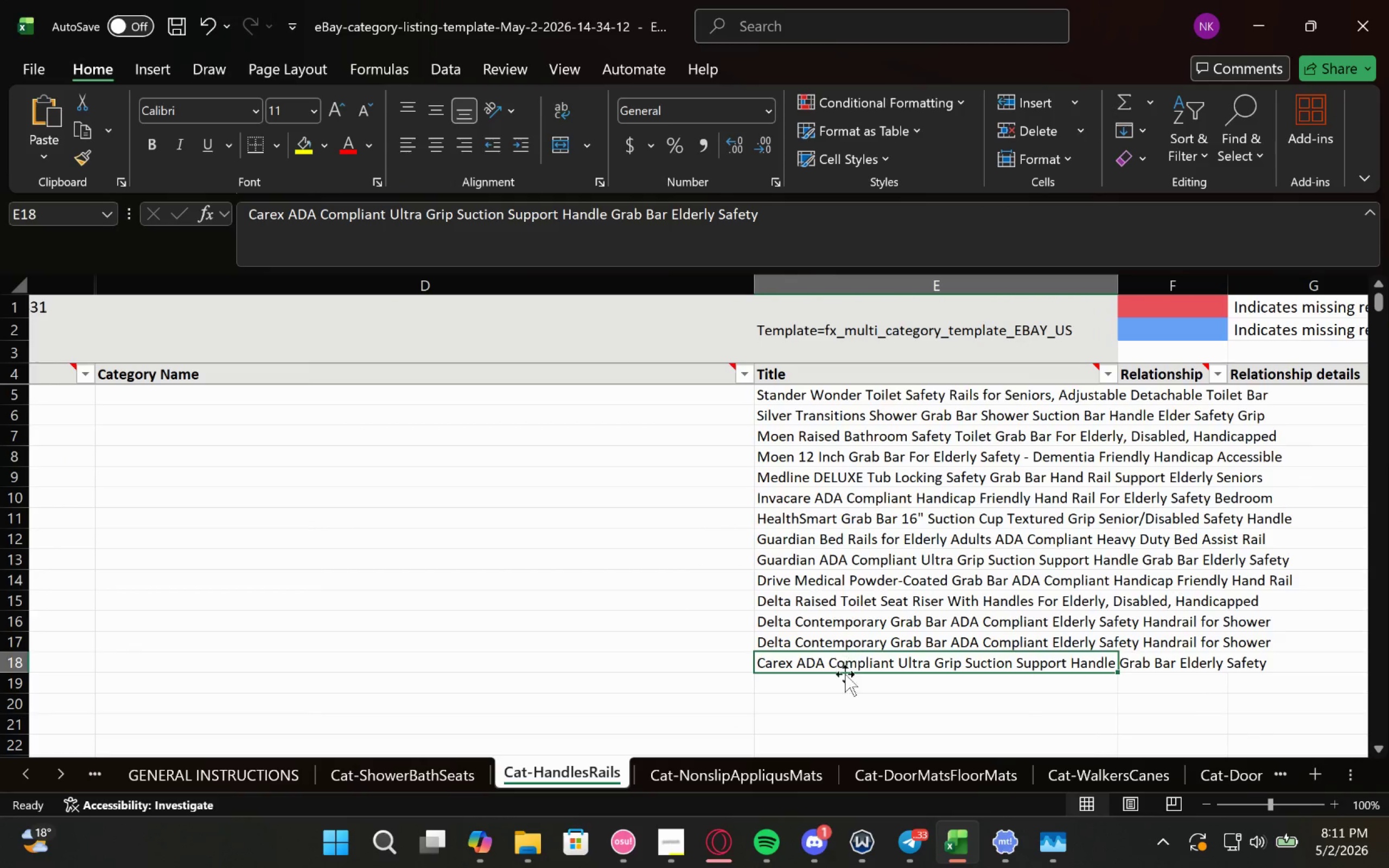 
left_click([833, 685])
 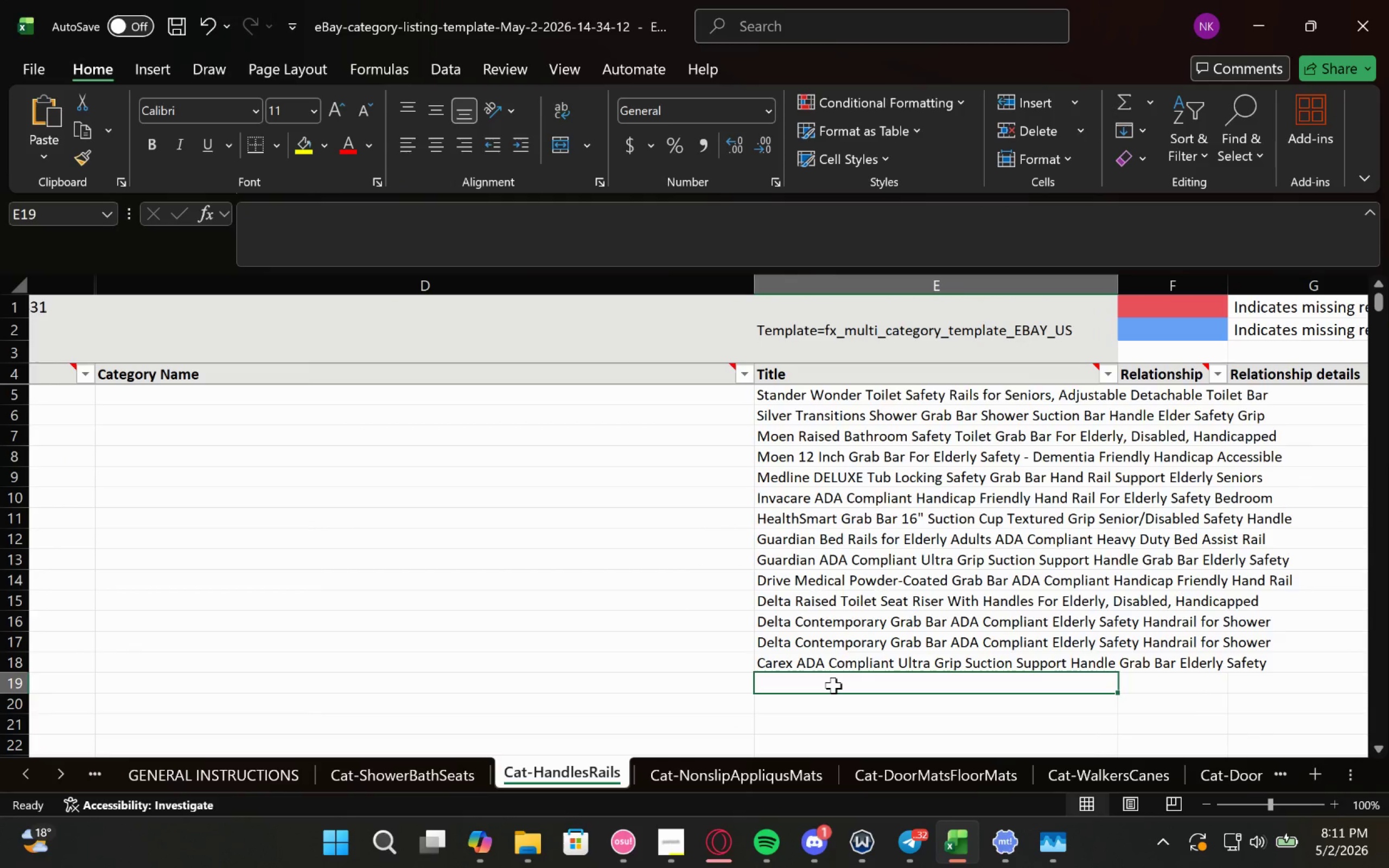 
key(Control+V)
 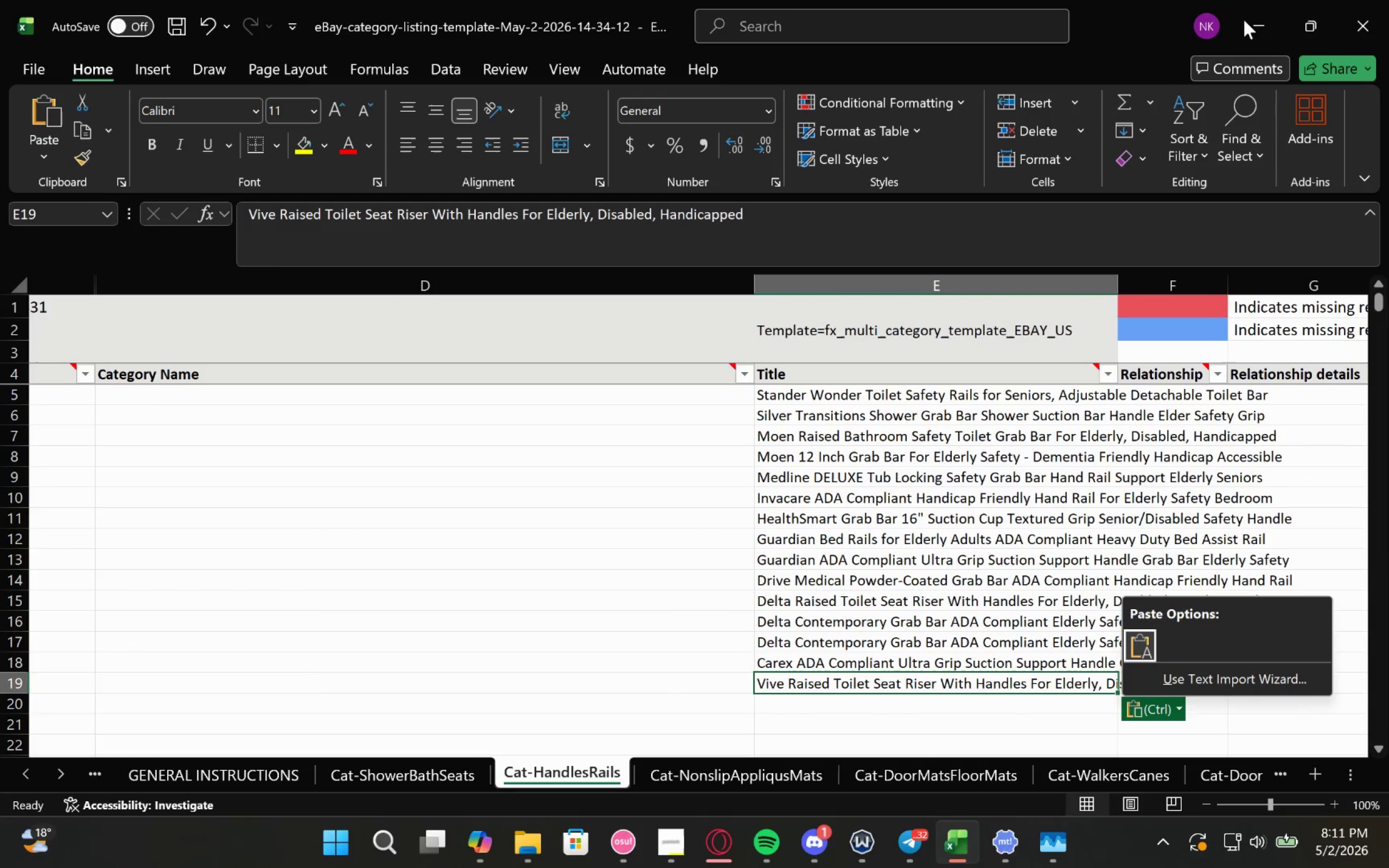 
left_click([1252, 18])
 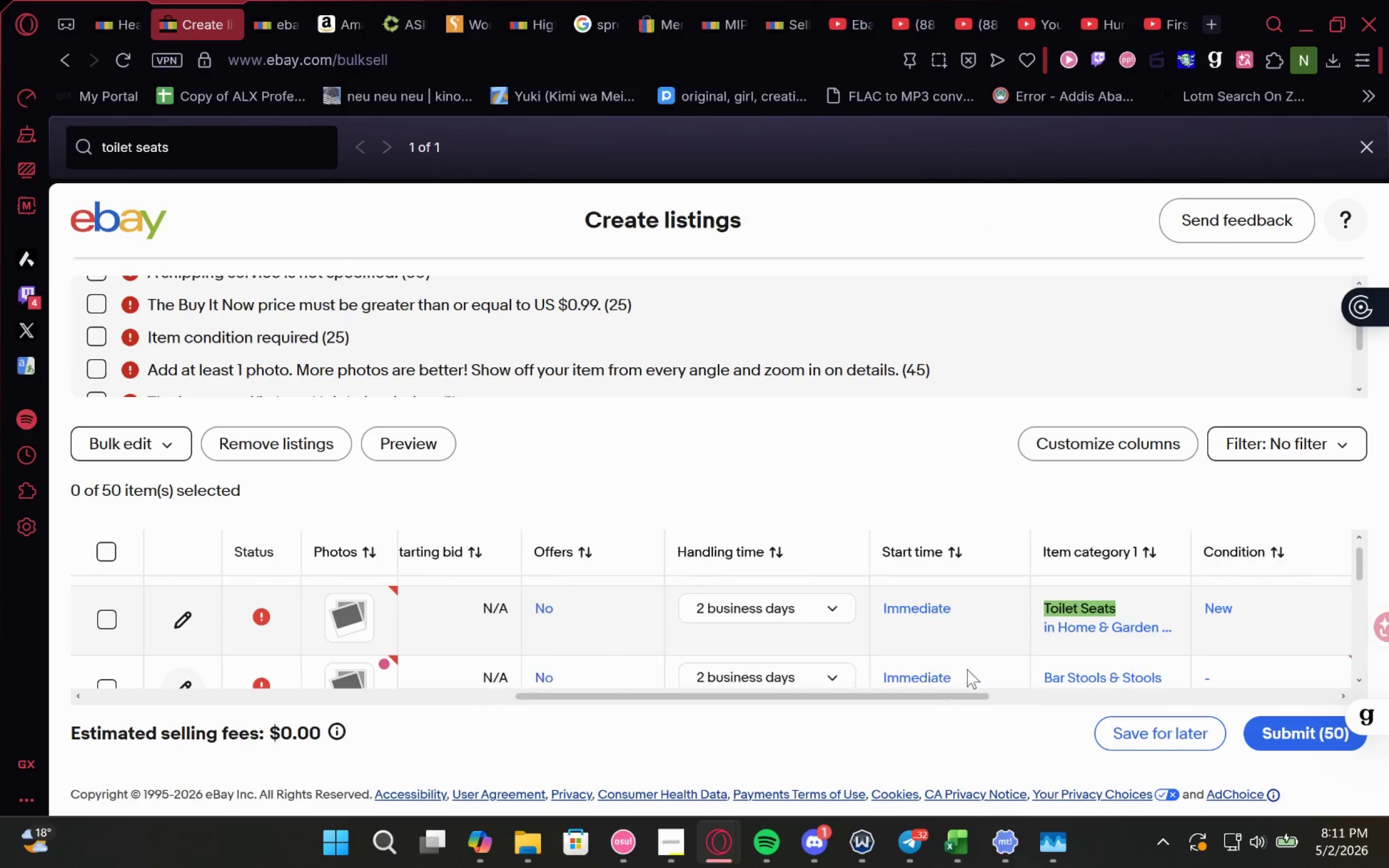 
double_click([1021, 616])
 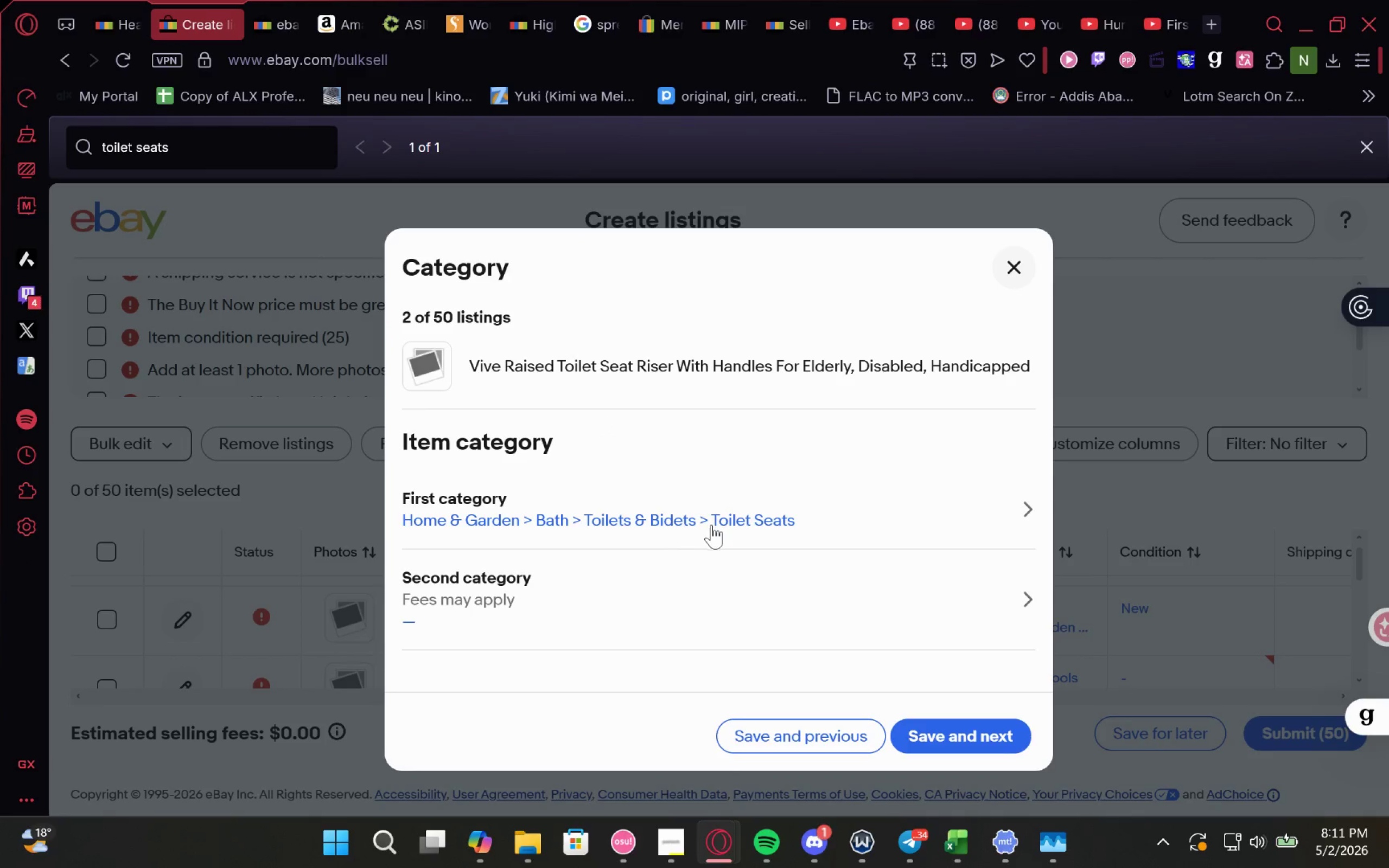 
left_click([715, 506])
 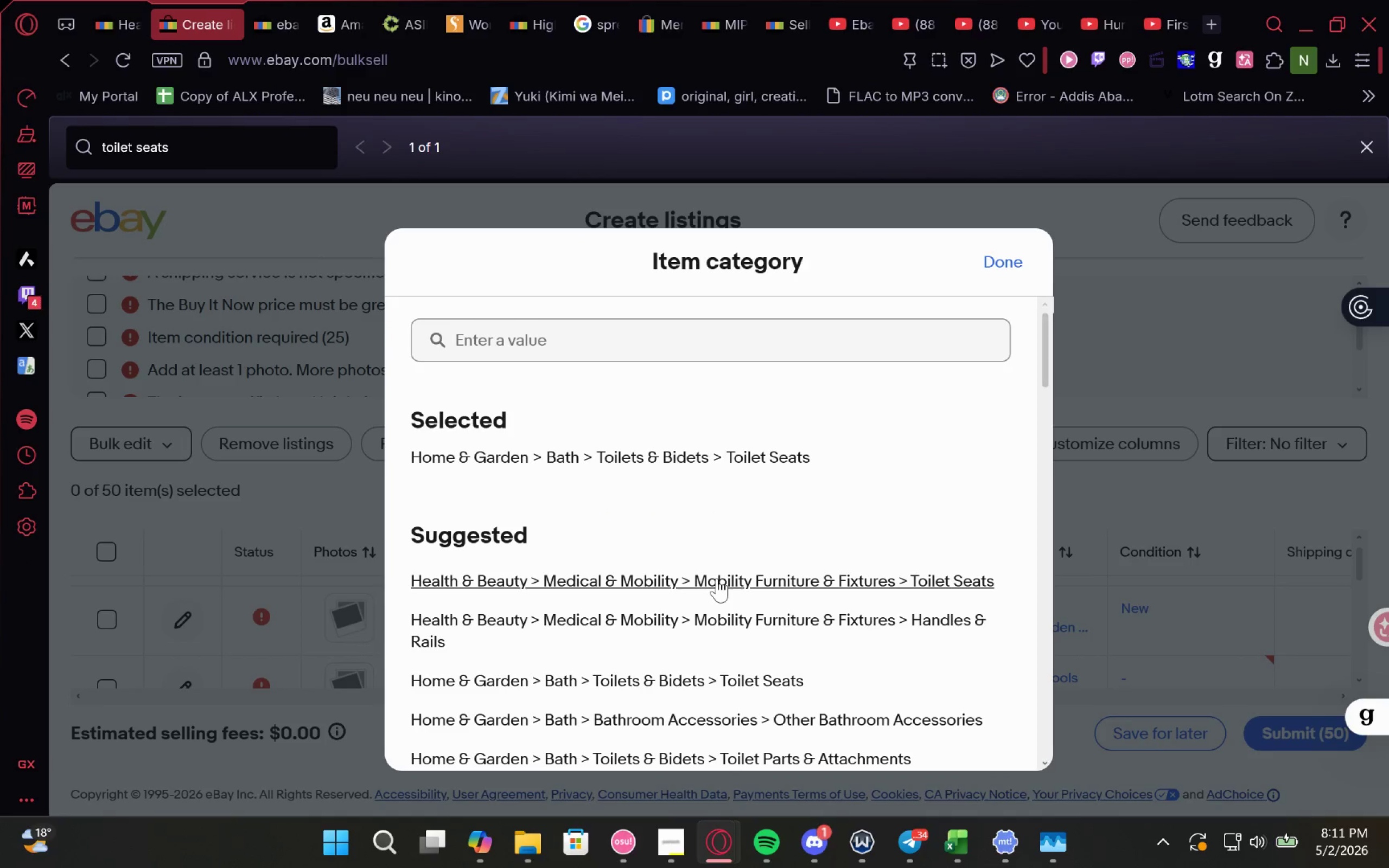 
left_click([722, 609])
 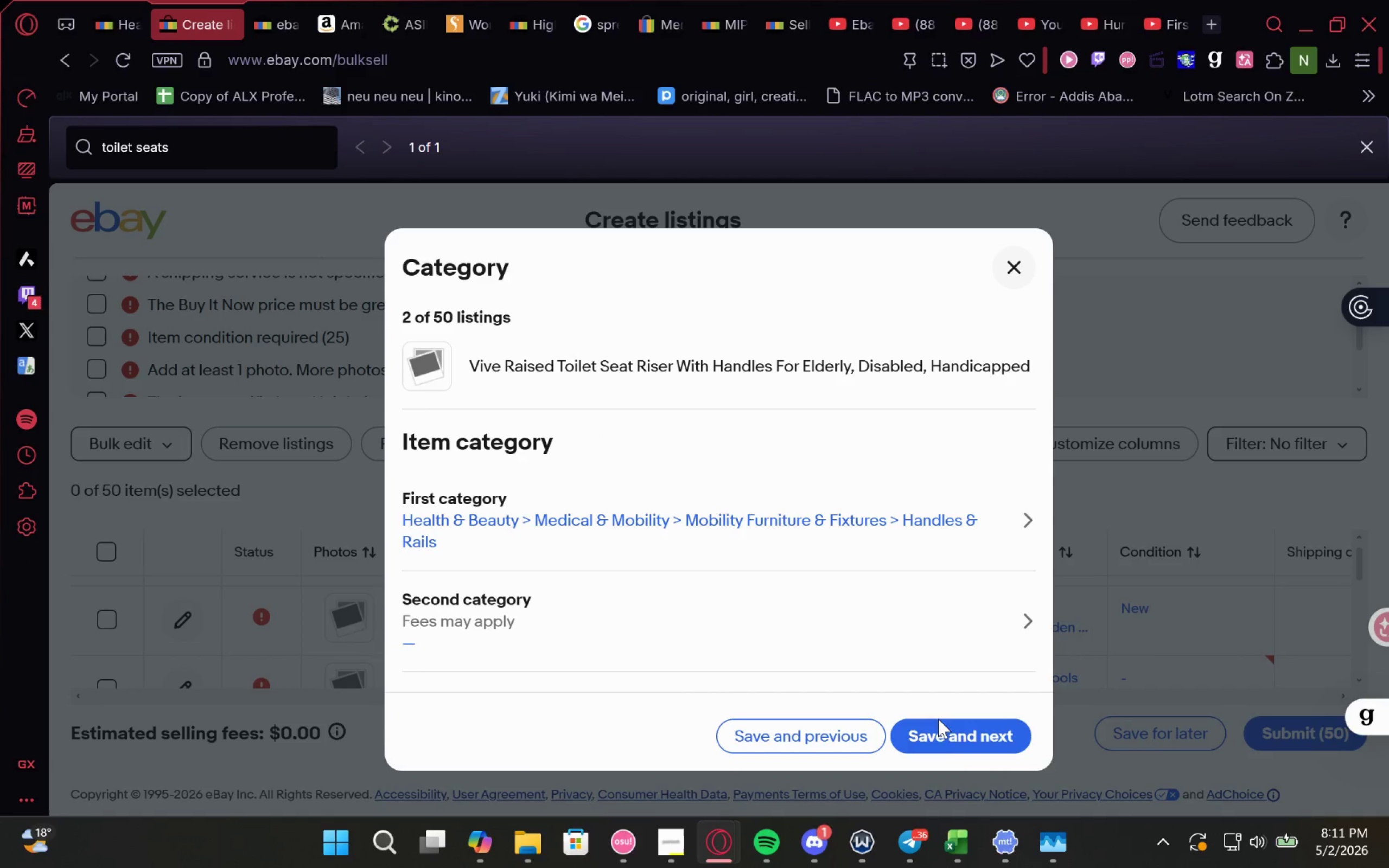 
left_click([954, 741])
 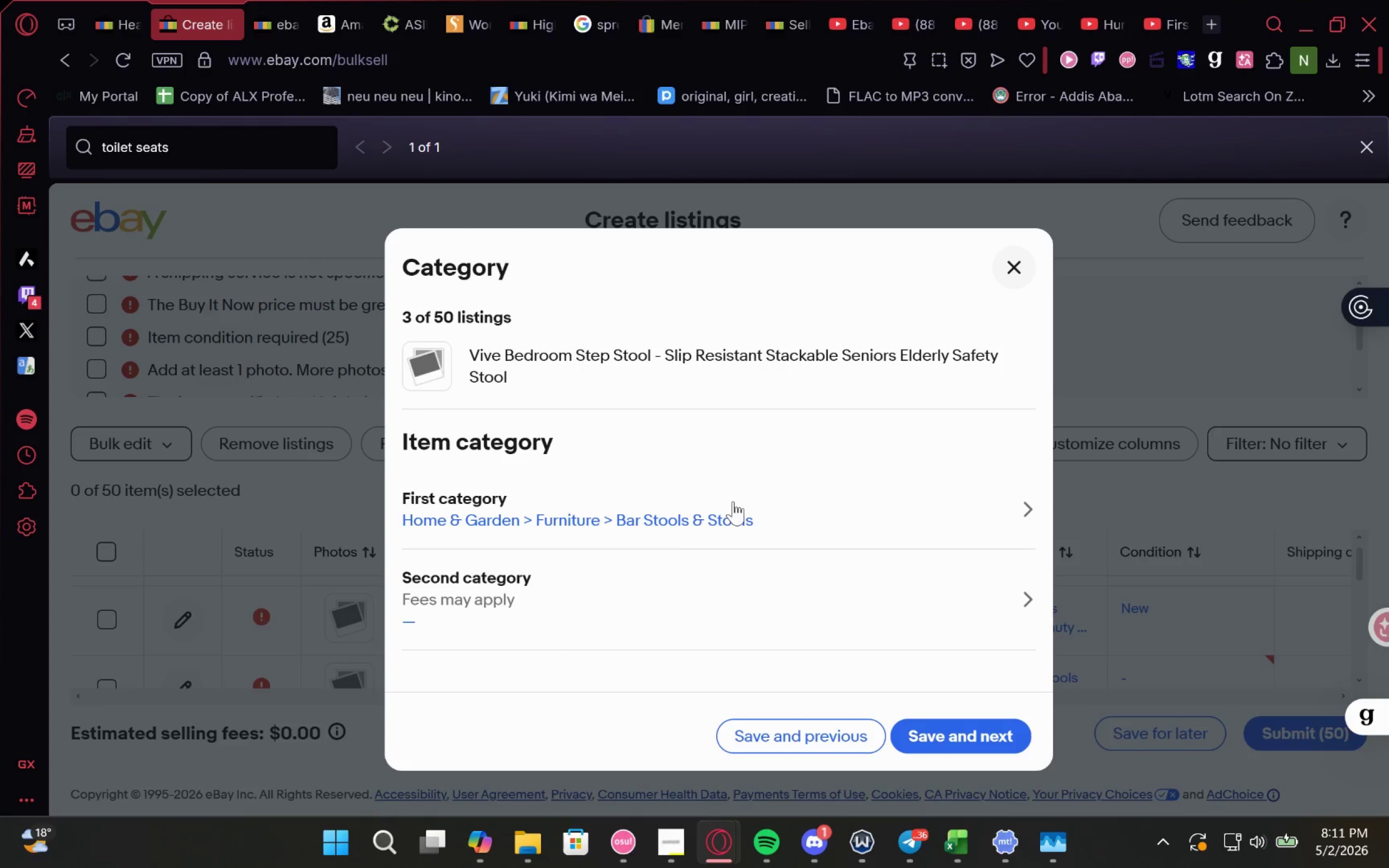 
wait(5.12)
 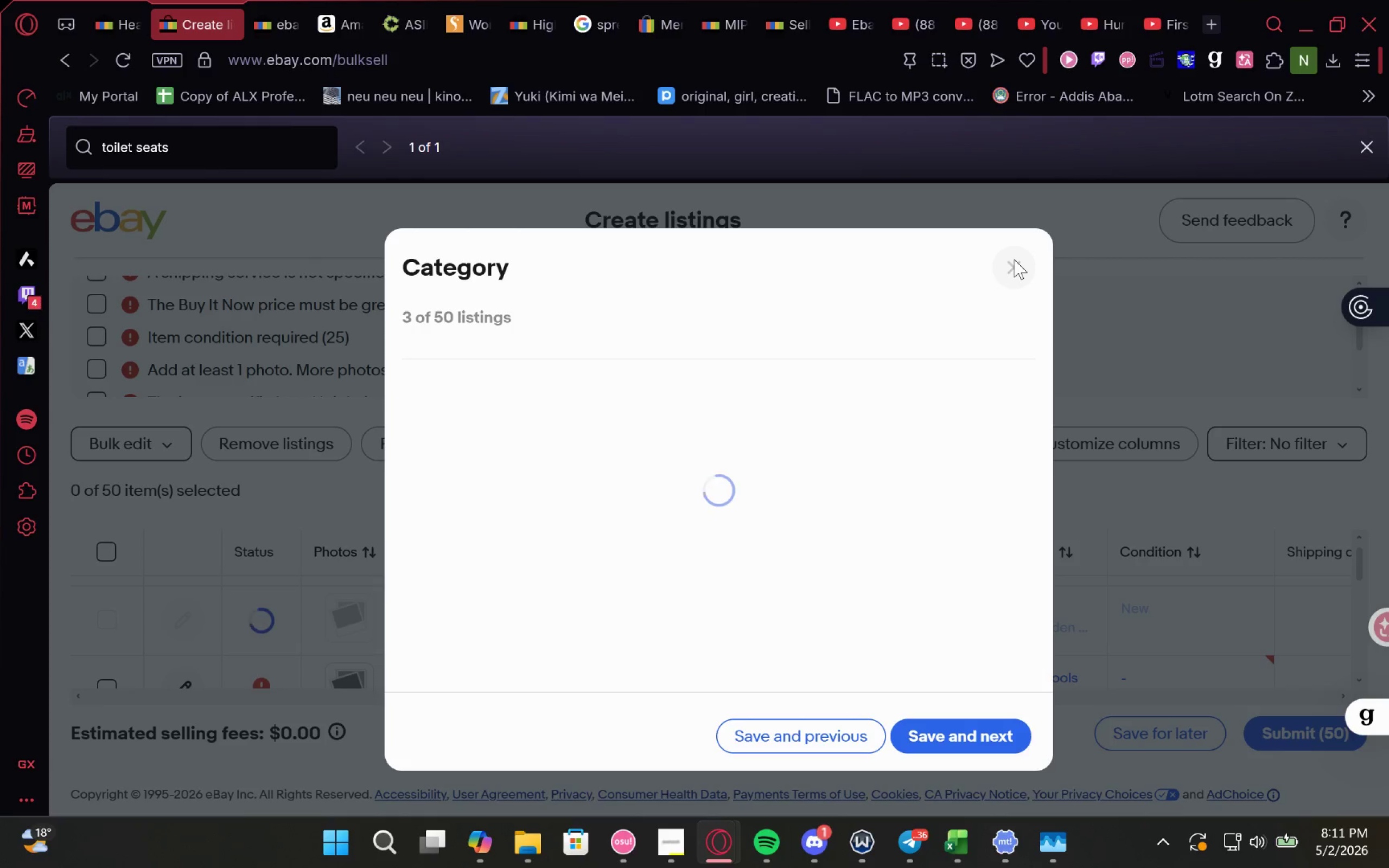 
left_click([954, 727])
 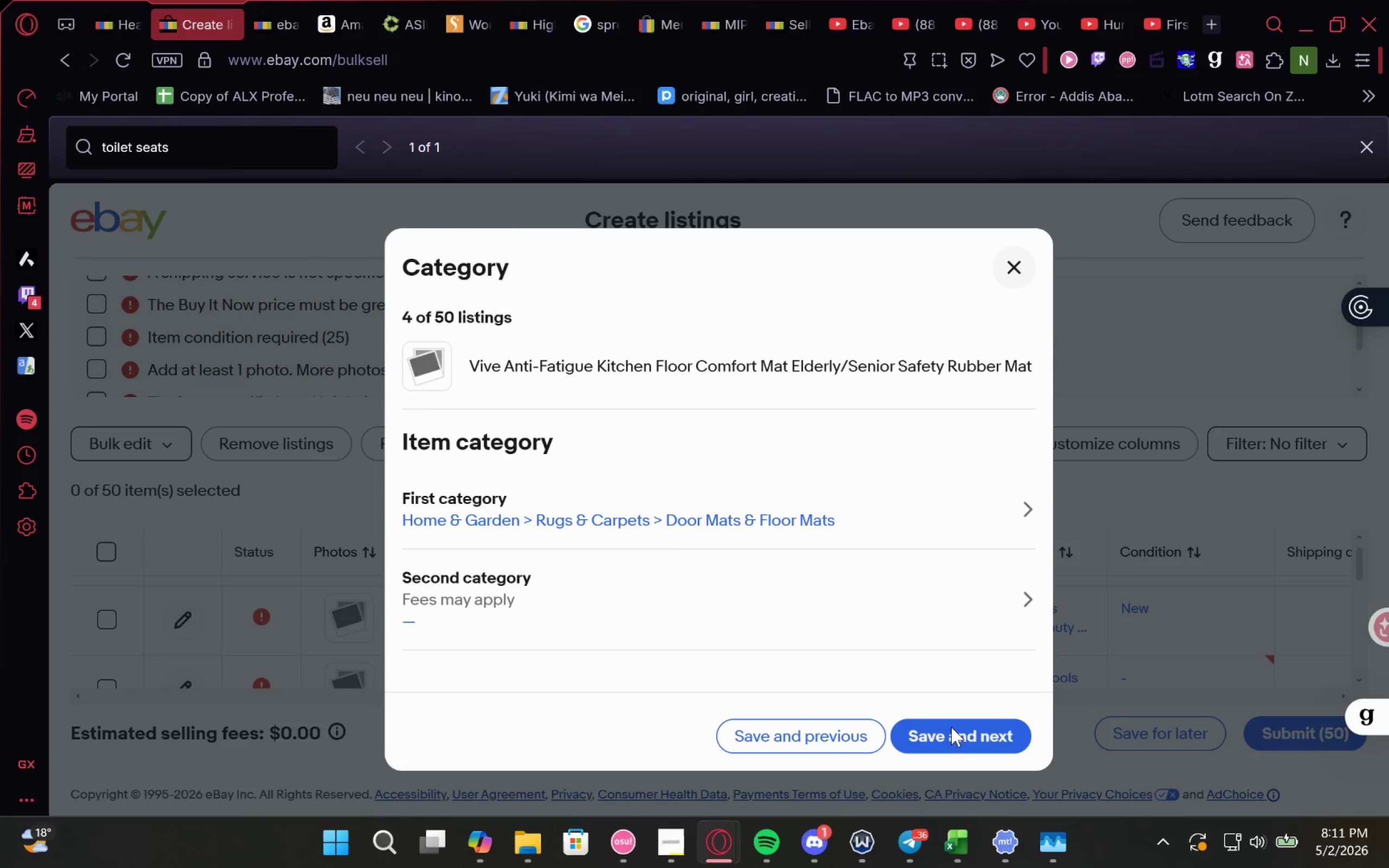 
left_click([950, 727])
 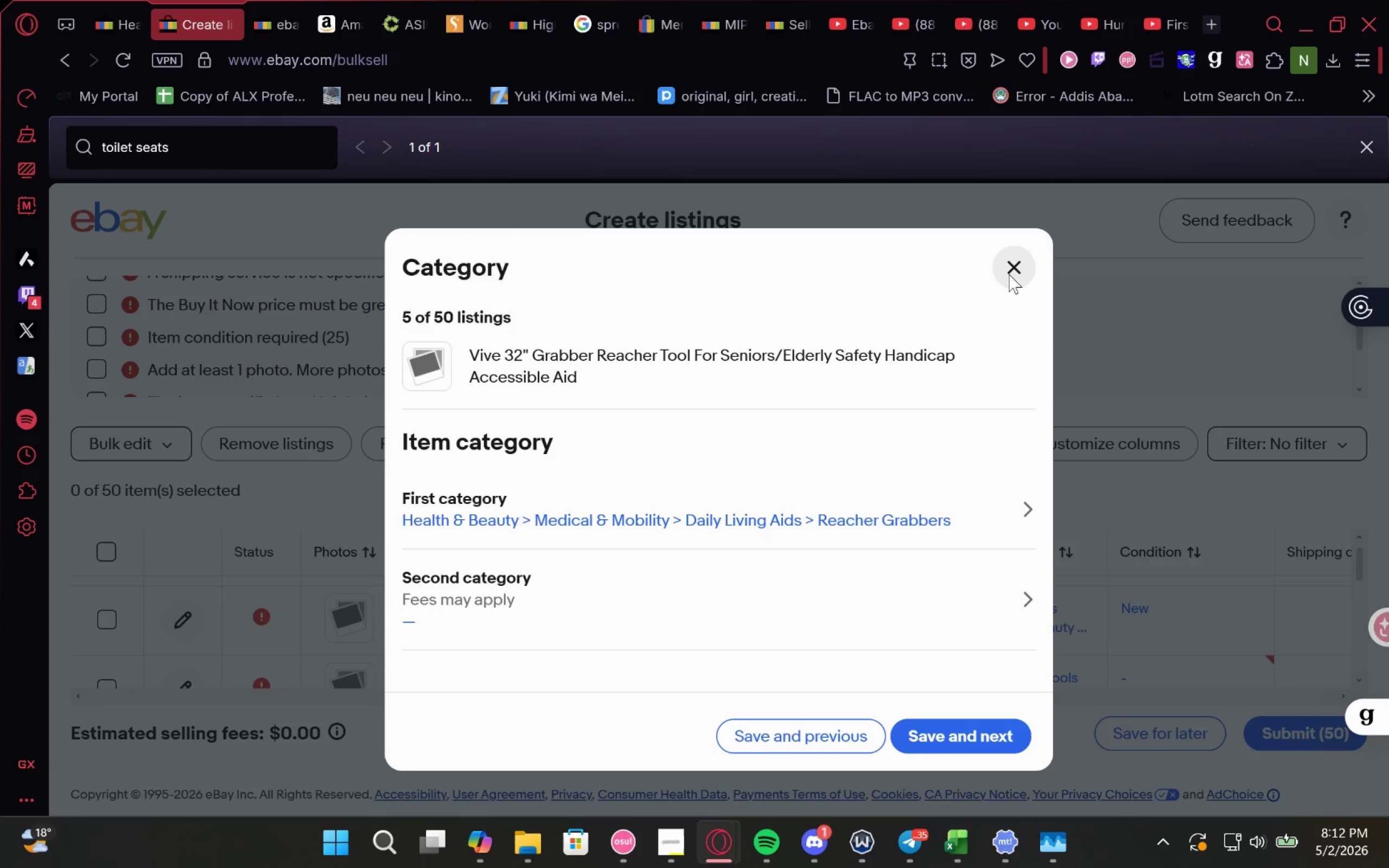 
wait(9.74)
 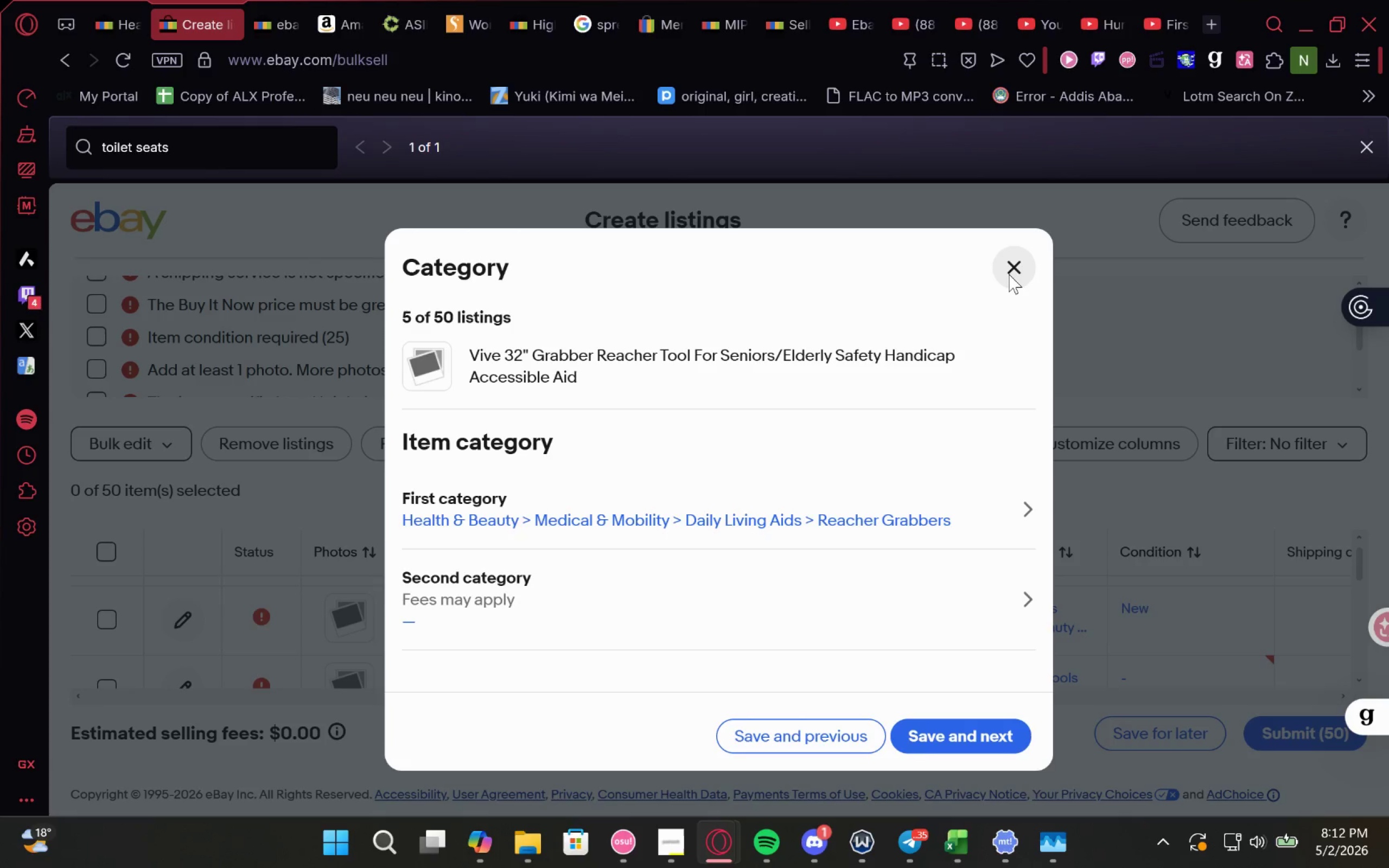 
left_click_drag(start_coordinate=[1009, 274], to_coordinate=[973, 745])
 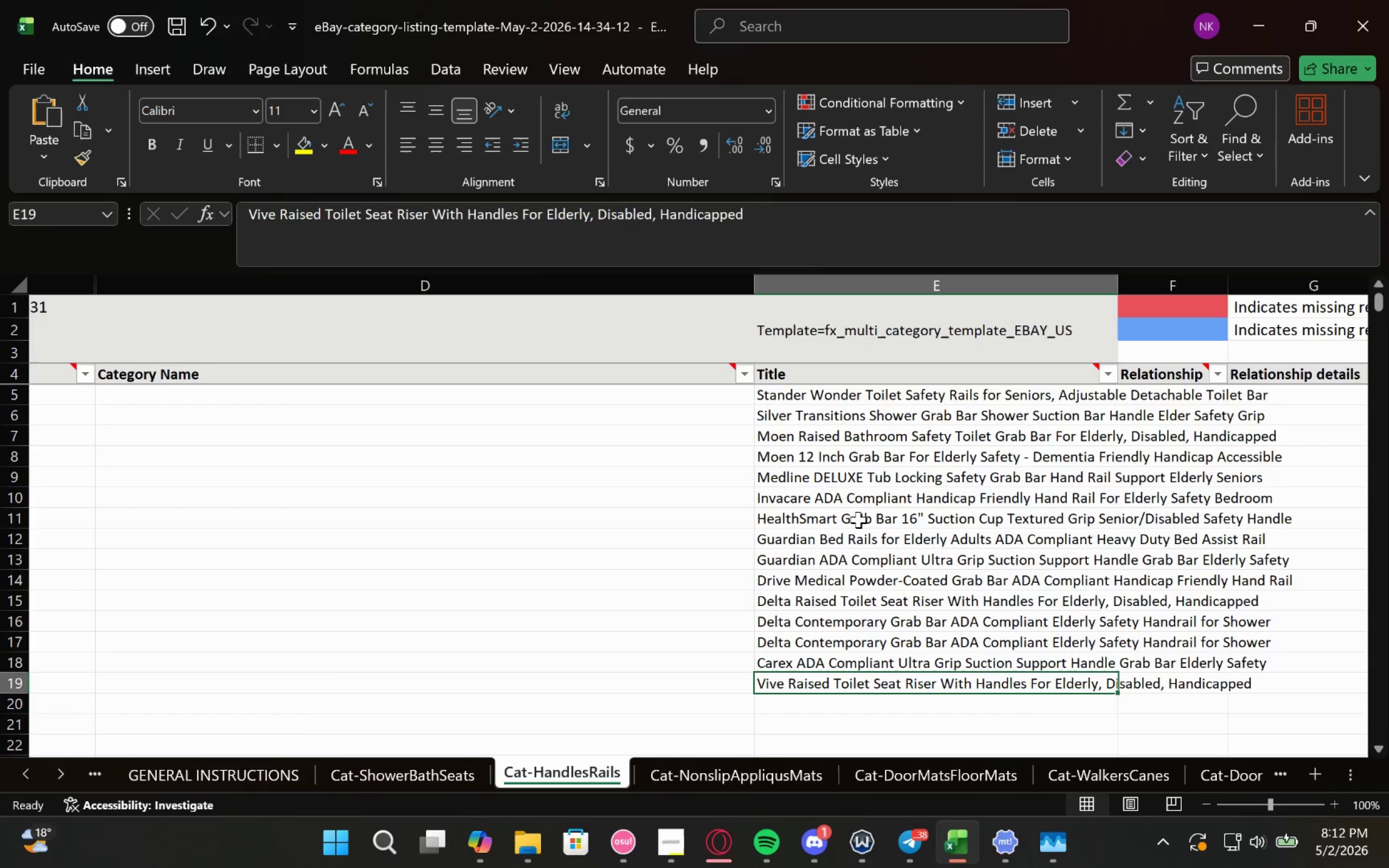 
left_click([973, 745])
 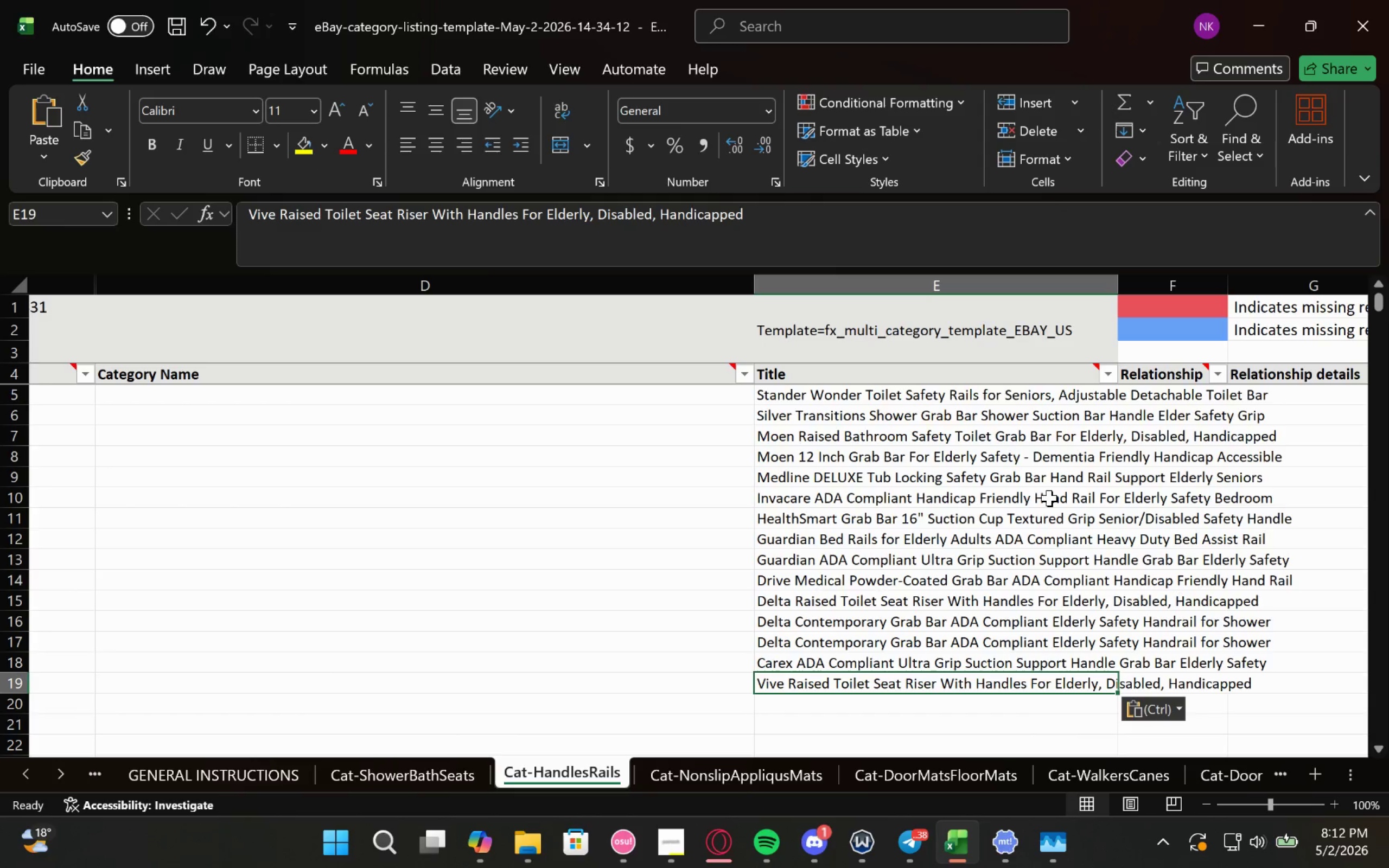 
wait(7.66)
 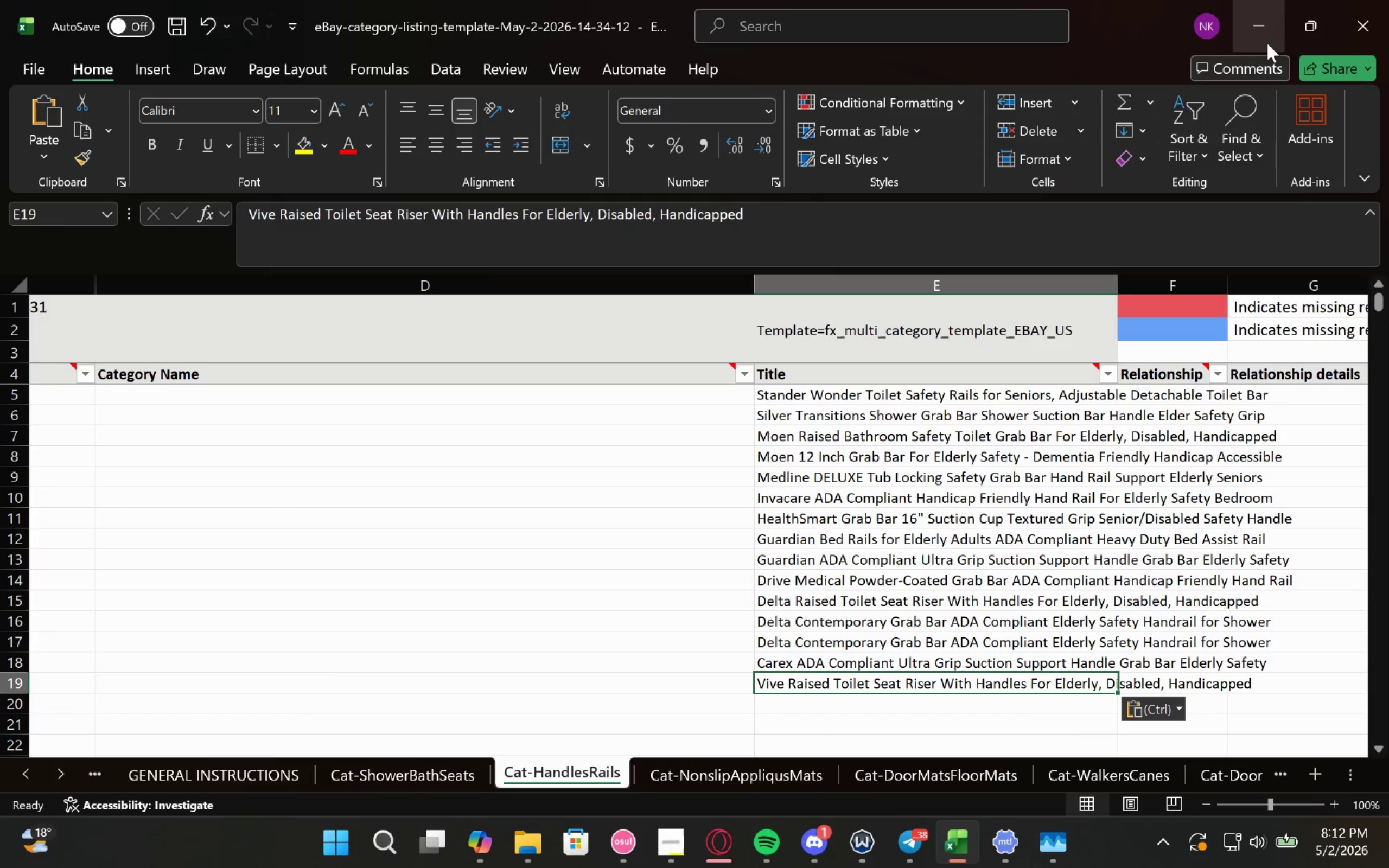 
scroll: coordinate [729, 775], scroll_direction: down, amount: 16.0
 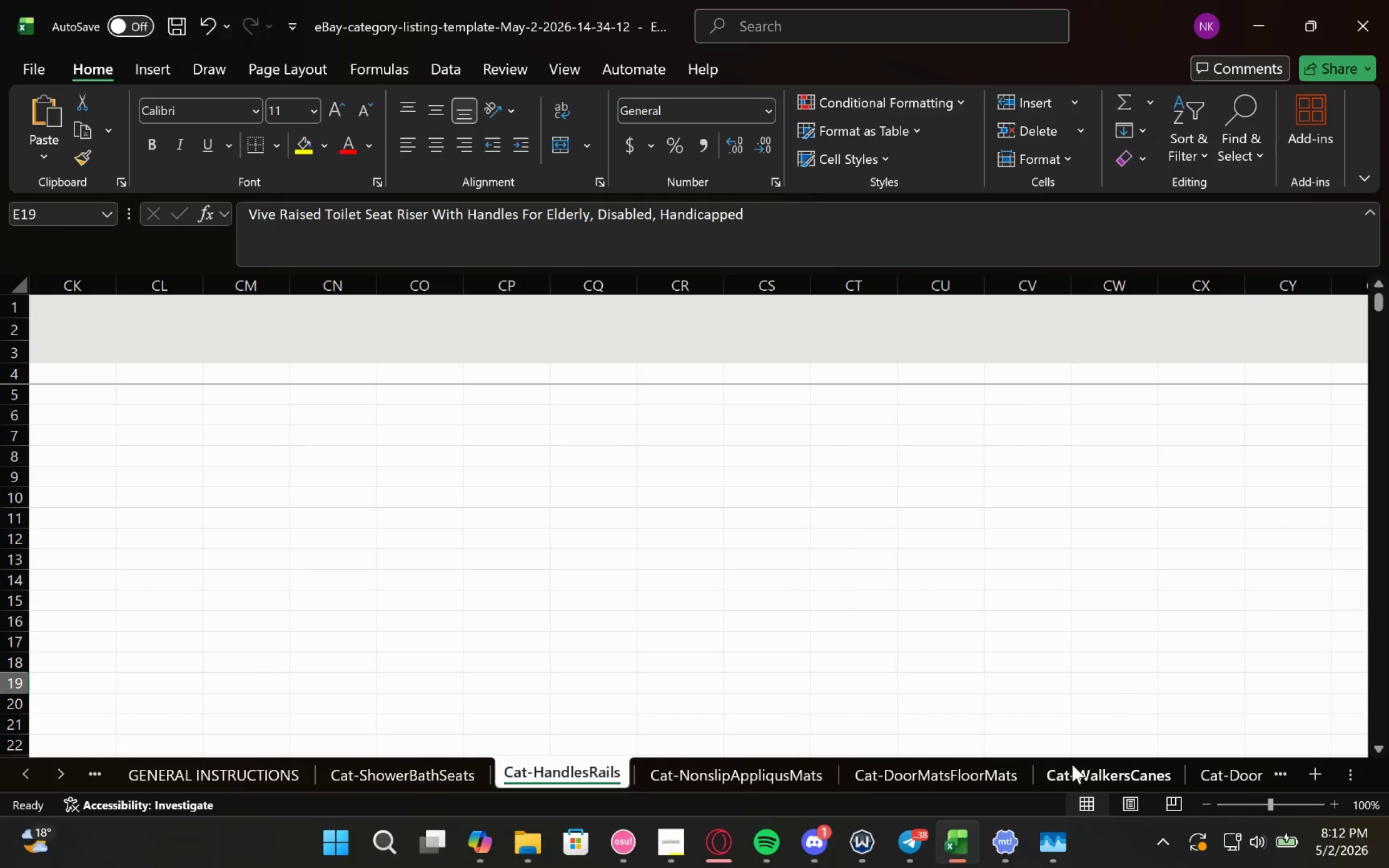 
left_click([1076, 763])
 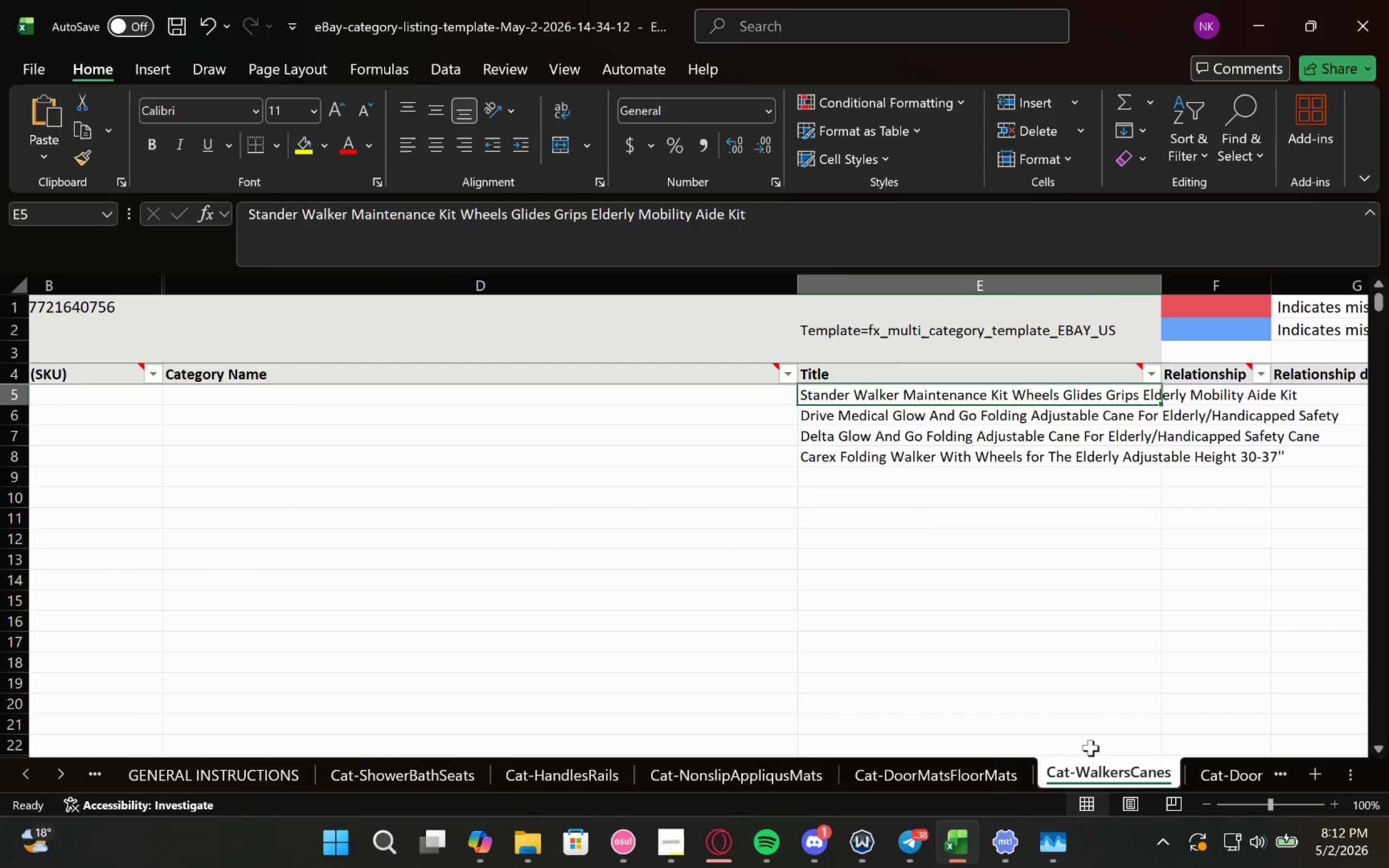 
left_click([1219, 775])
 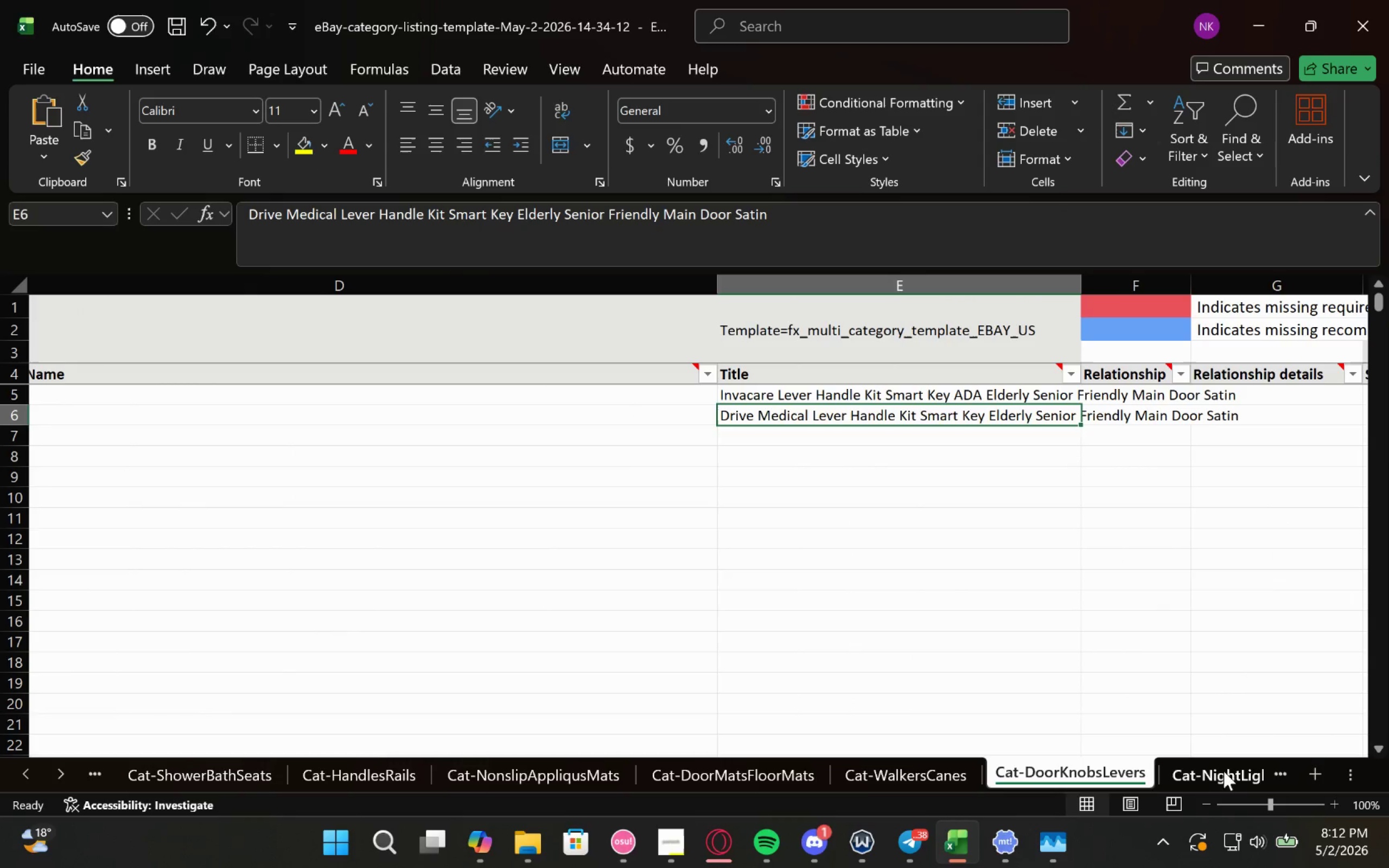 
left_click([1224, 771])
 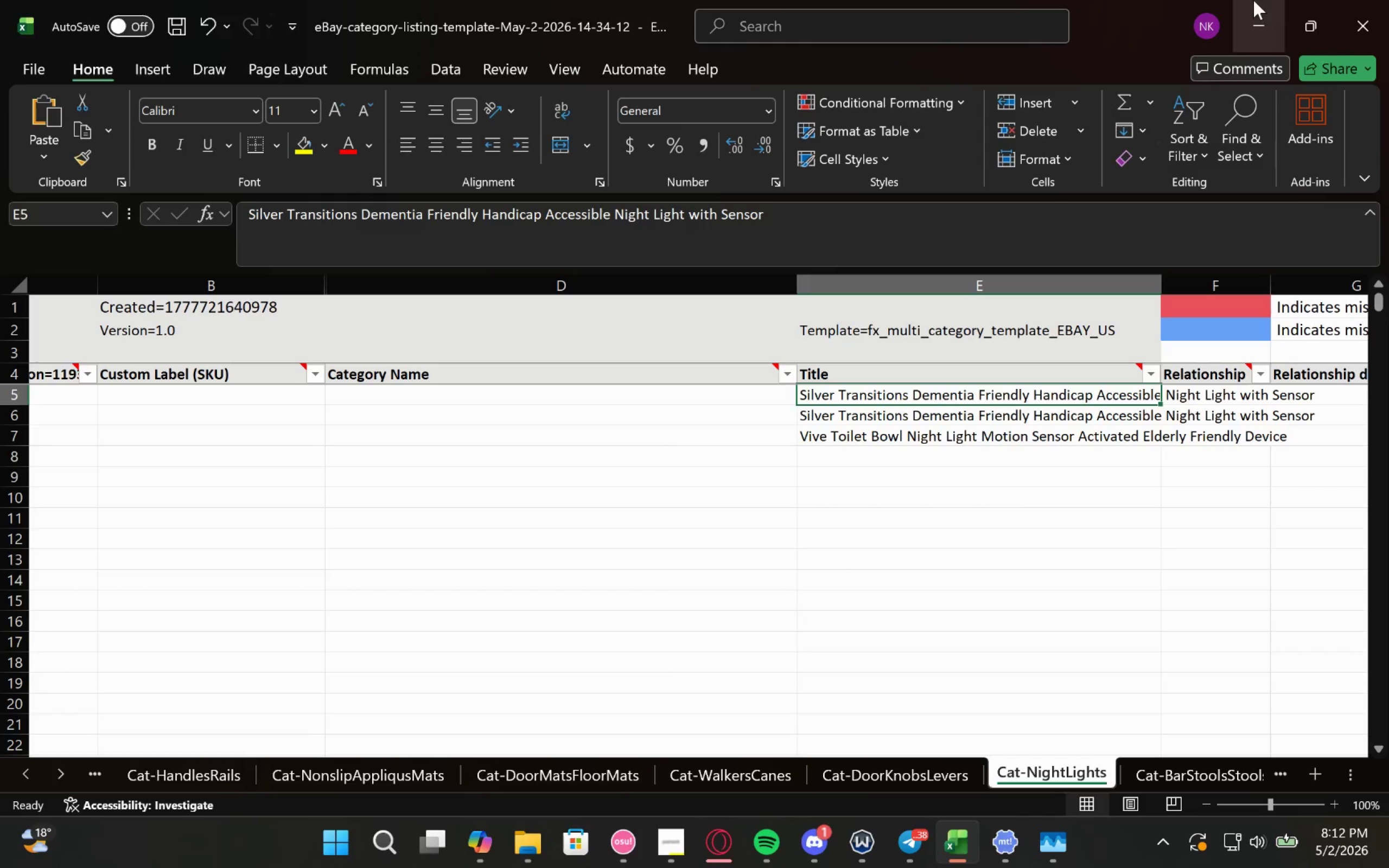 
left_click([1253, 0])
 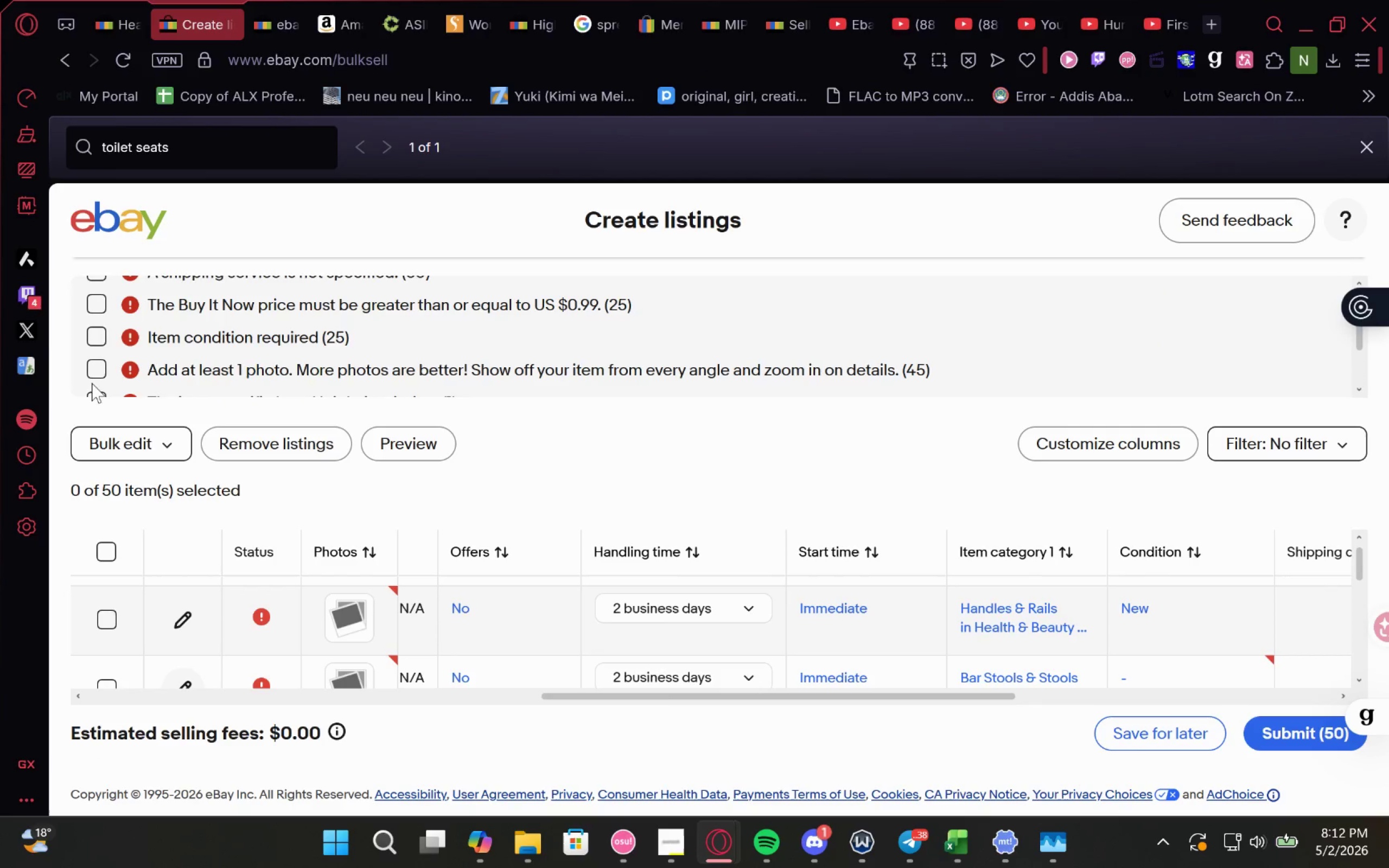 
left_click_drag(start_coordinate=[216, 158], to_coordinate=[0, 181])
 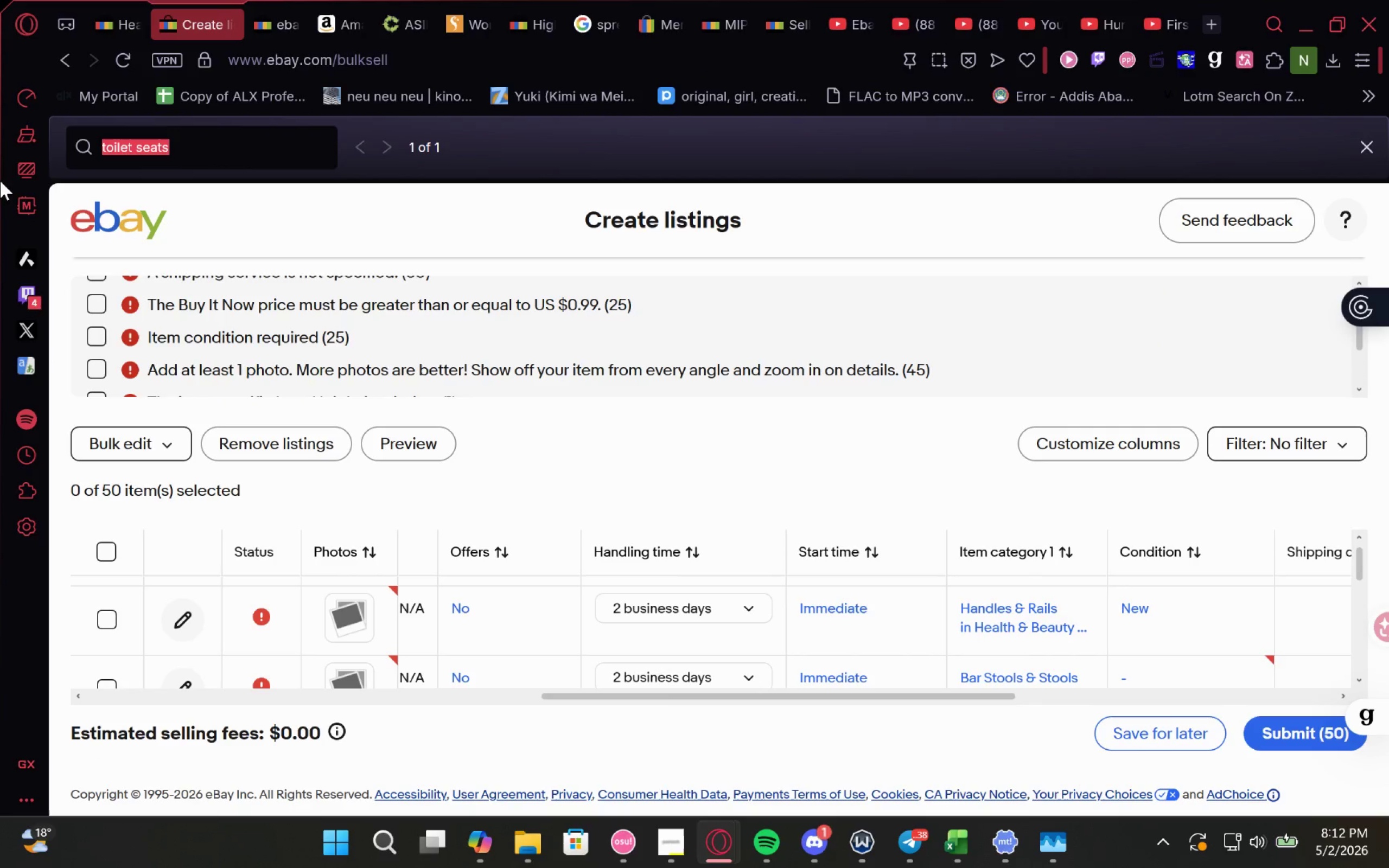 
type(grabber)
 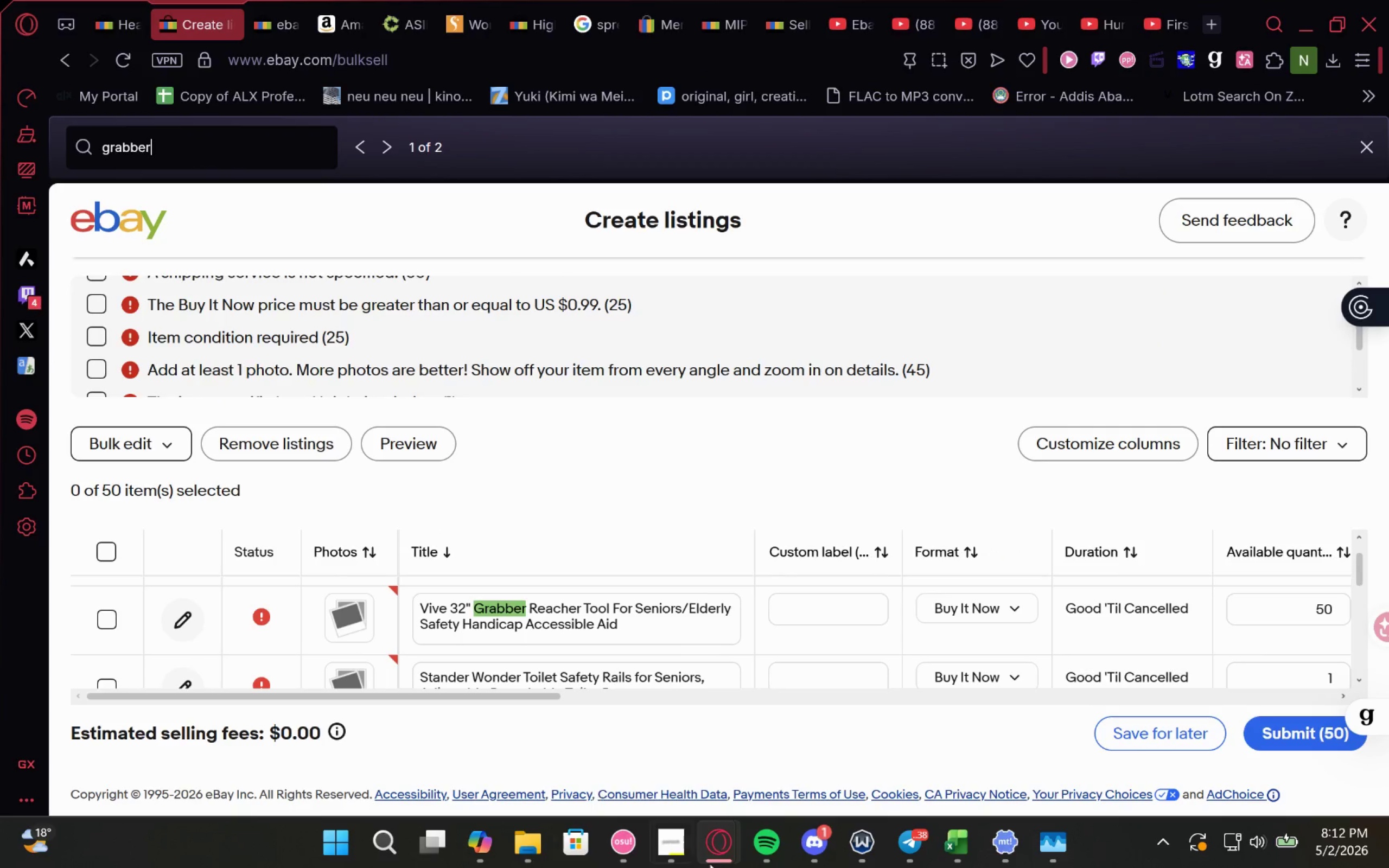 
mouse_move([779, 609])
 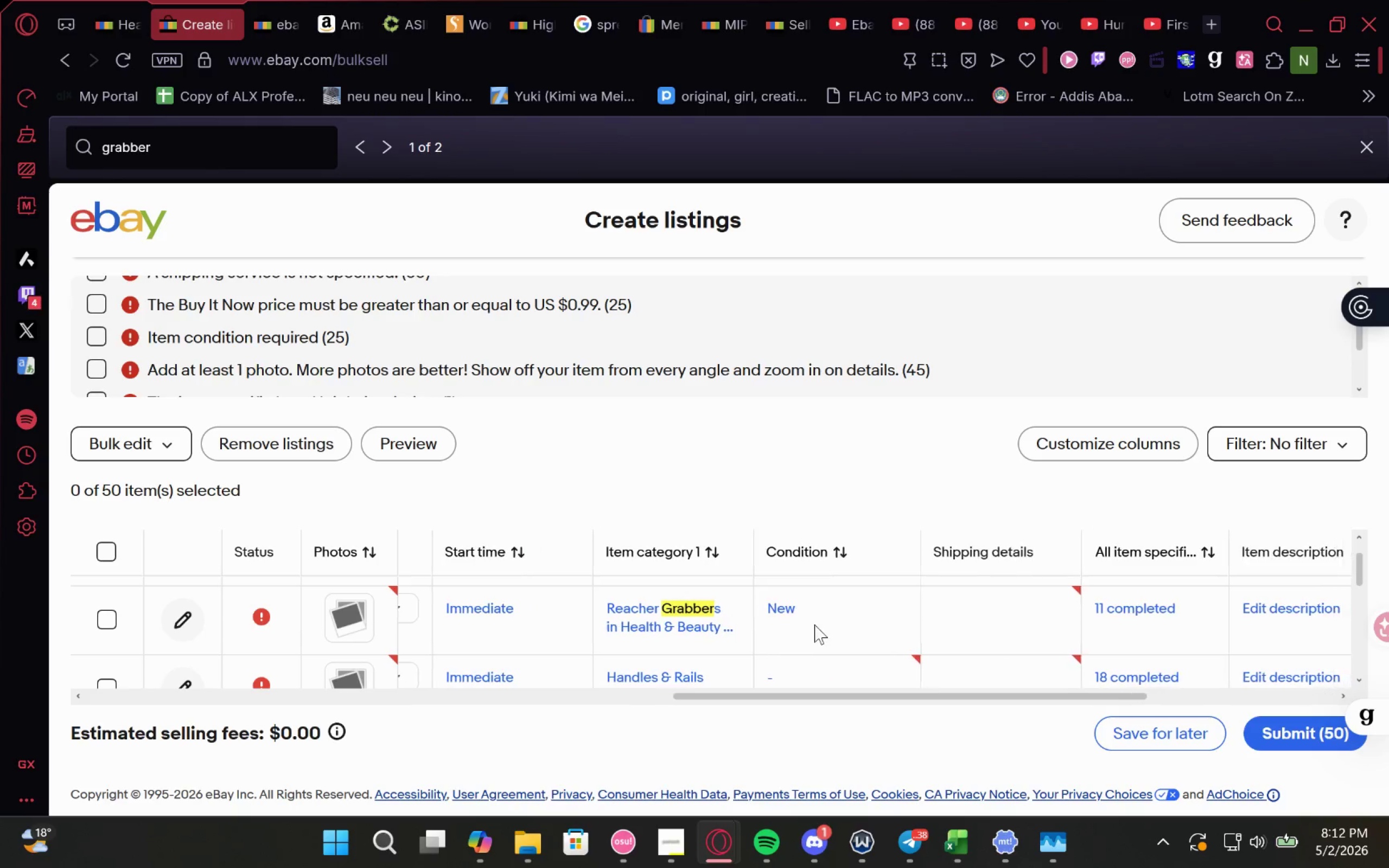 
mouse_move([681, 620])
 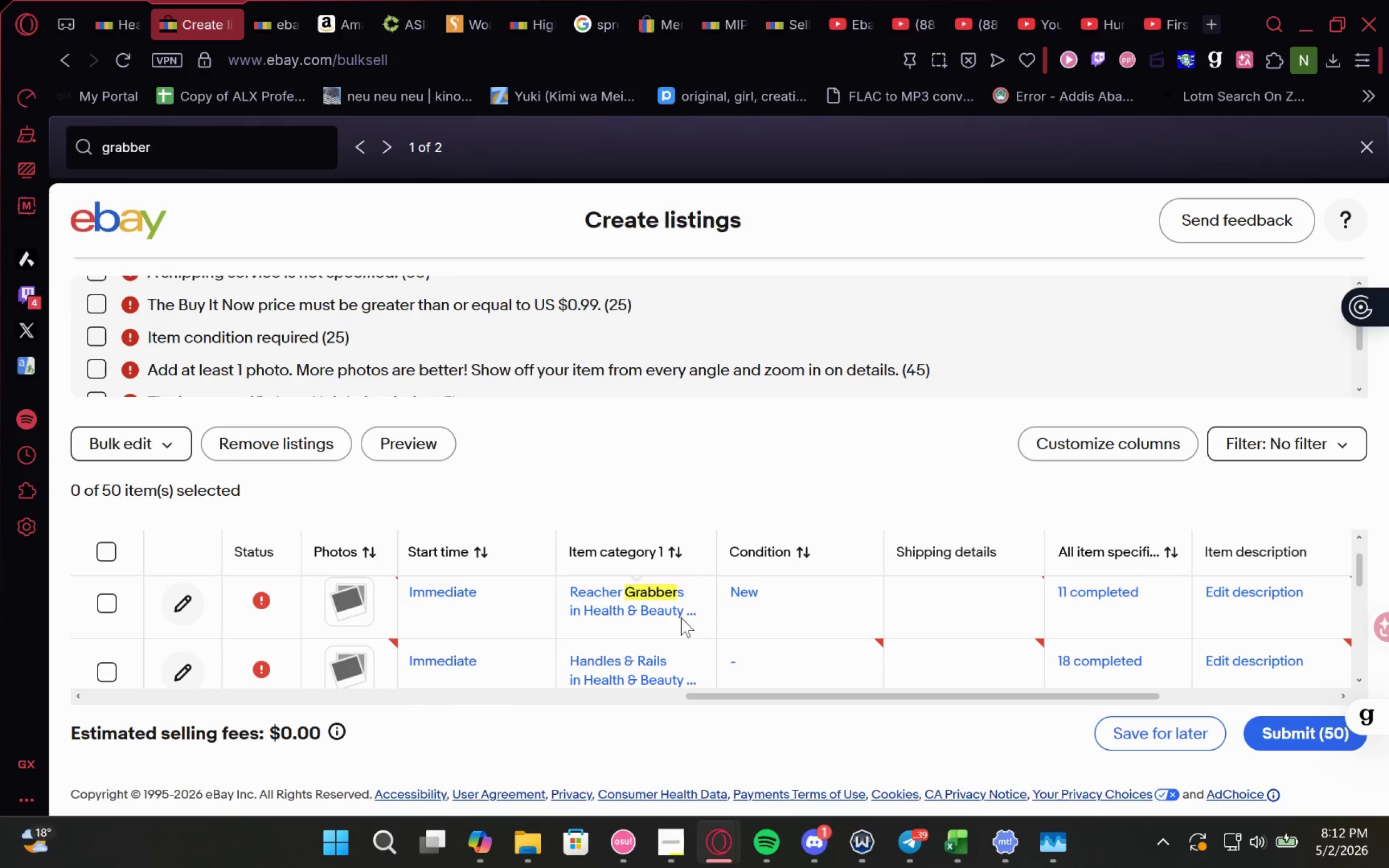 
left_click([681, 617])
 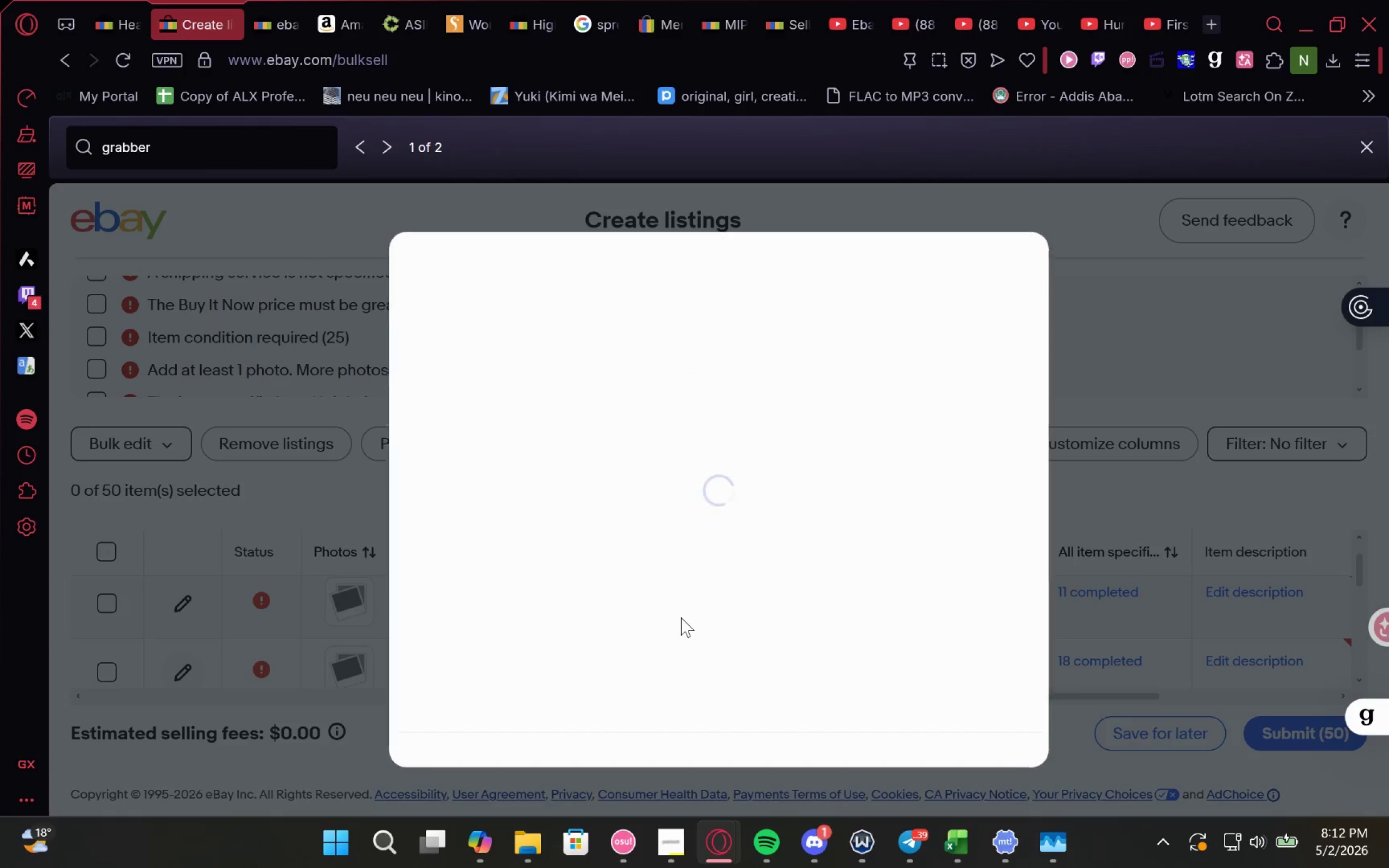 
mouse_move([651, 507])
 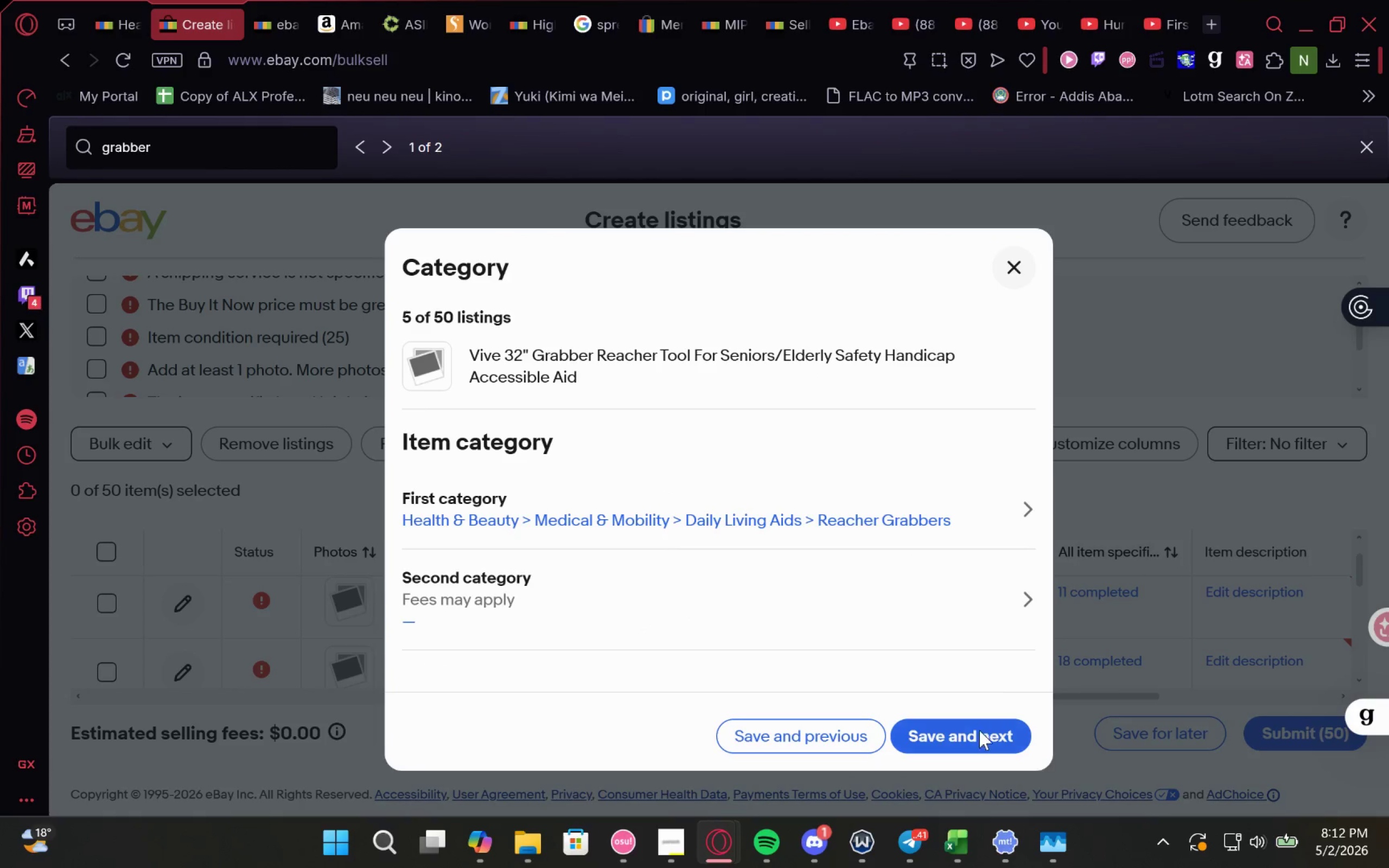 
left_click([979, 730])
 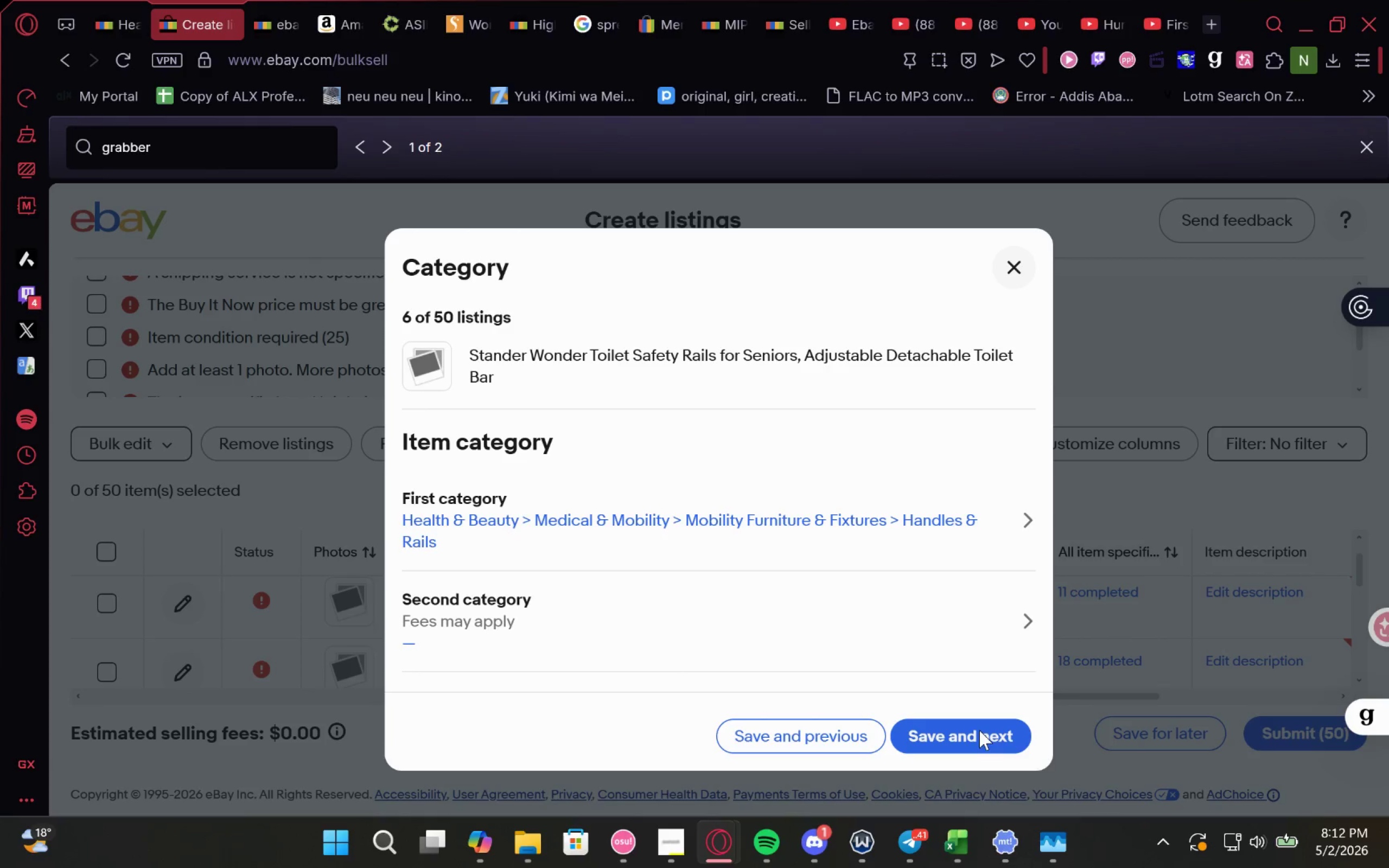 
left_click([979, 730])
 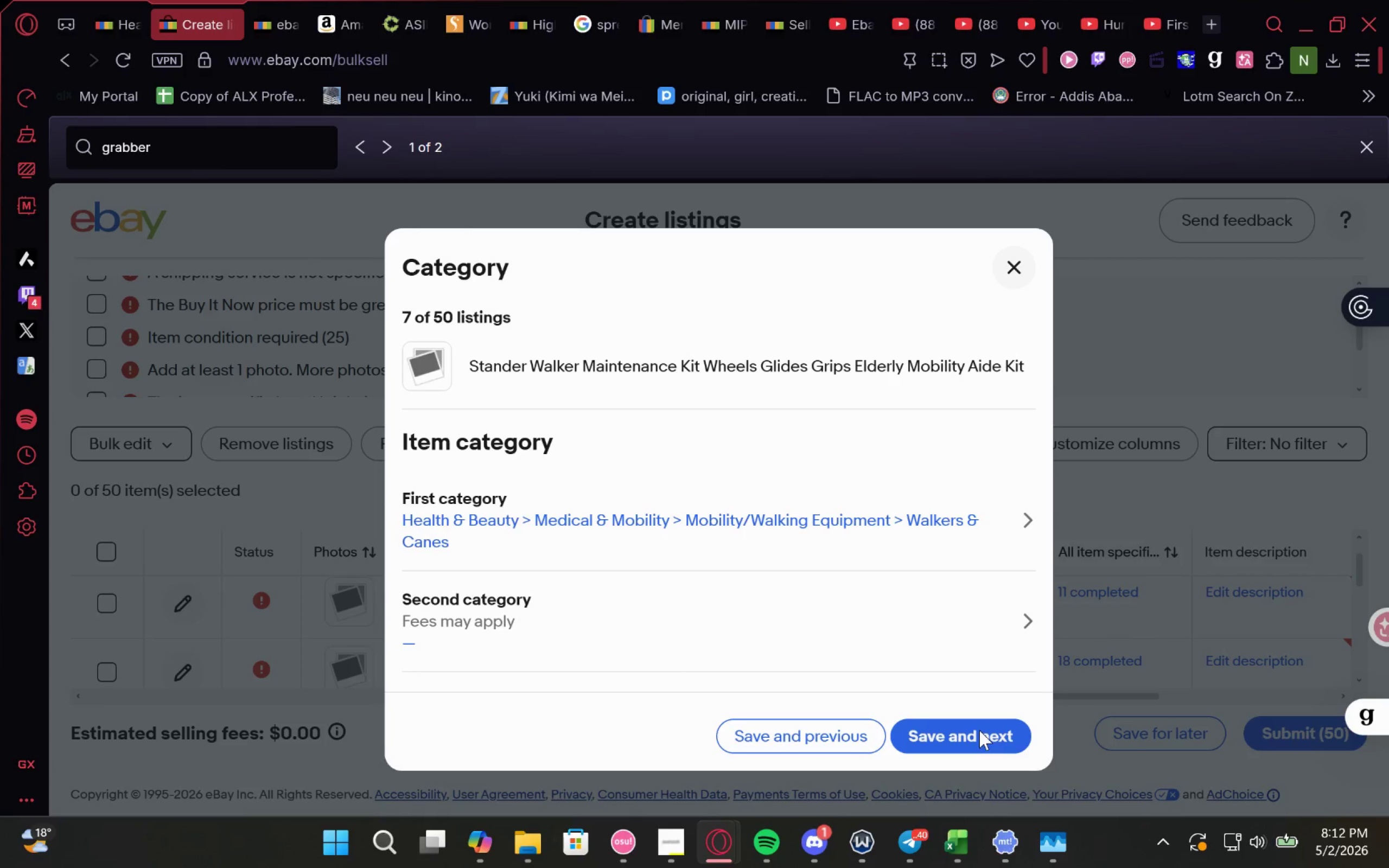 
left_click([979, 730])
 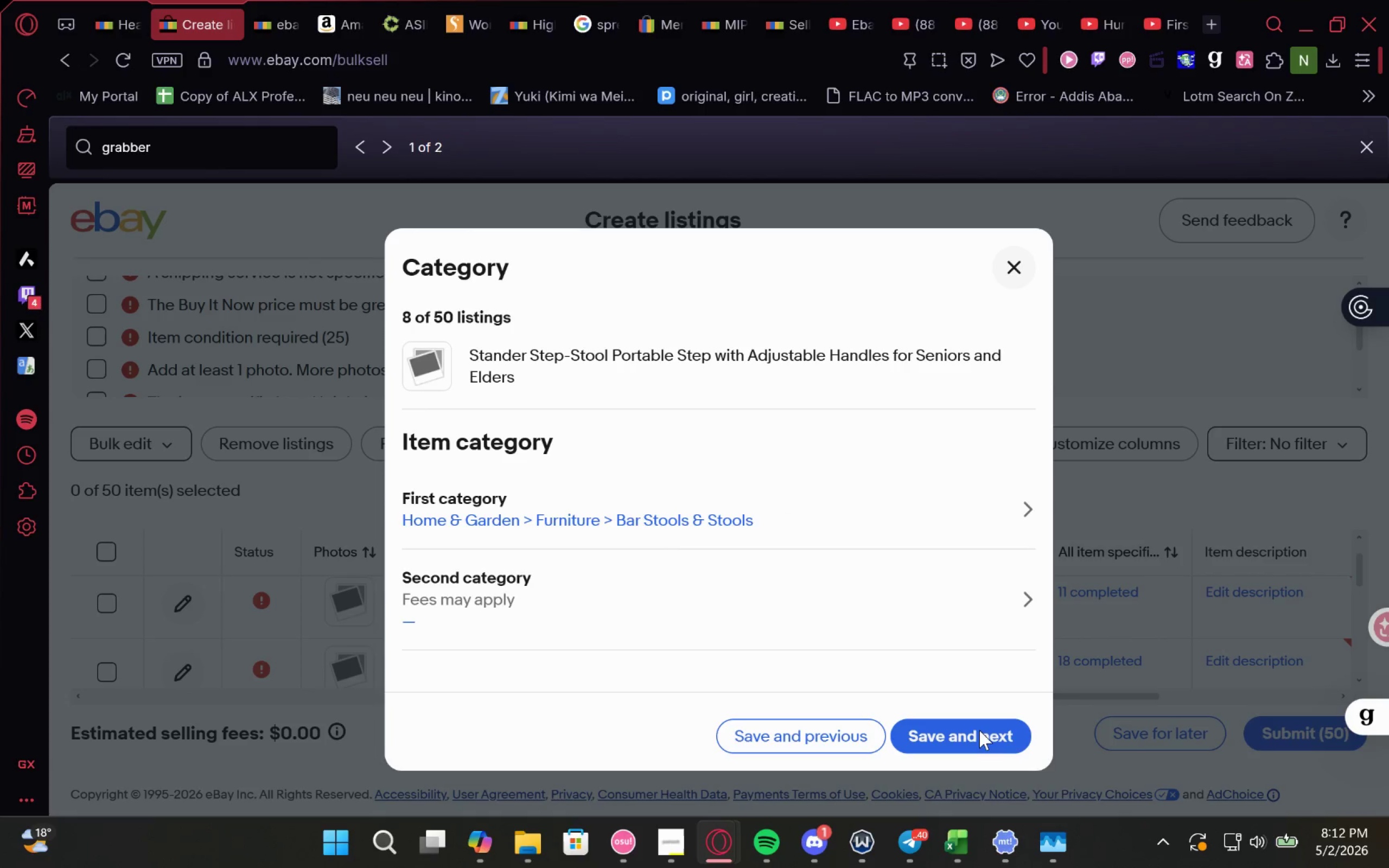 
left_click([979, 730])
 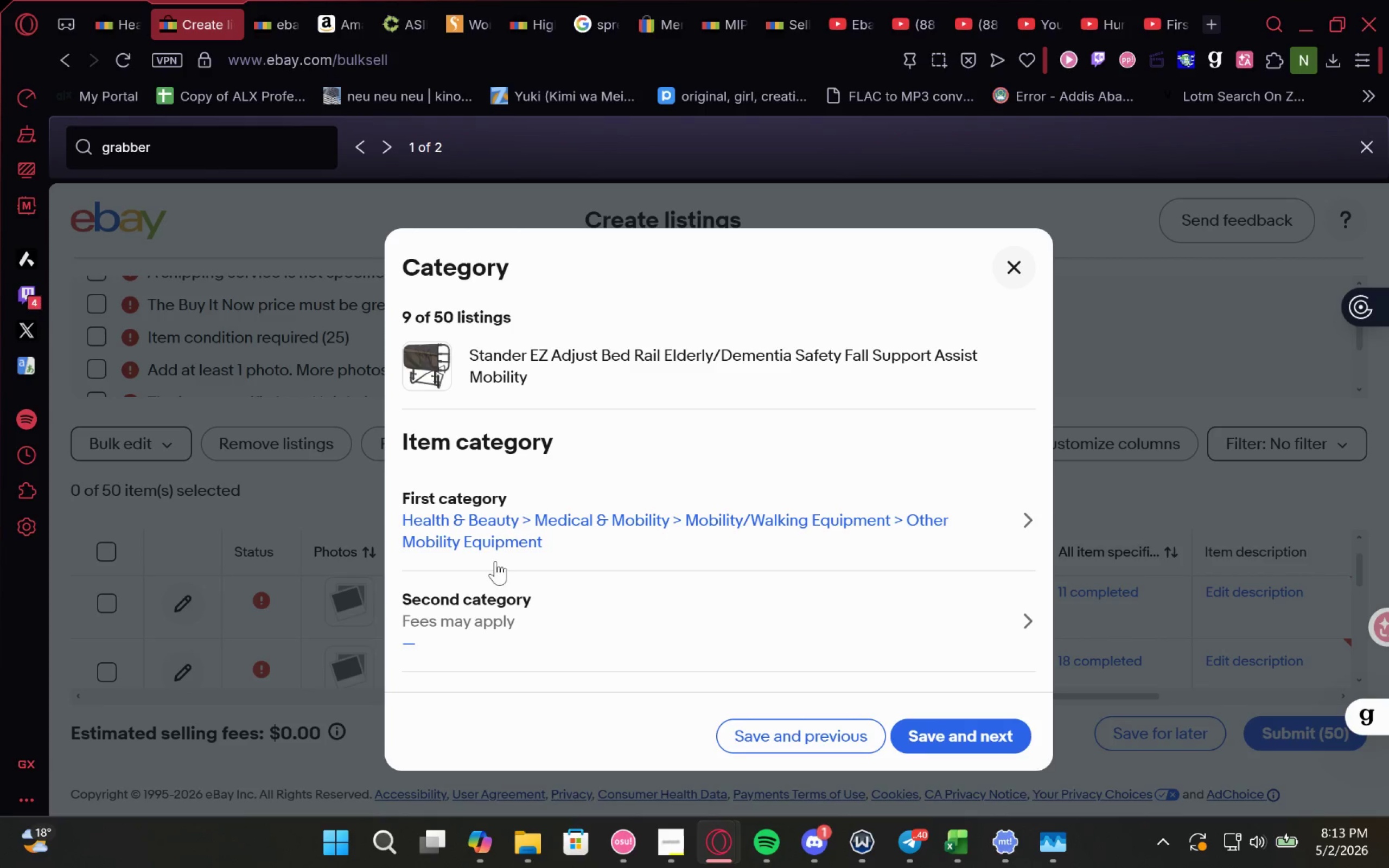 
wait(14.72)
 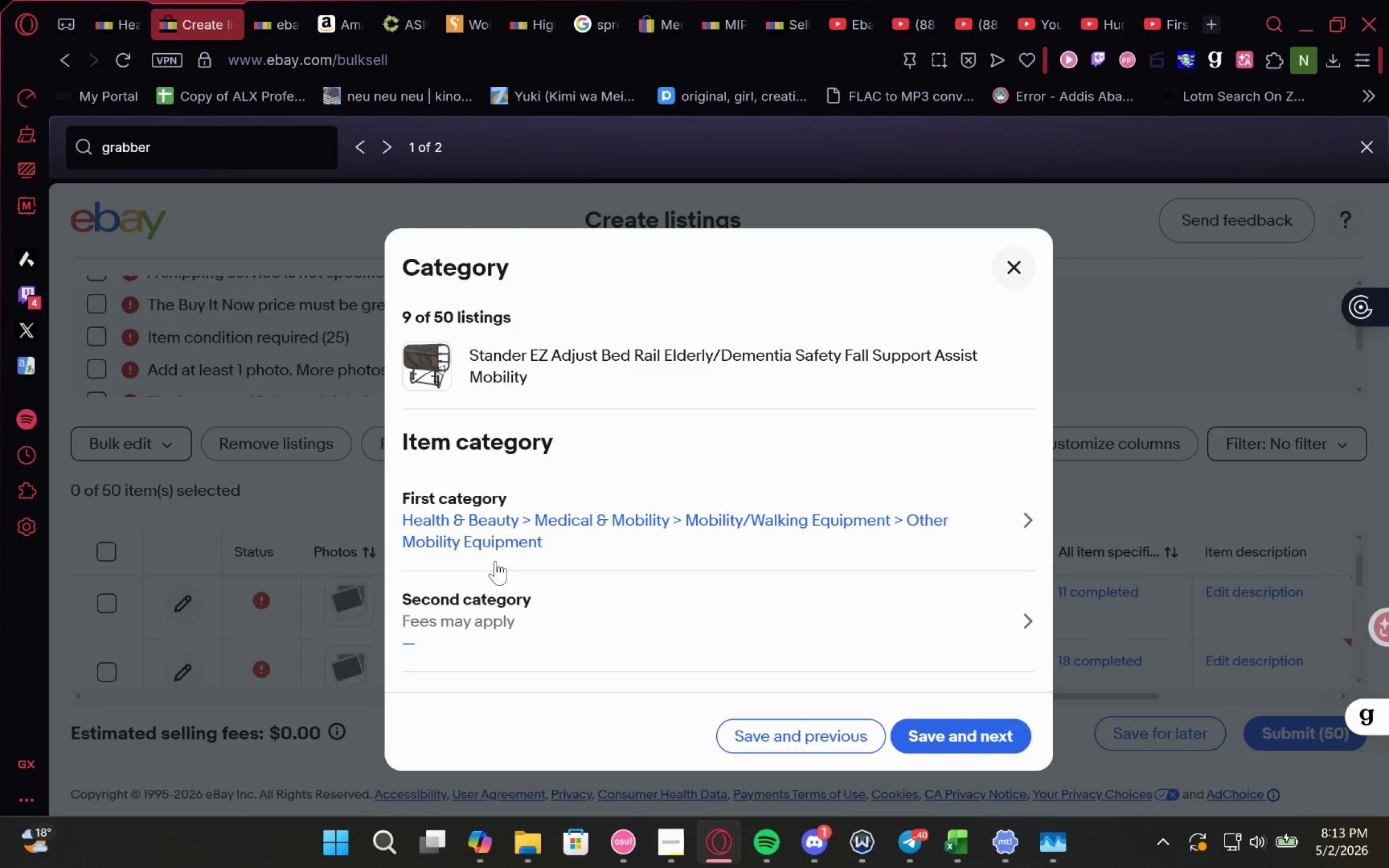 
left_click([1002, 258])
 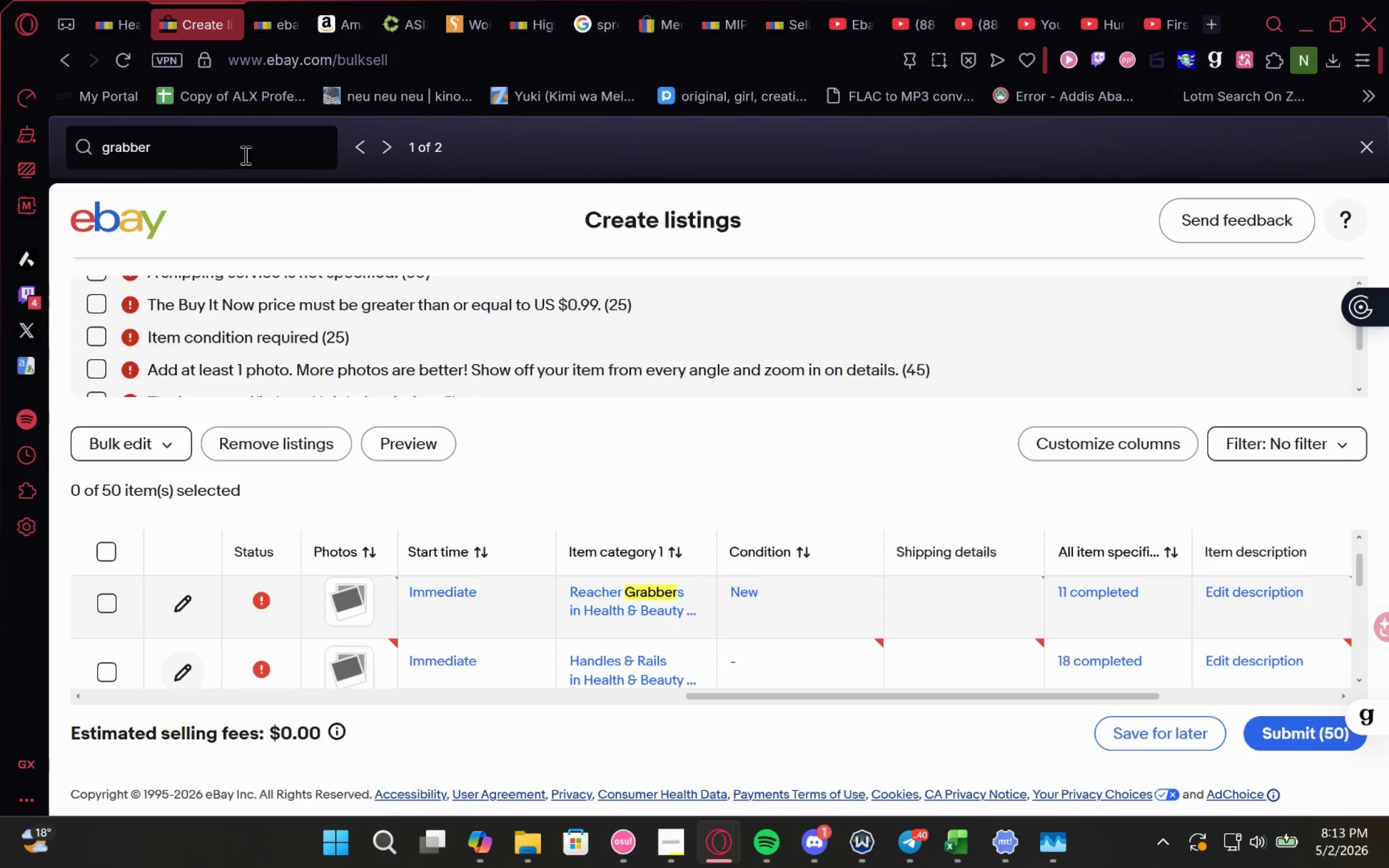 
left_click_drag(start_coordinate=[244, 155], to_coordinate=[39, 148])
 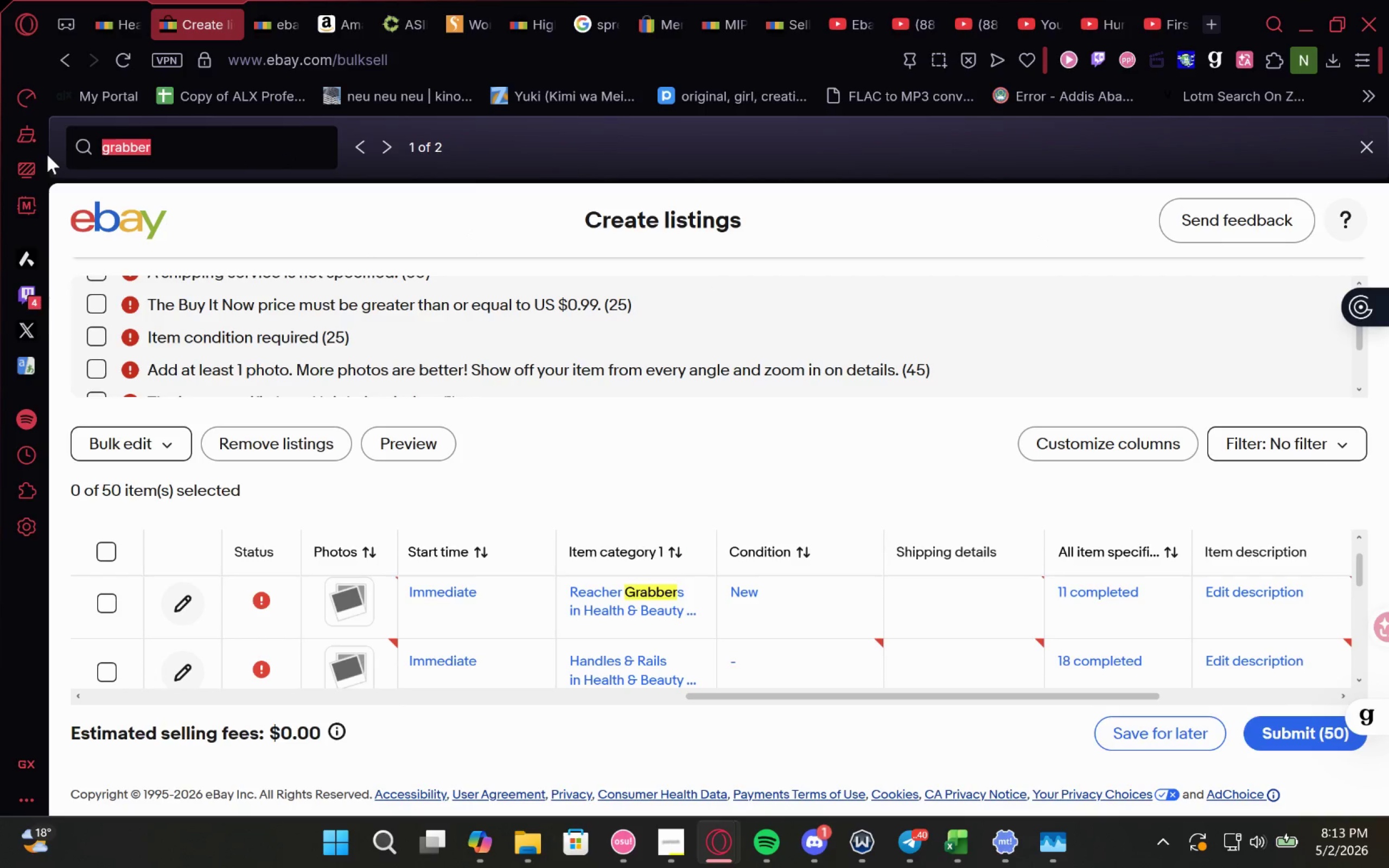 
type(other)
 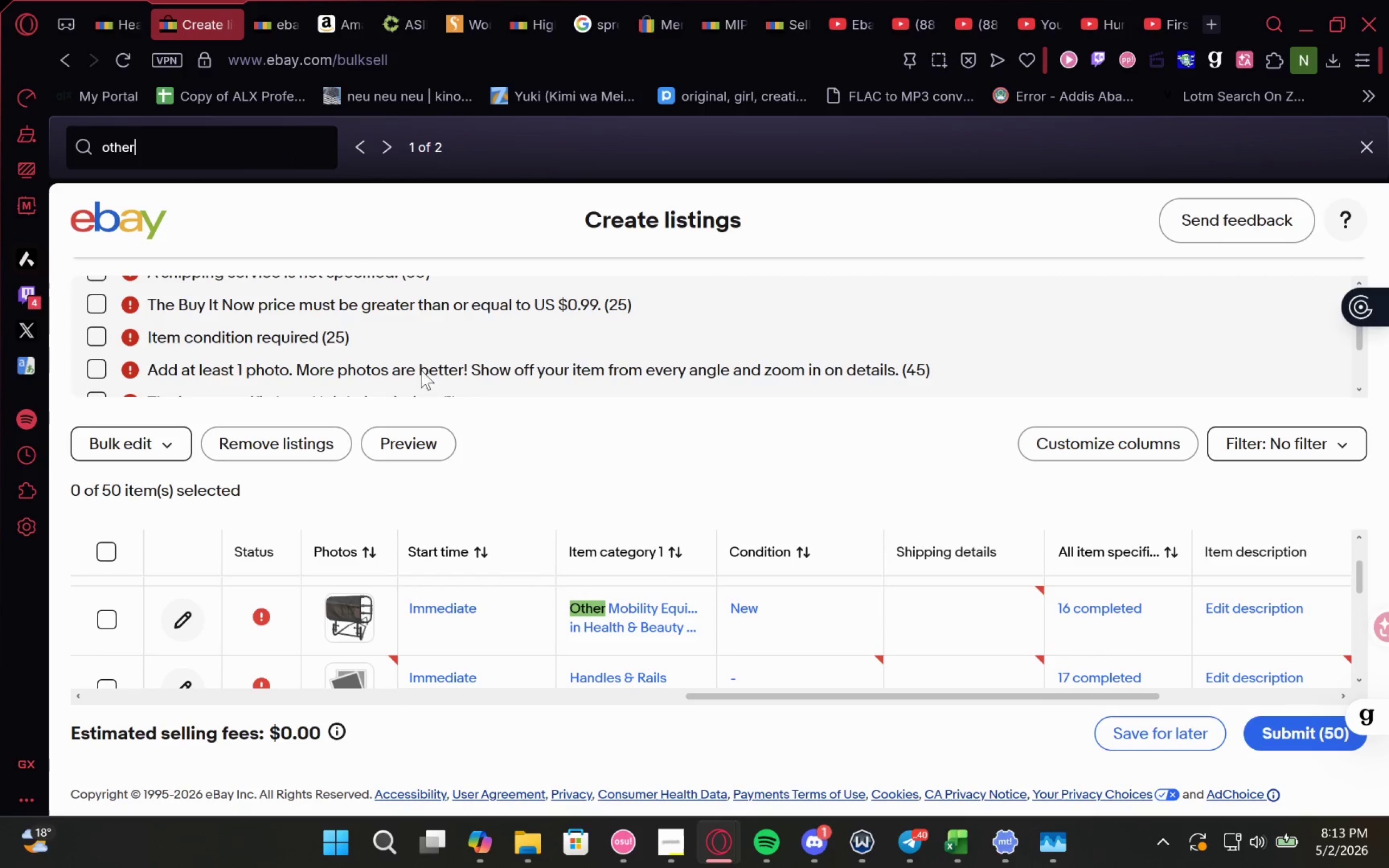 
mouse_move([635, 631])
 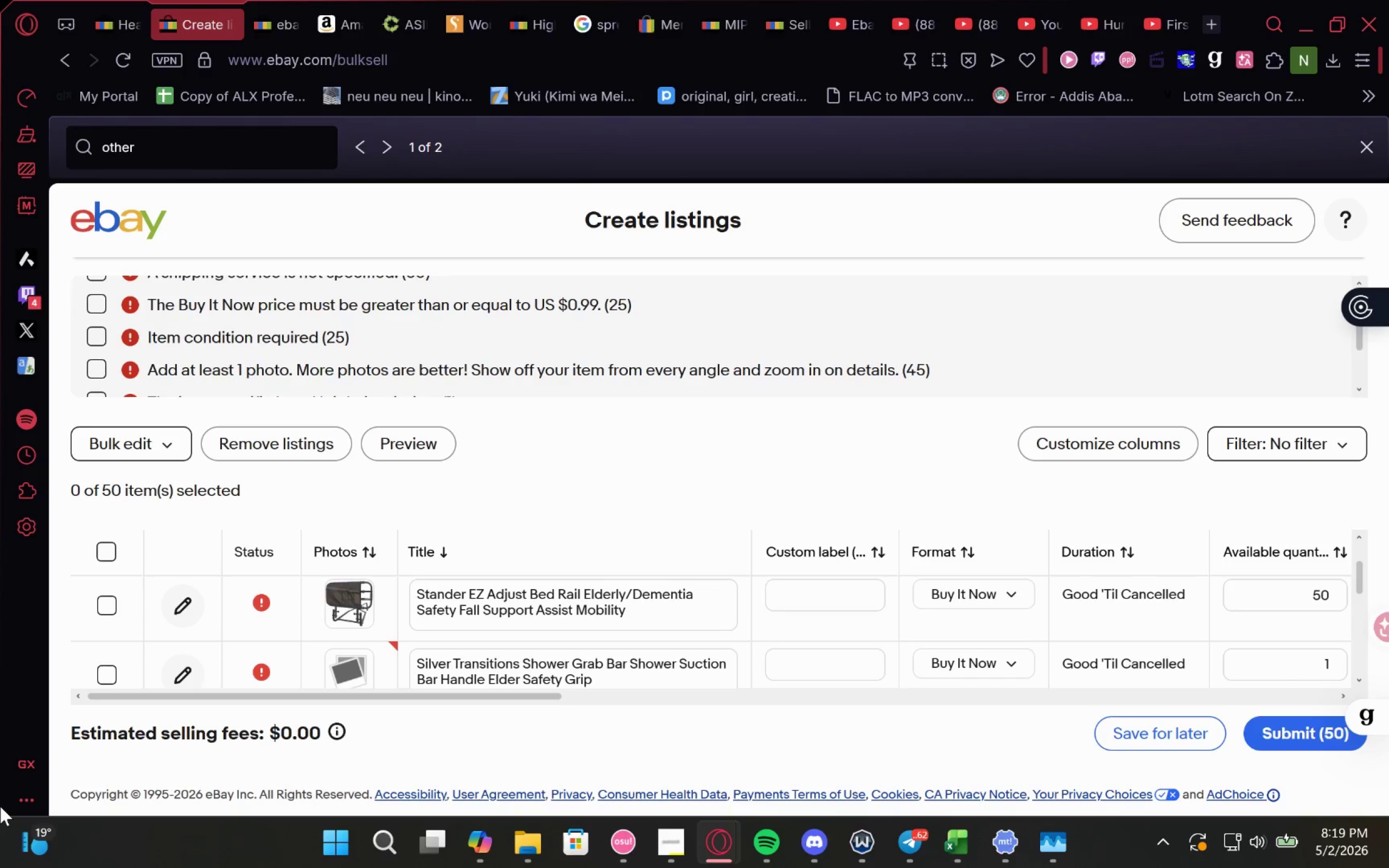 
wait(347.29)
 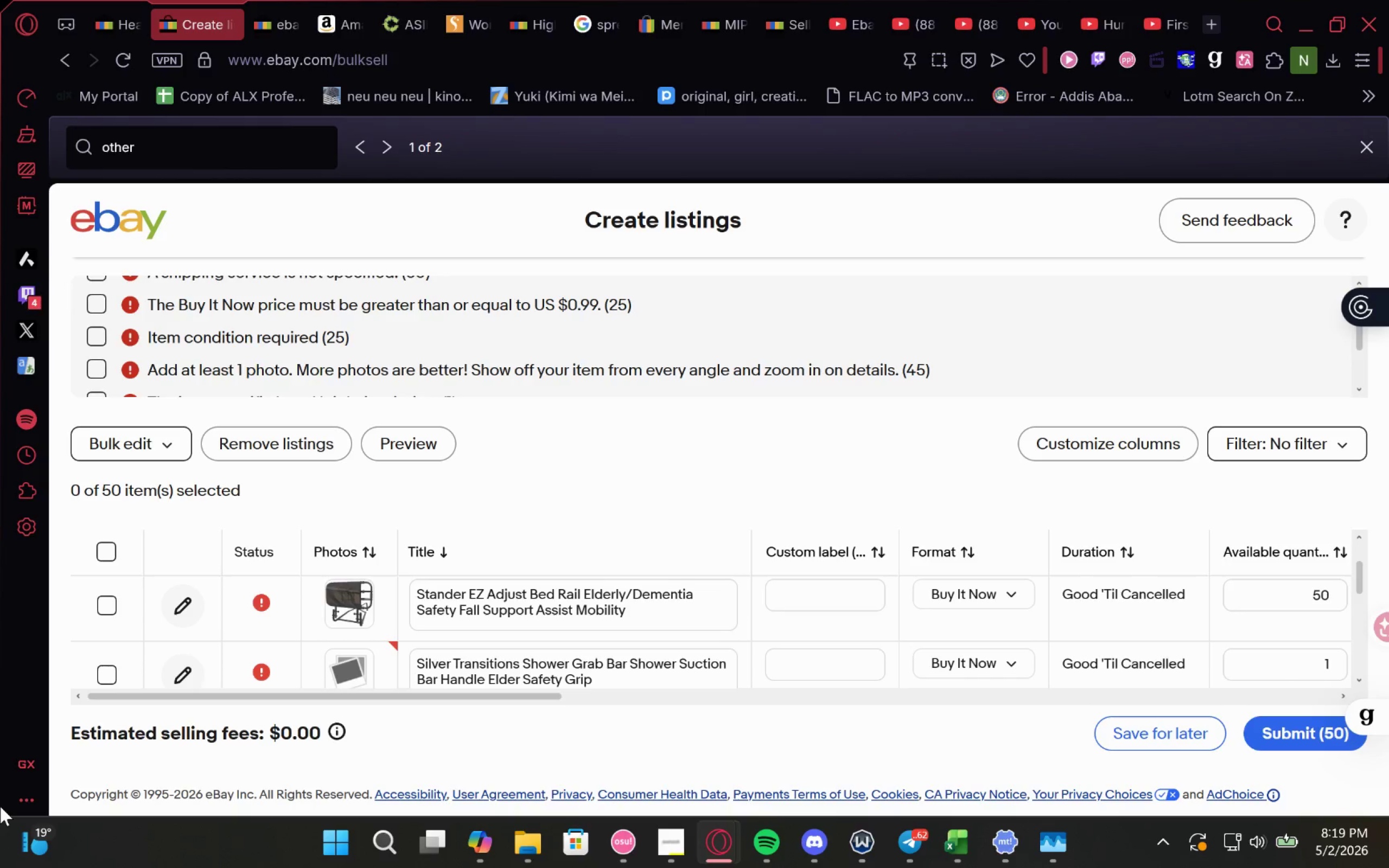 
left_click_drag(start_coordinate=[639, 616], to_coordinate=[412, 595])
 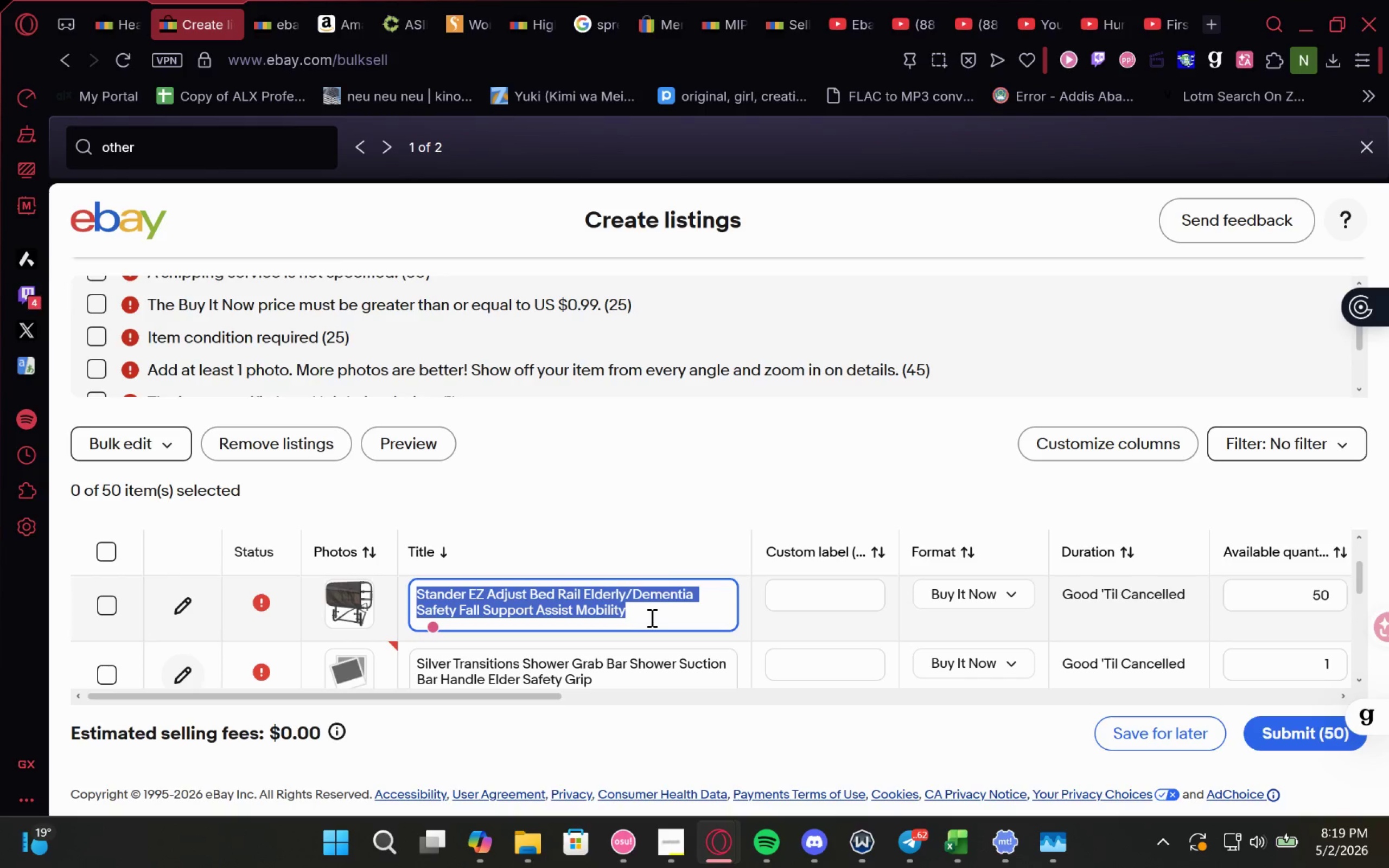 
key(Control+C)
 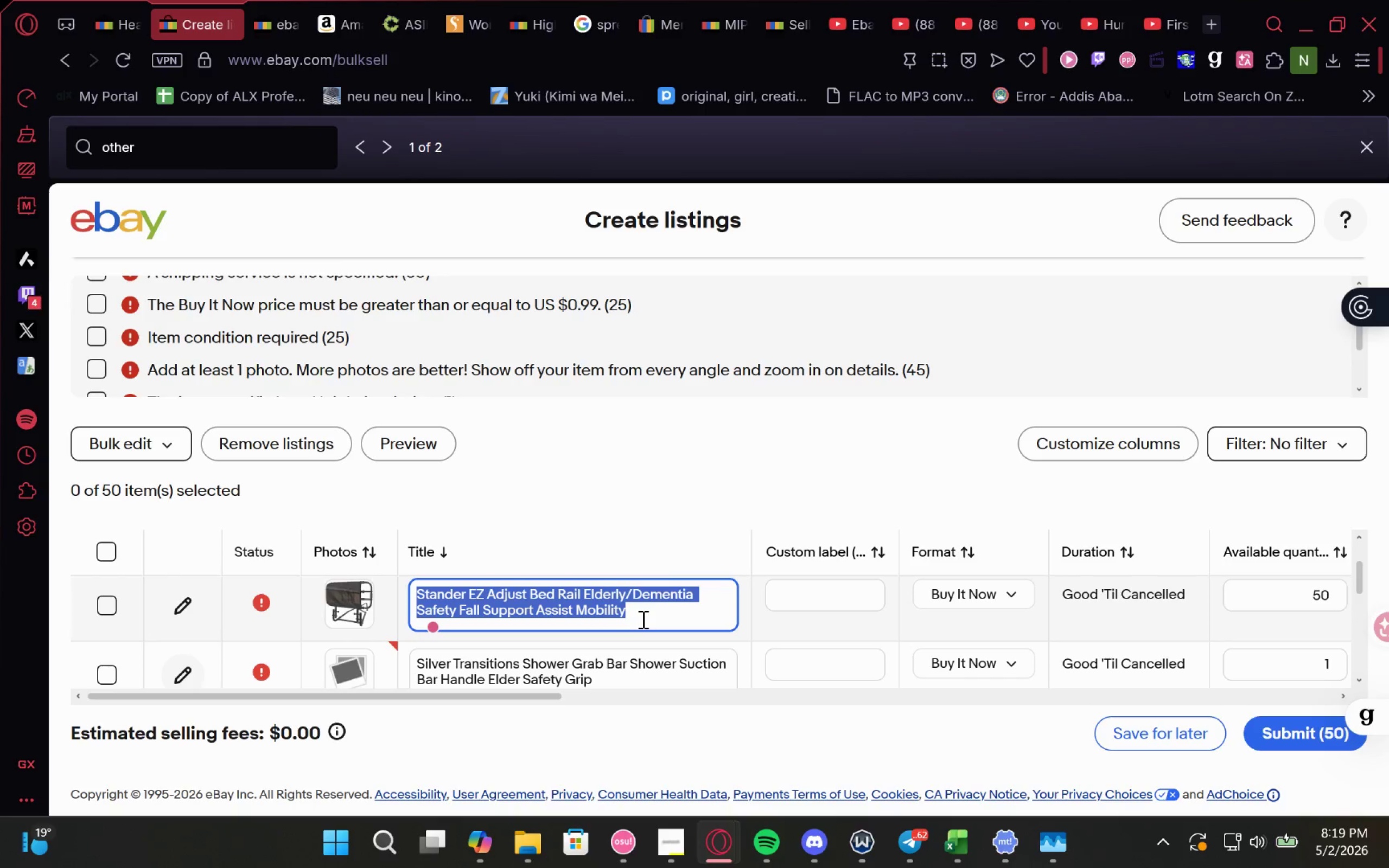 
key(Control+C)
 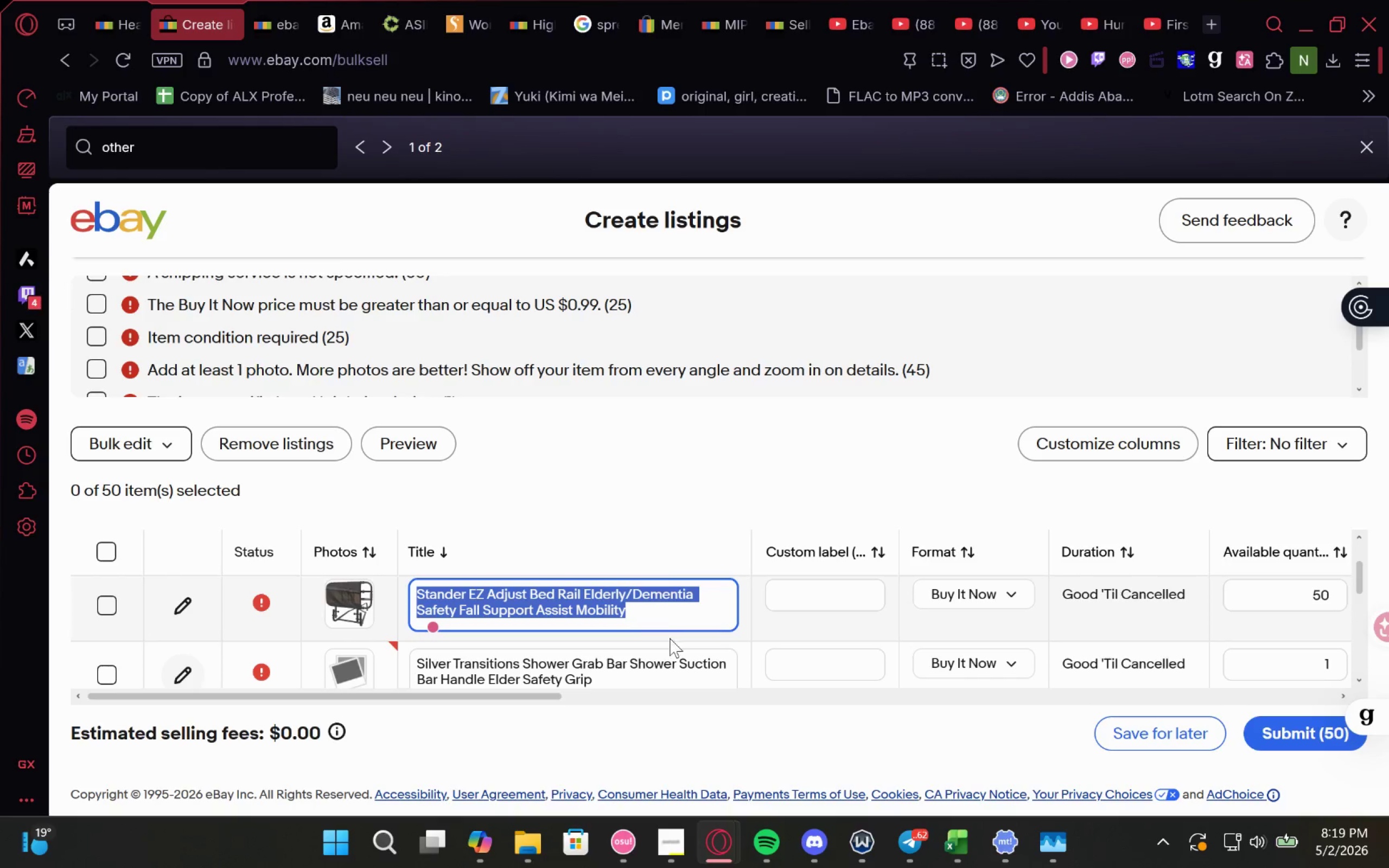 
key(Control+C)
 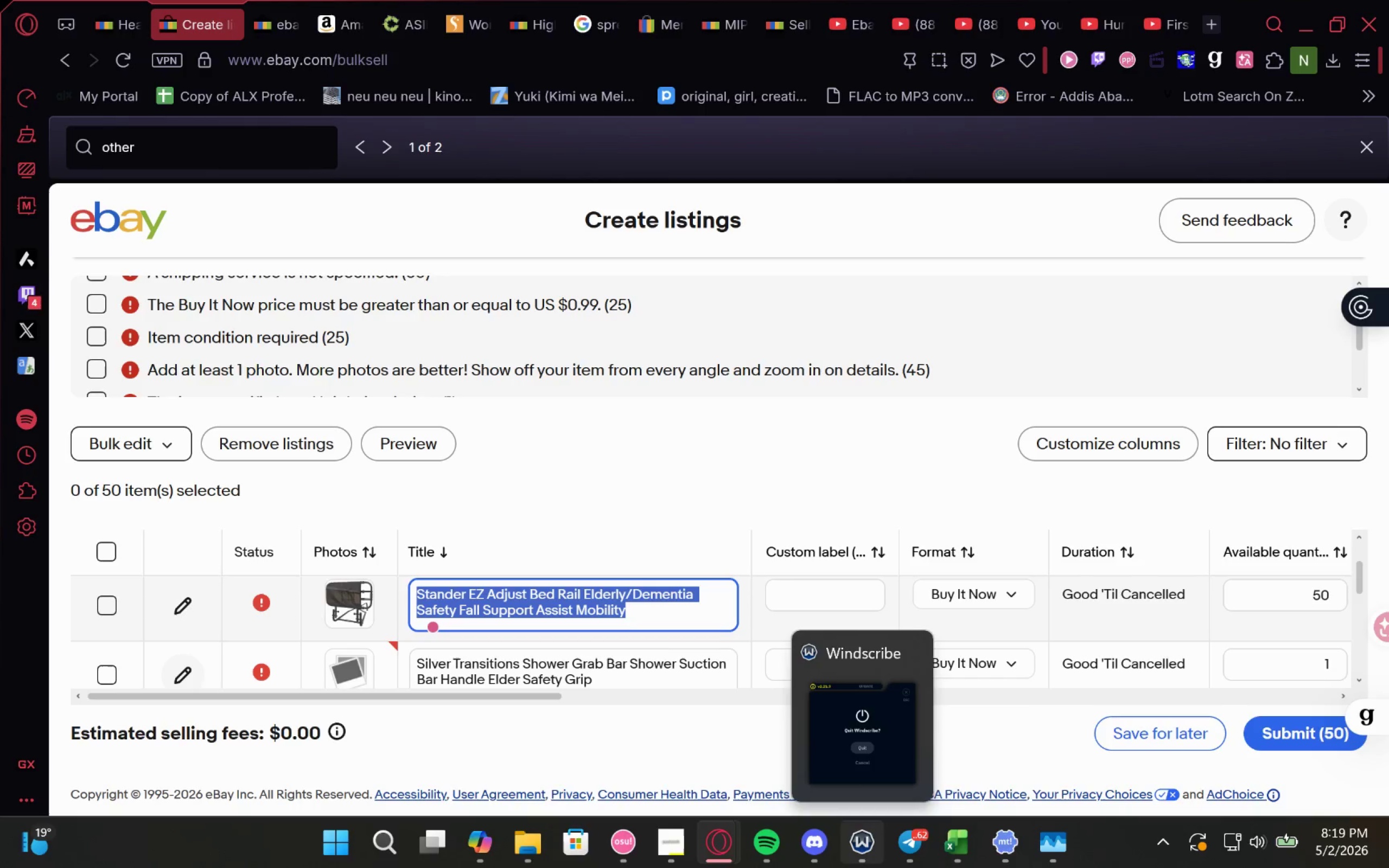 
left_click([946, 852])
 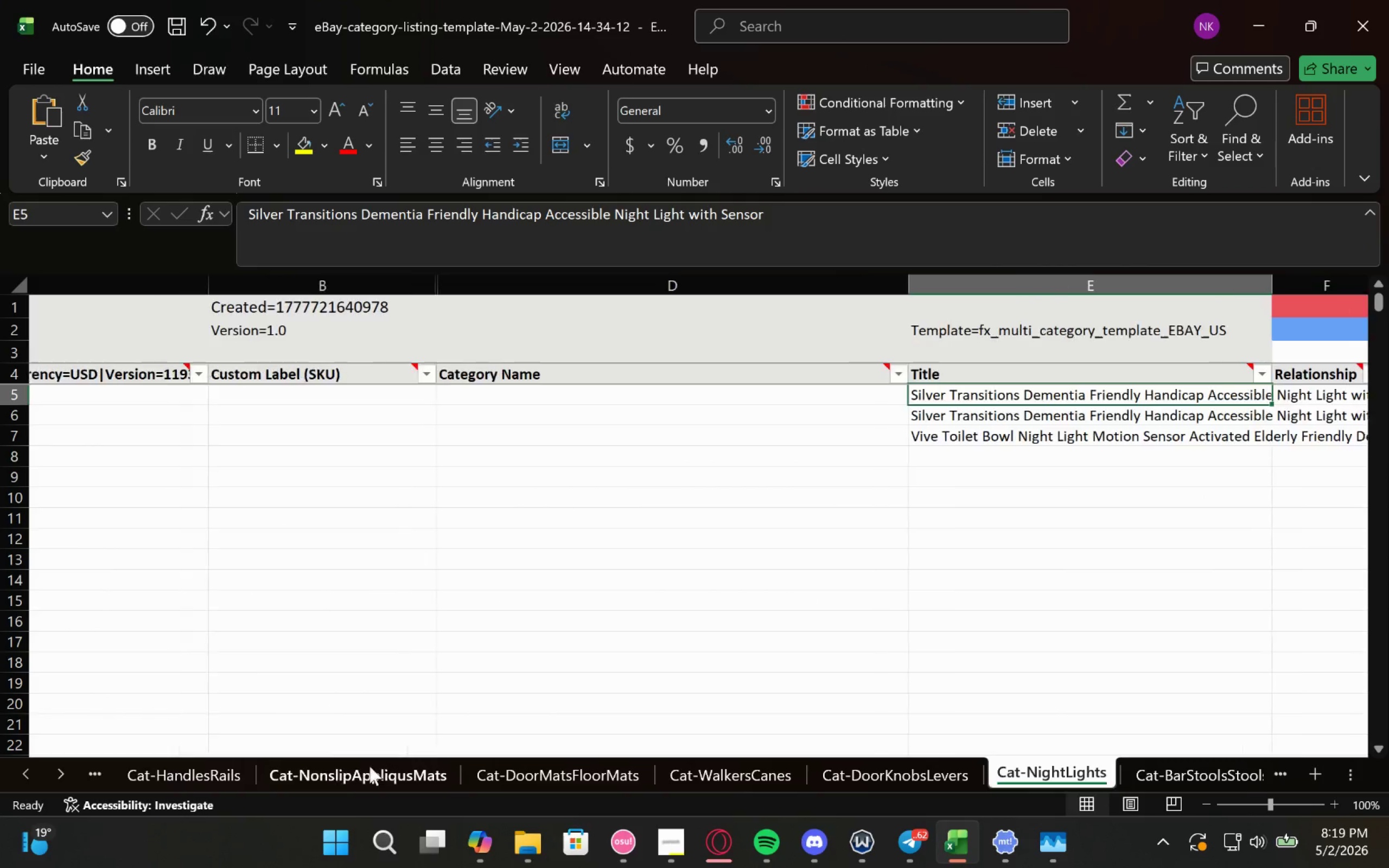 
left_click([170, 768])
 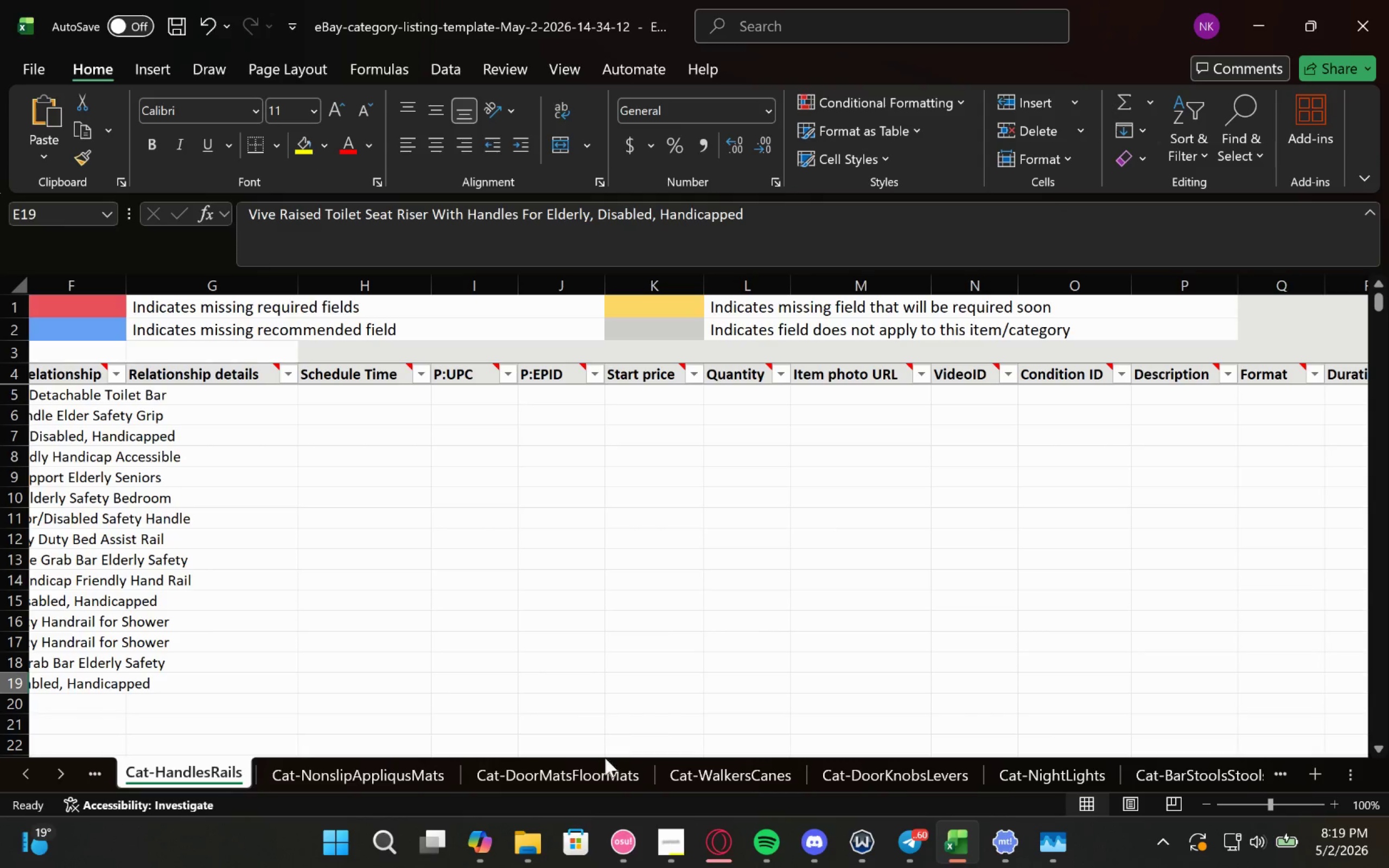 
wait(29.34)
 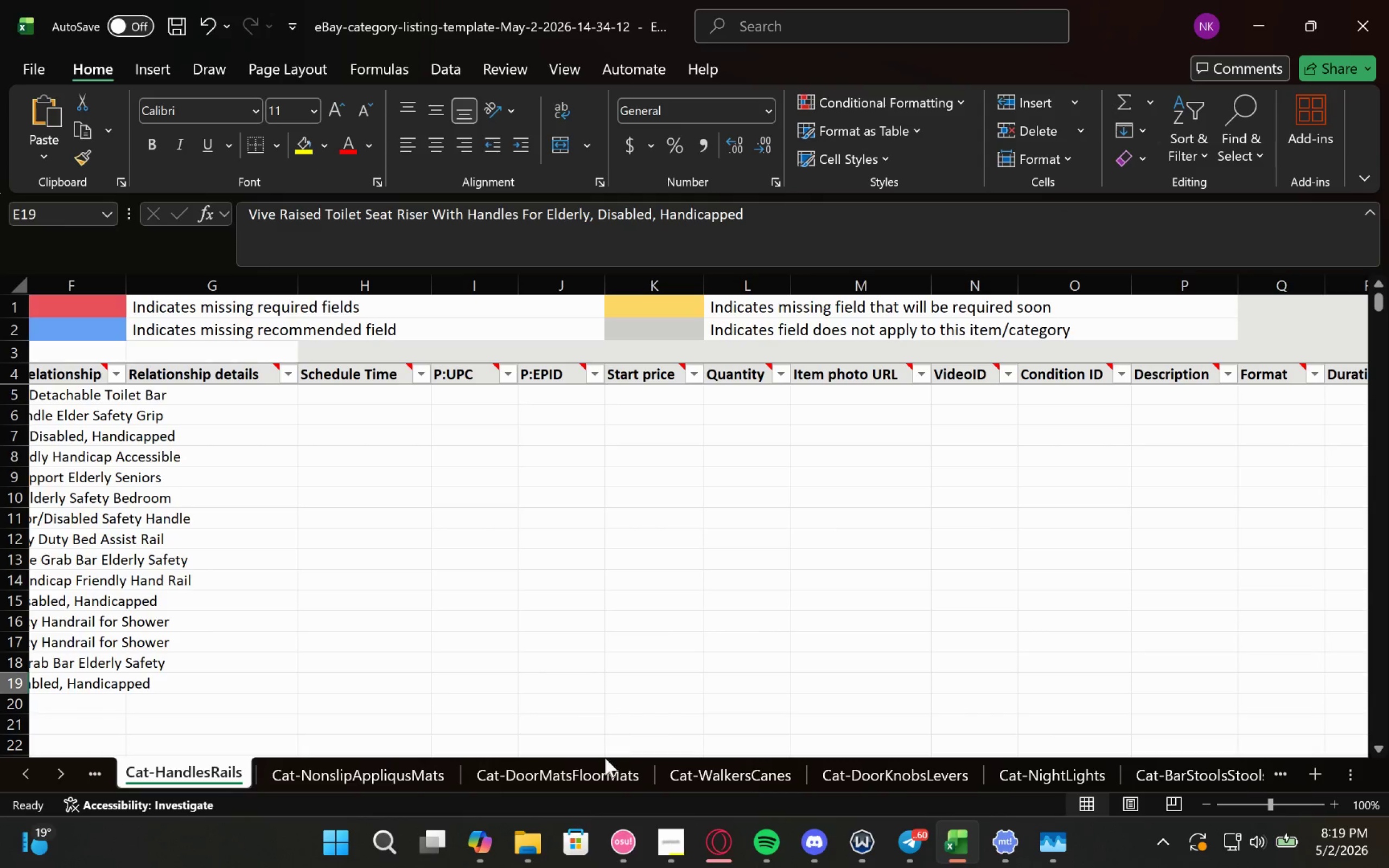 
left_click([123, 681])
 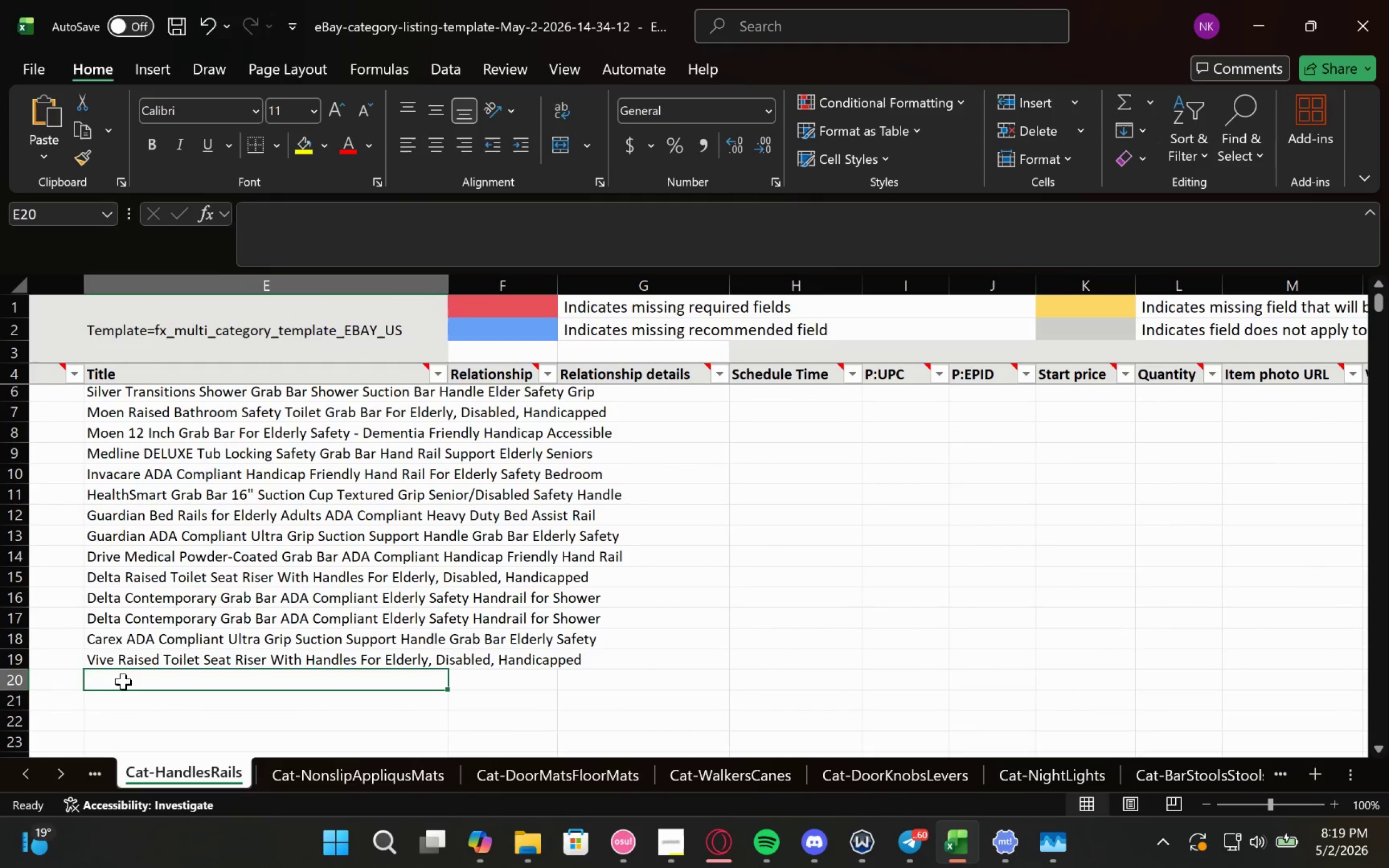 
key(Control+V)
 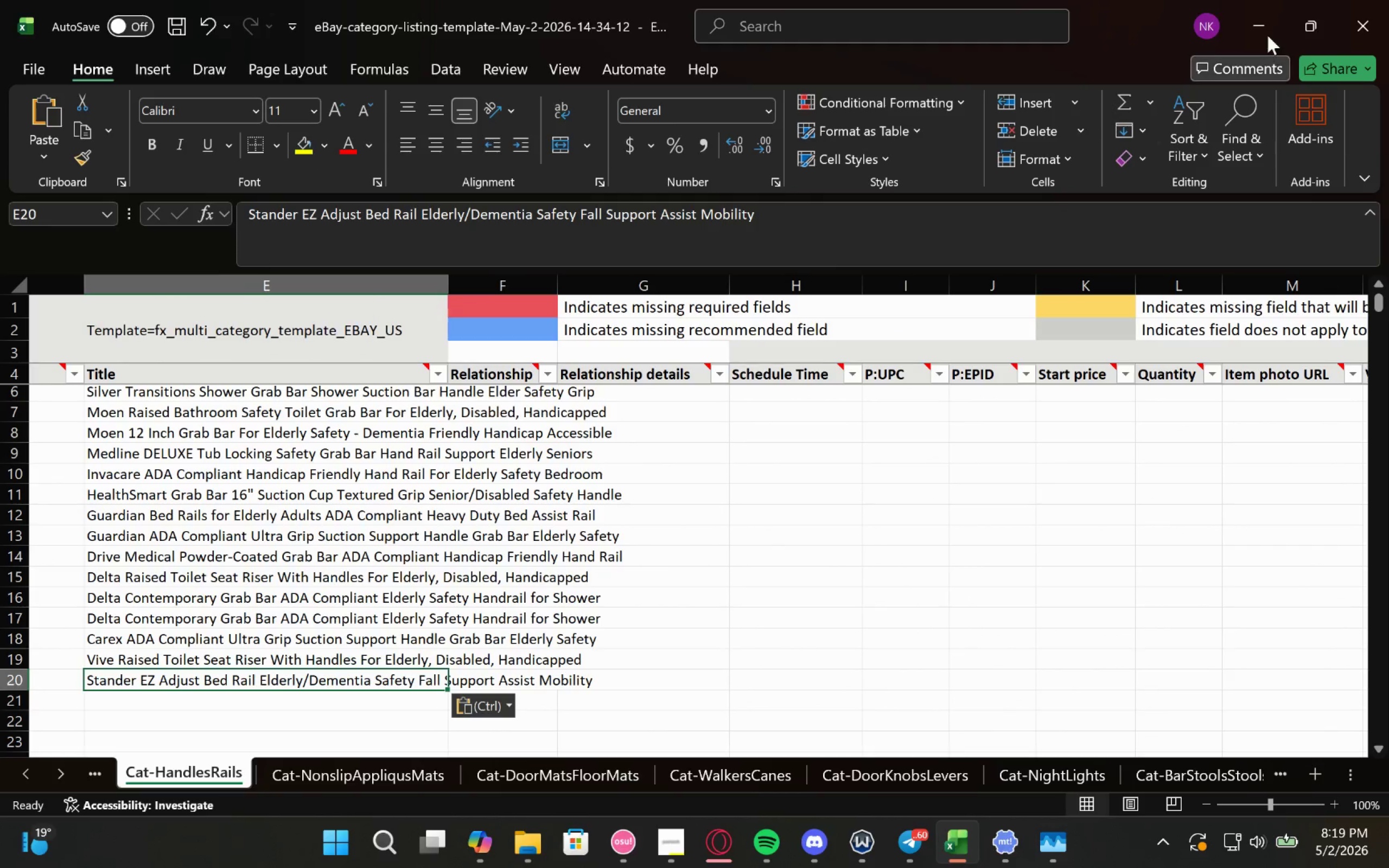 
left_click([1258, 14])
 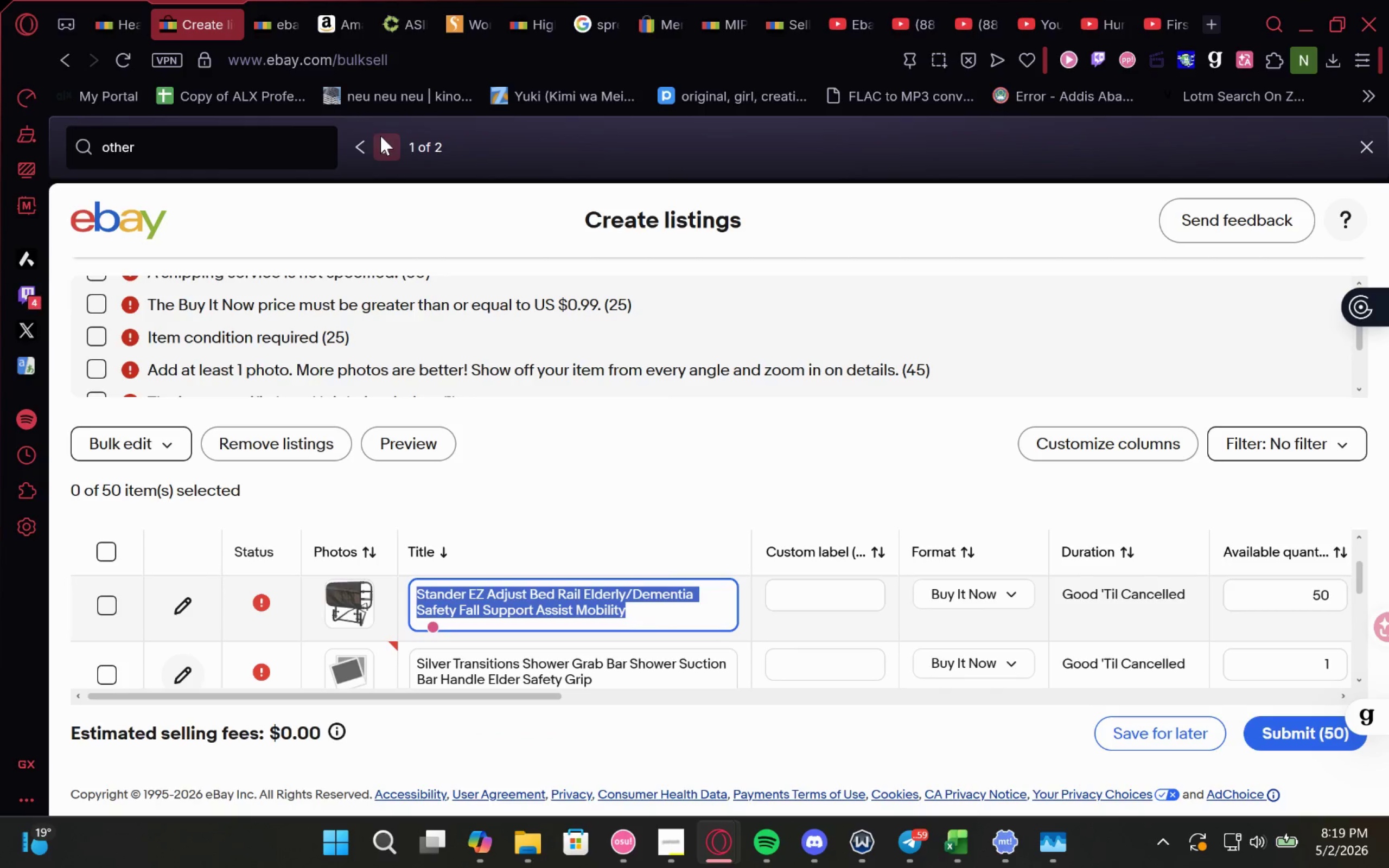 
left_click([380, 136])
 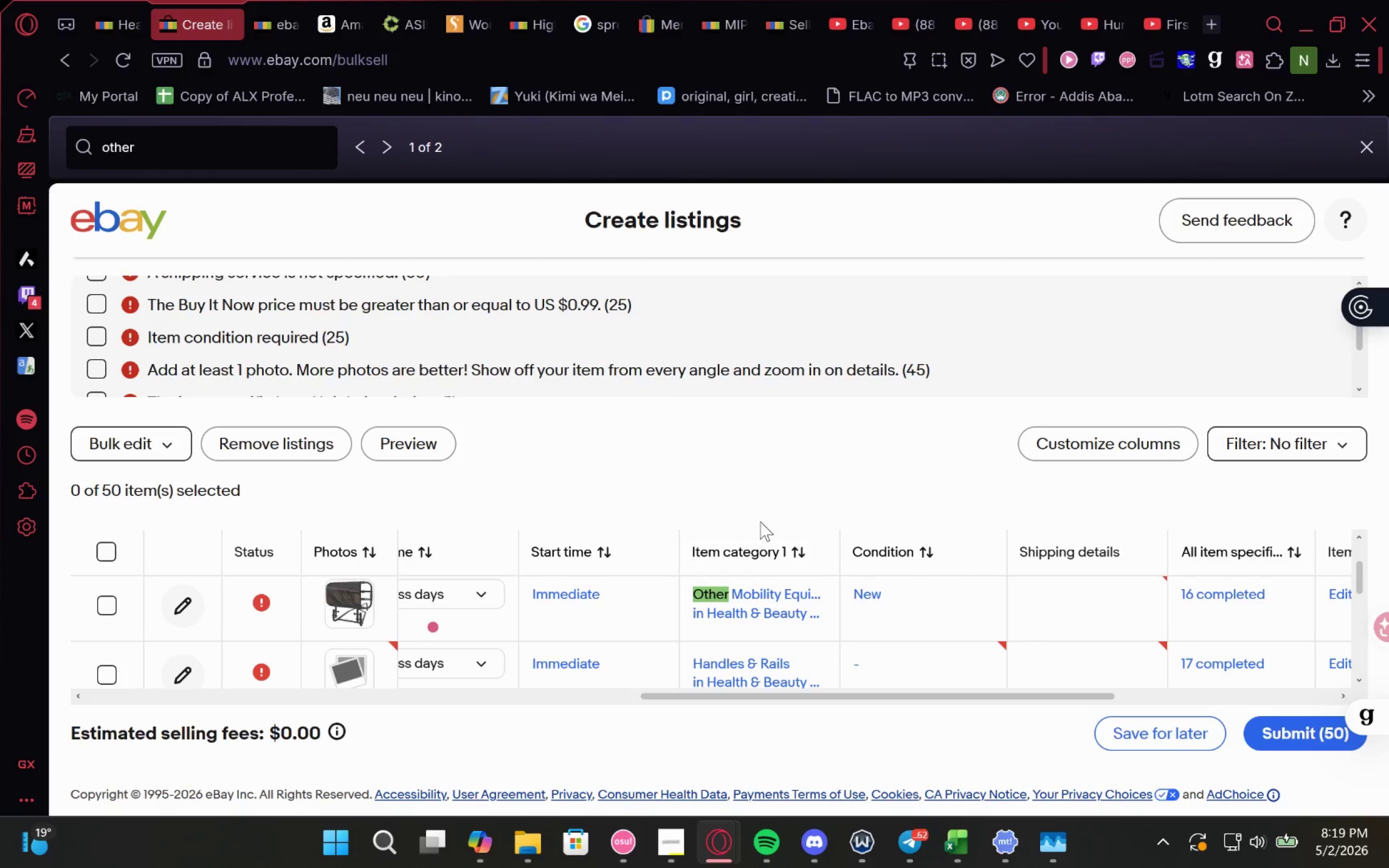 
left_click([791, 599])
 